 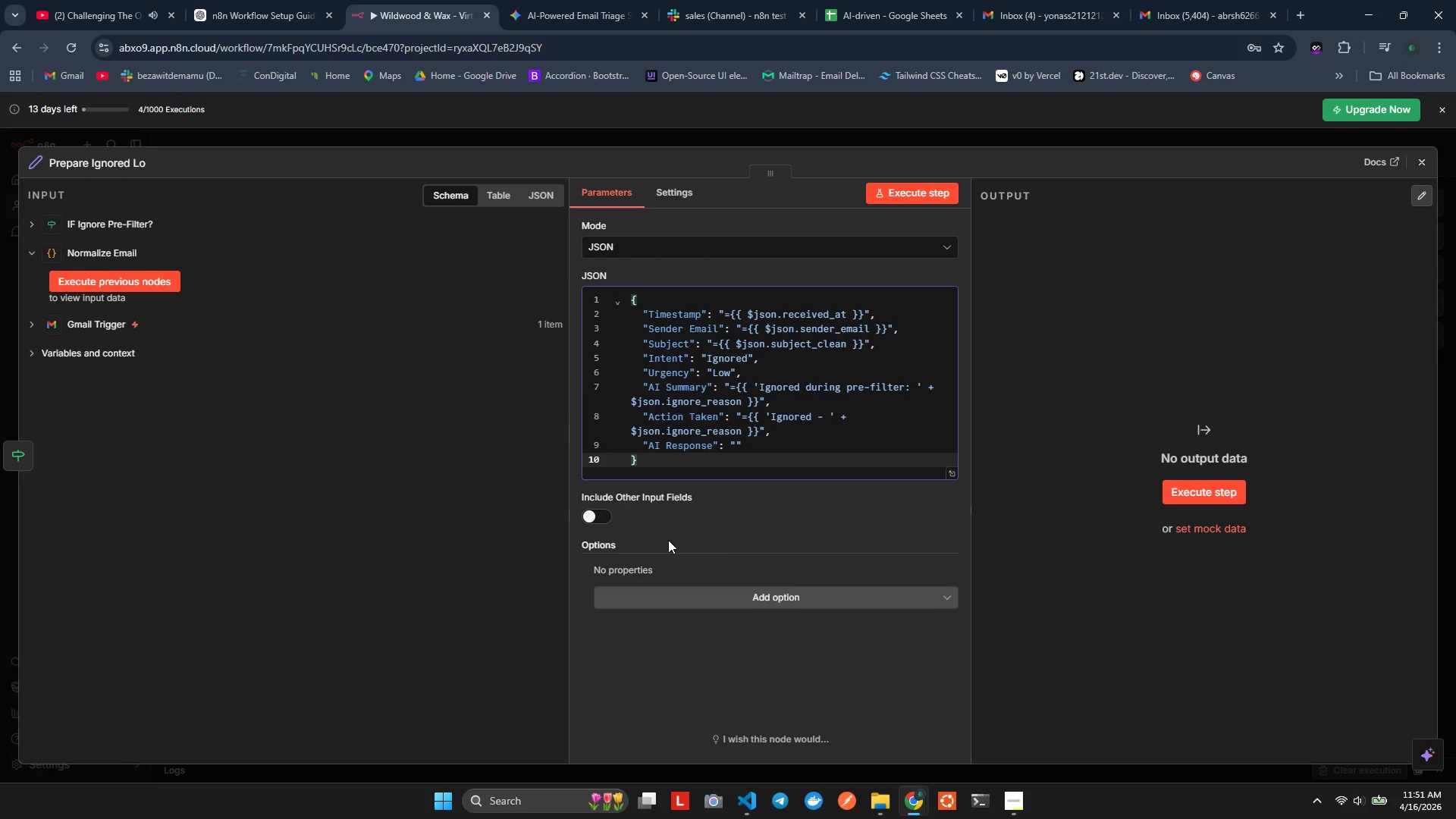 
scroll: coordinate [689, 499], scroll_direction: down, amount: 1.0
 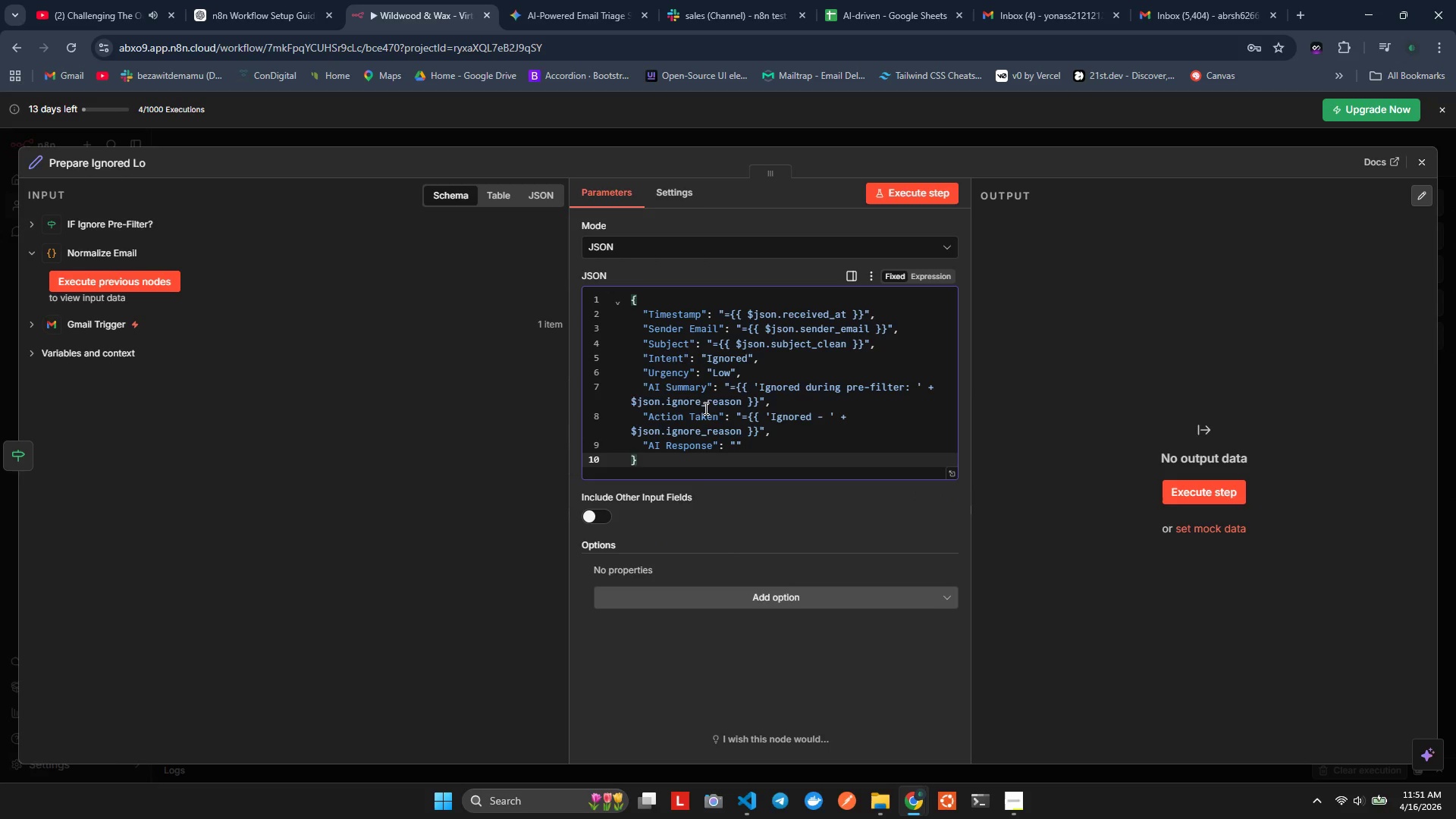 
scroll: coordinate [704, 407], scroll_direction: up, amount: 2.0
 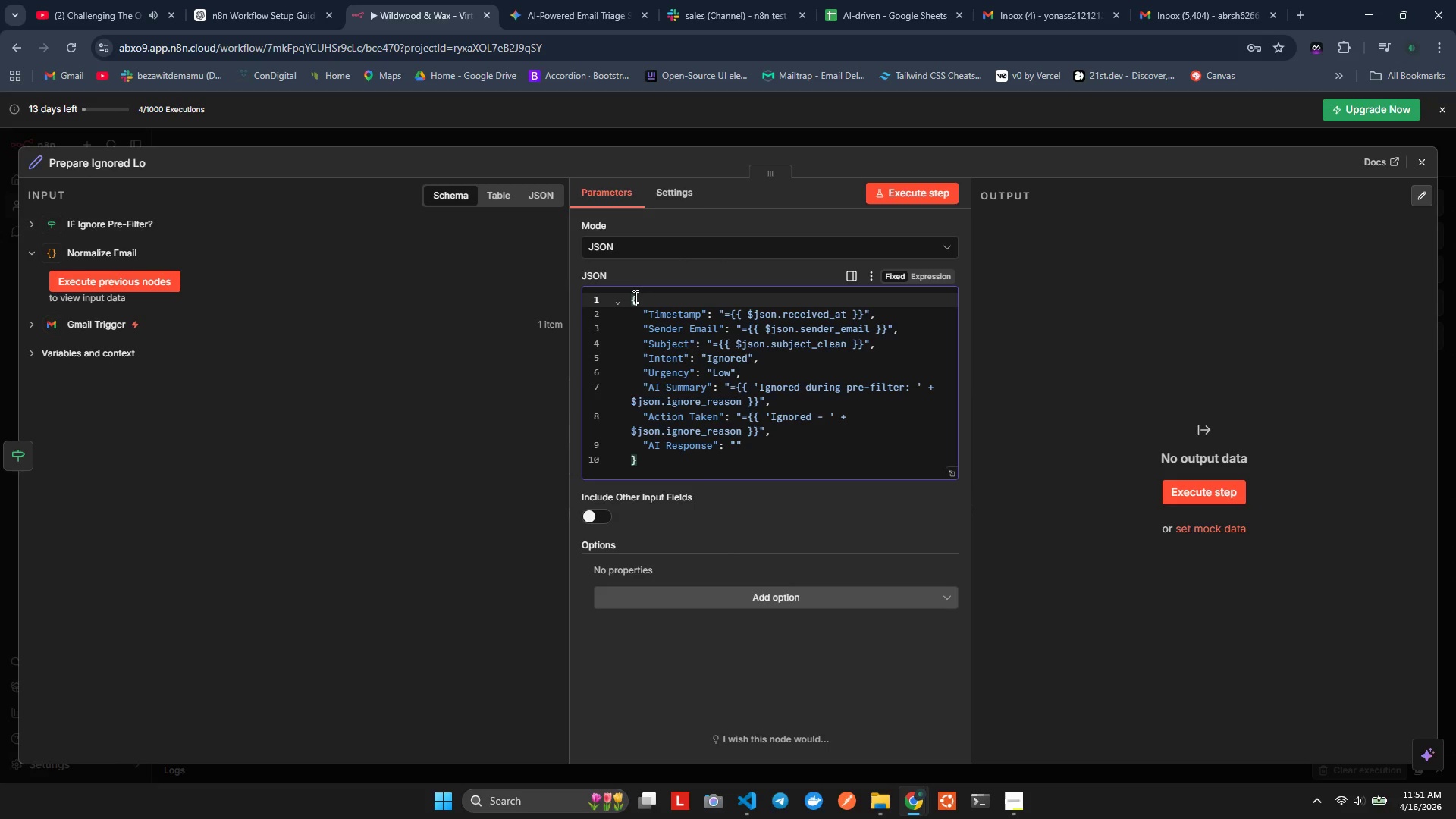 
left_click_drag(start_coordinate=[631, 302], to_coordinate=[660, 453])
 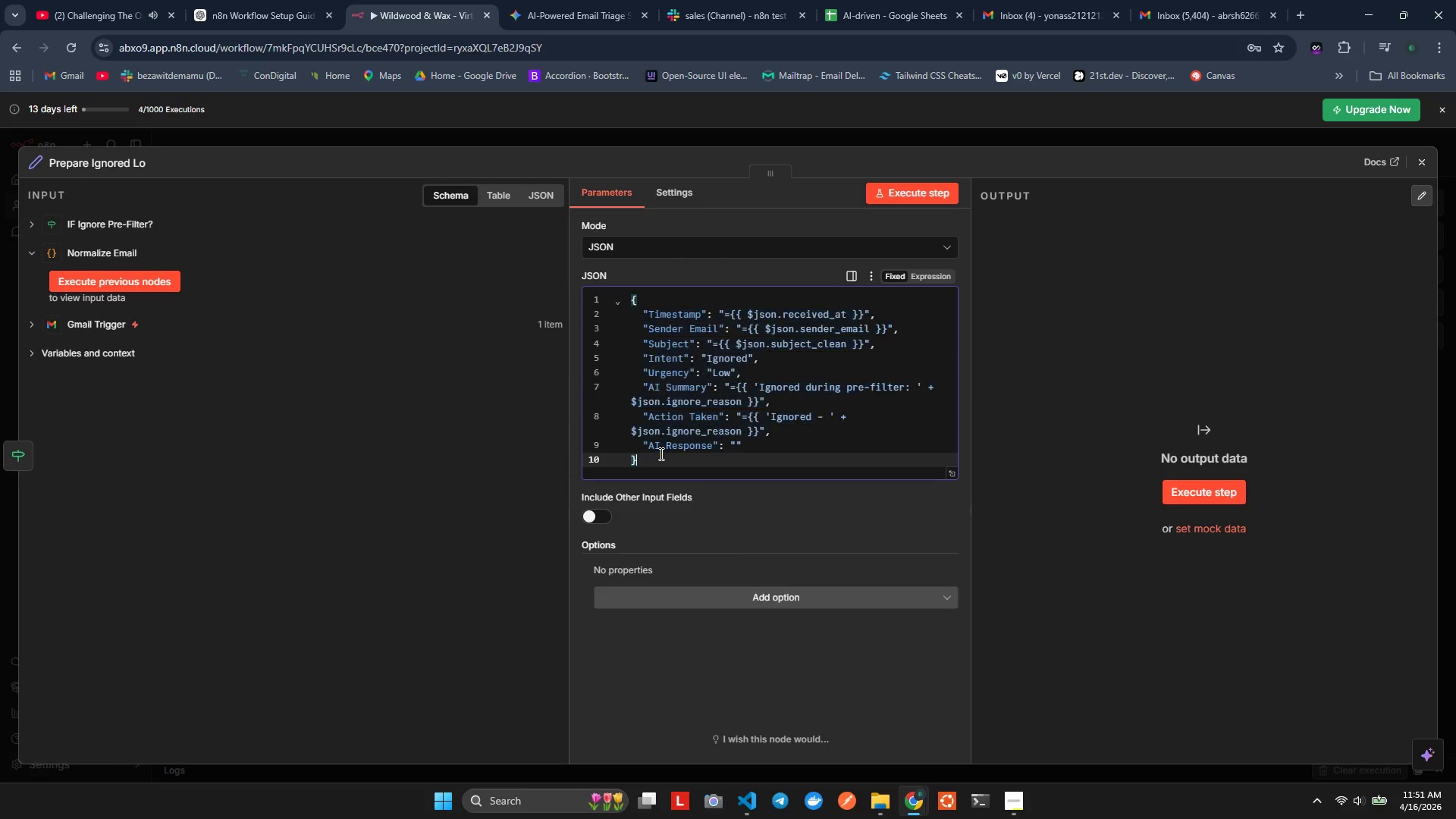 
left_click([660, 453])
 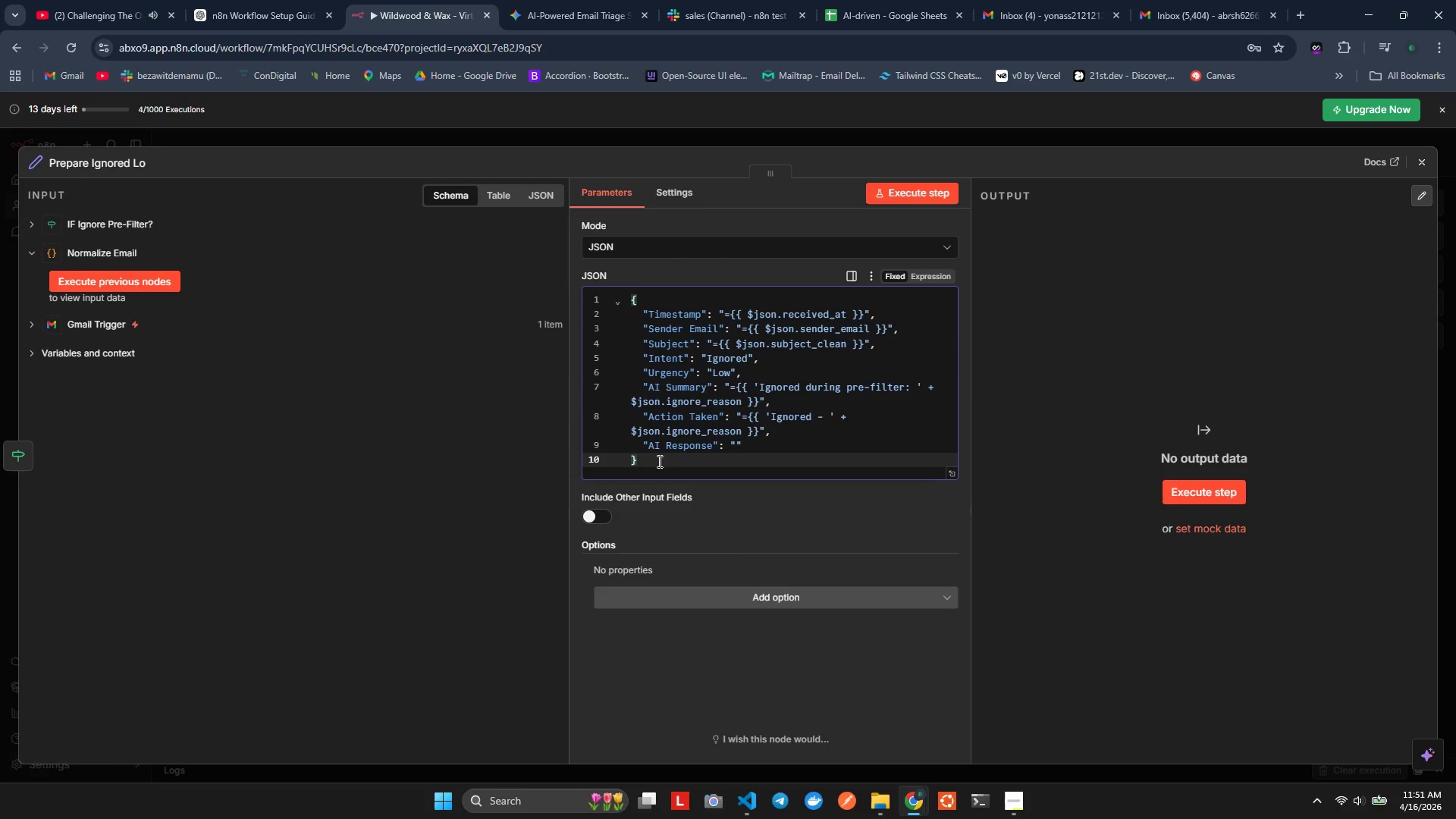 
left_click_drag(start_coordinate=[658, 461], to_coordinate=[603, 297])
 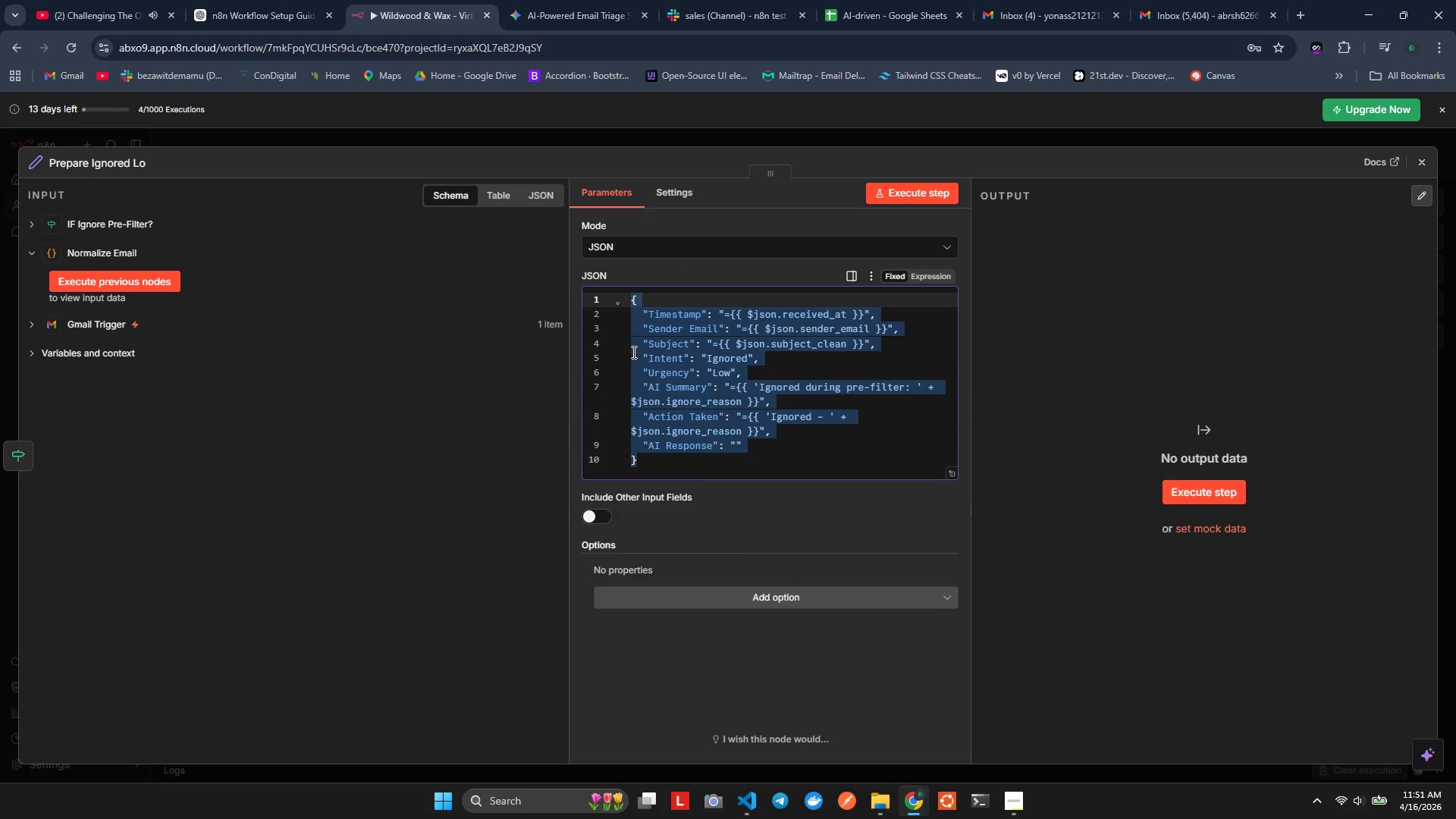 
left_click([632, 352])
 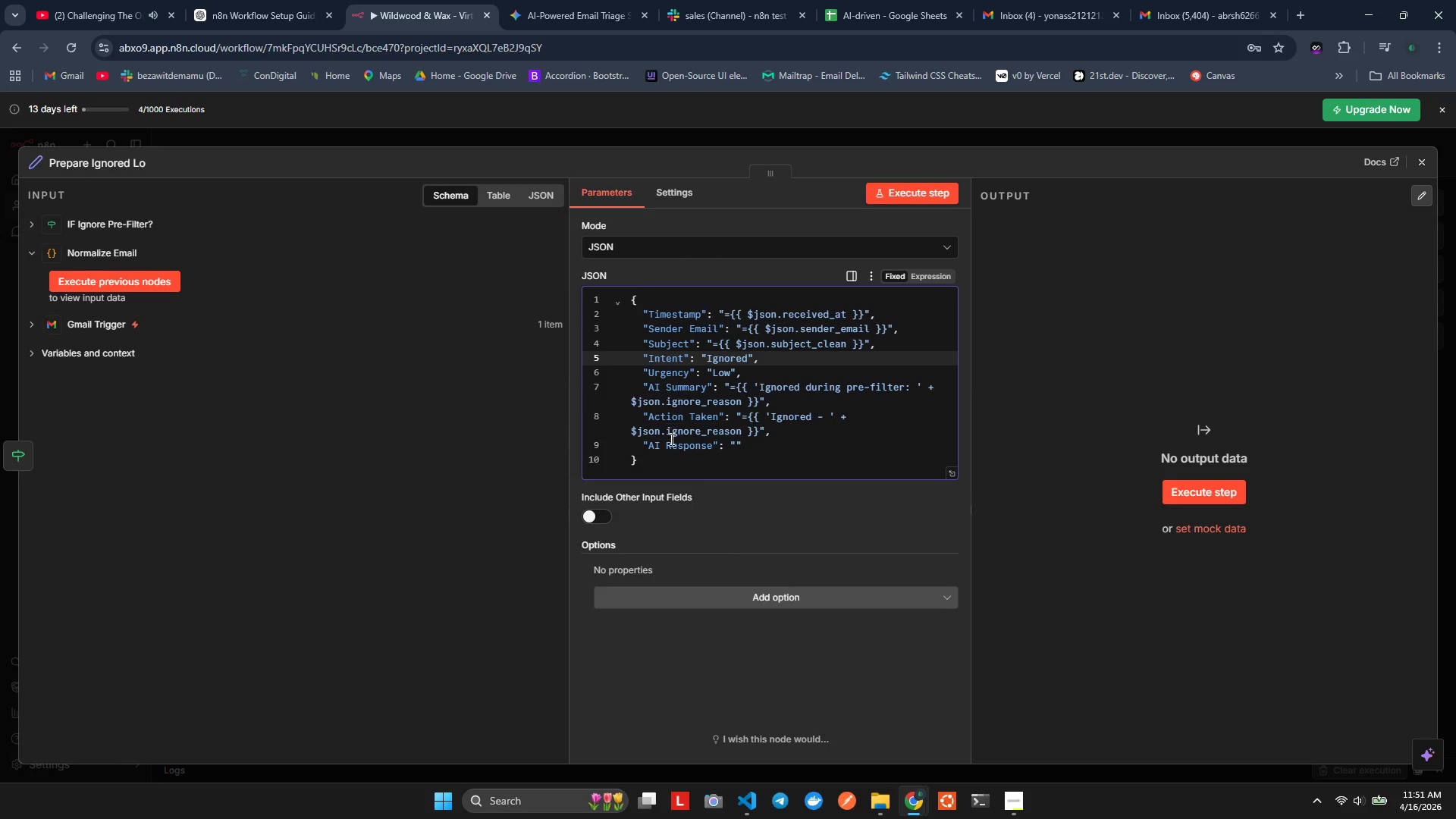 
left_click_drag(start_coordinate=[670, 444], to_coordinate=[670, 440])
 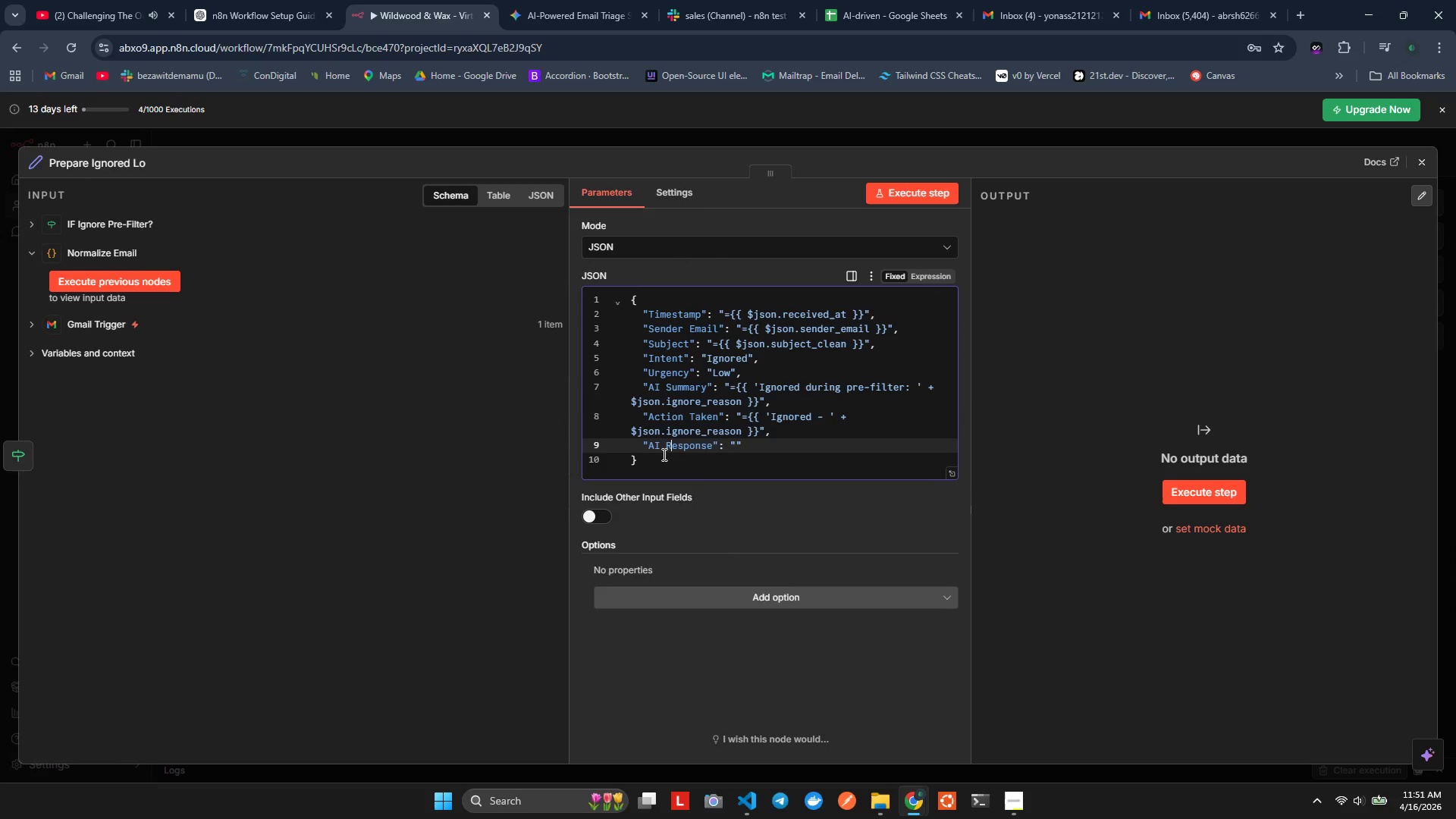 
left_click_drag(start_coordinate=[660, 459], to_coordinate=[636, 276])
 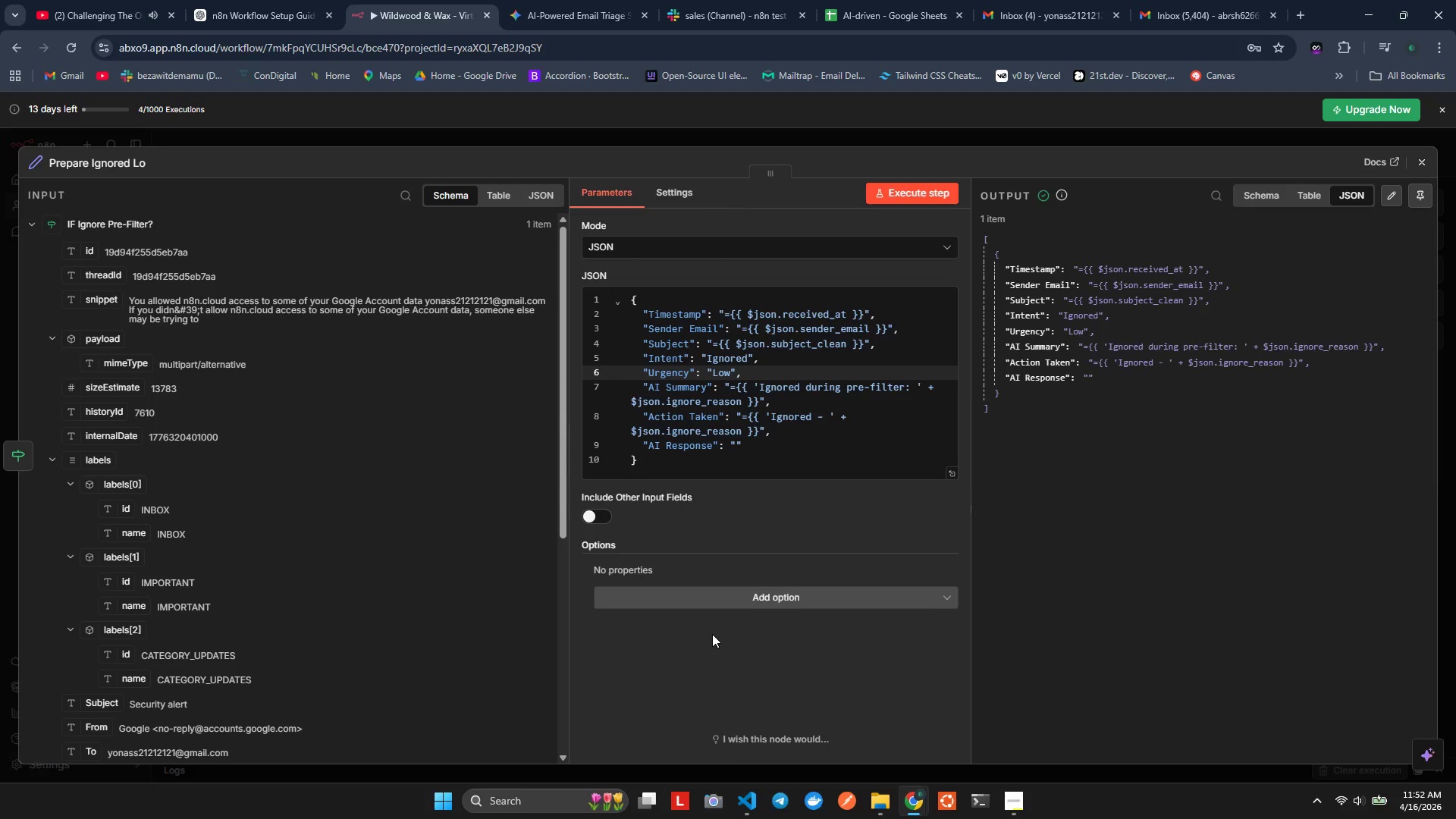 
wait(33.89)
 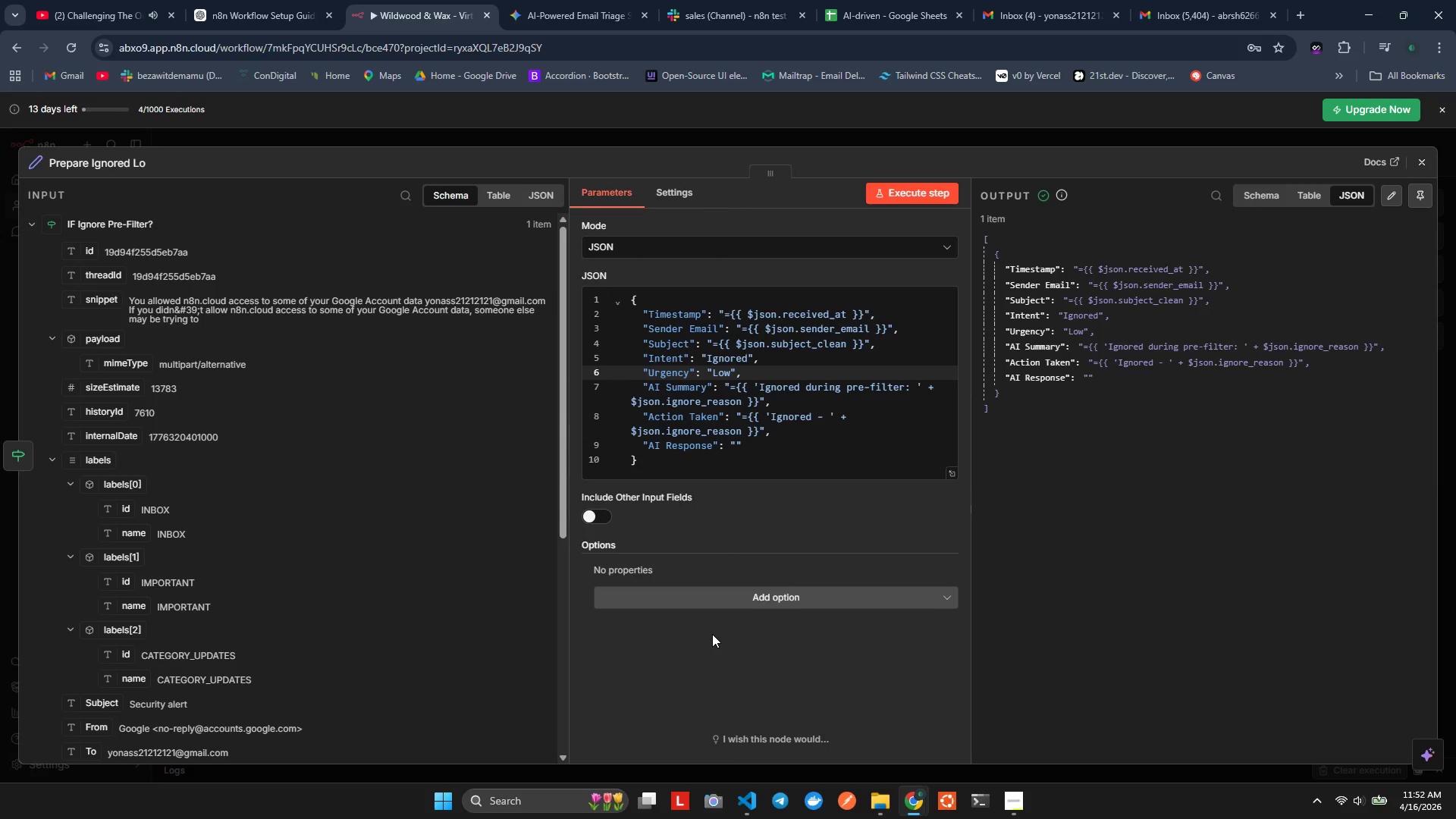 
left_click([886, 189])
 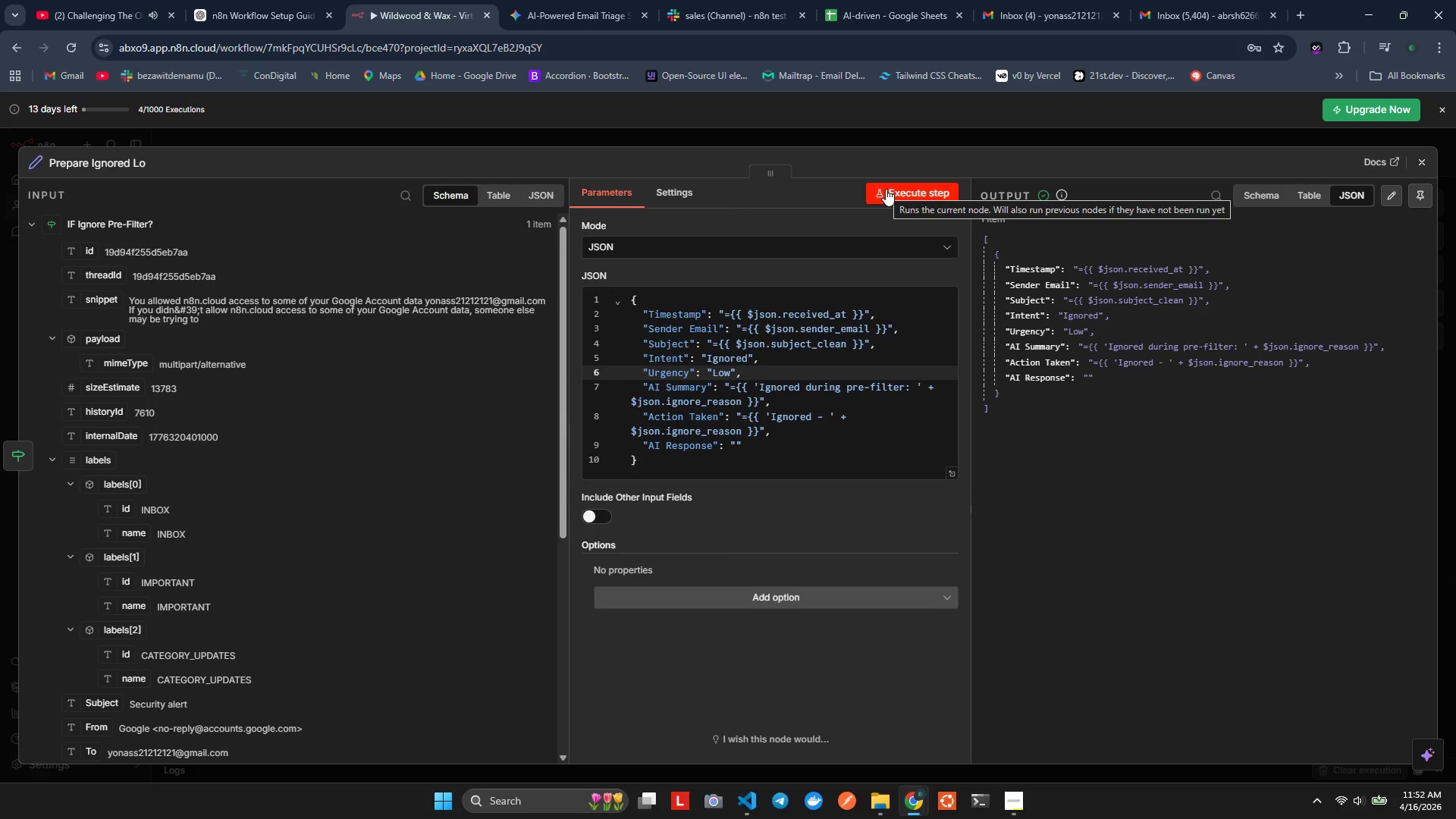 
wait(13.59)
 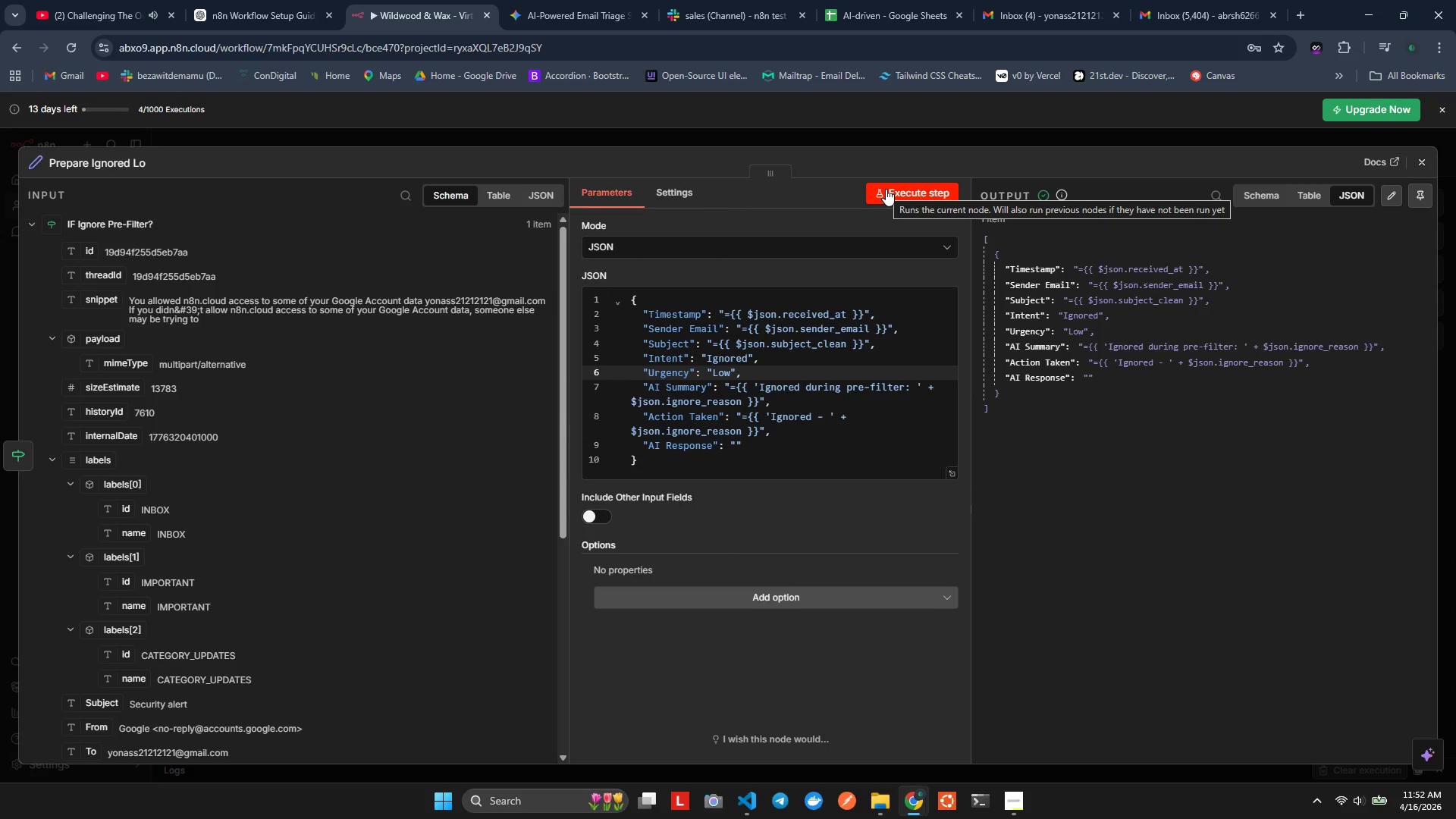 
left_click([1415, 162])
 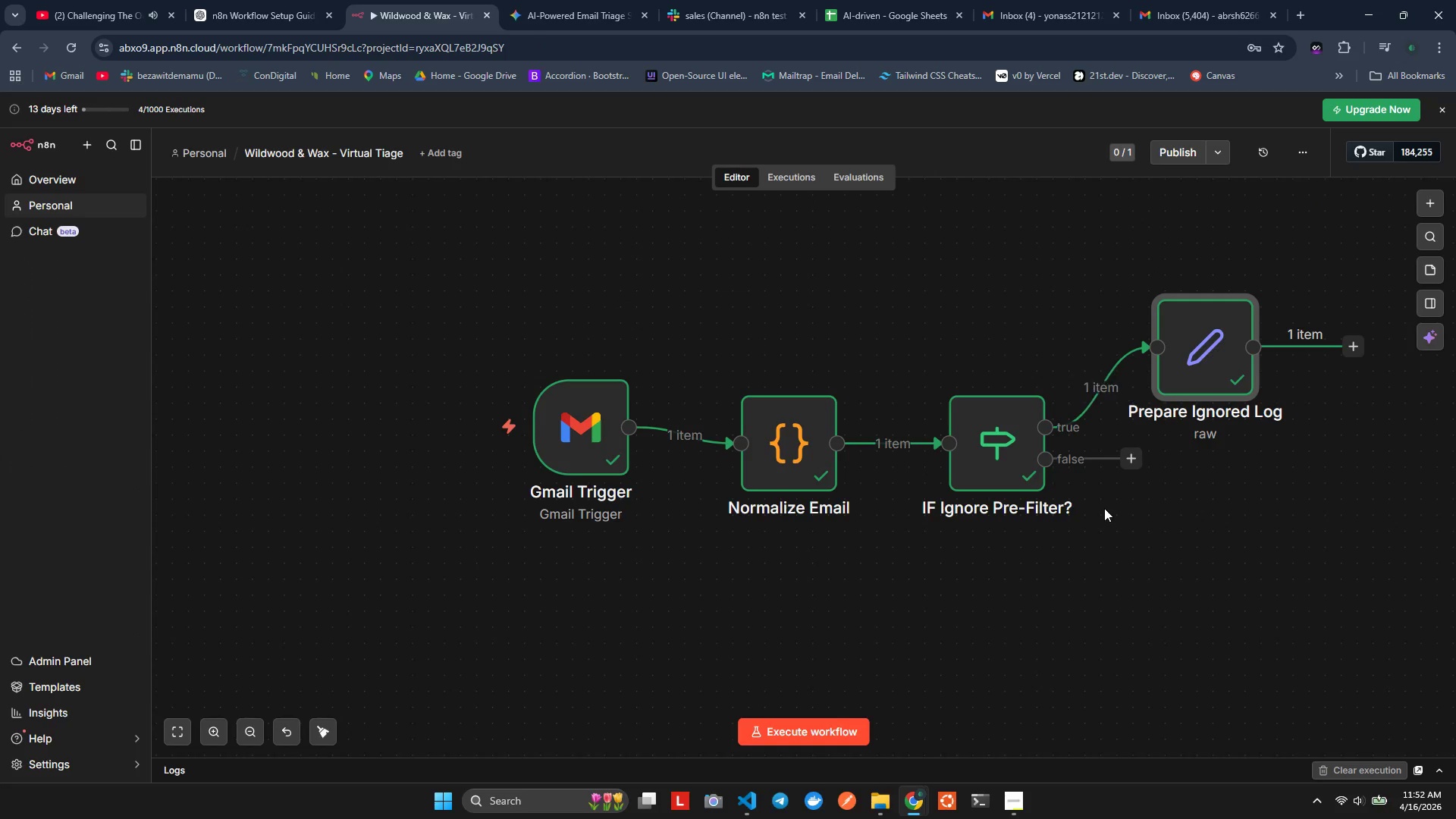 
hold_key(key=ControlLeft, duration=0.59)
 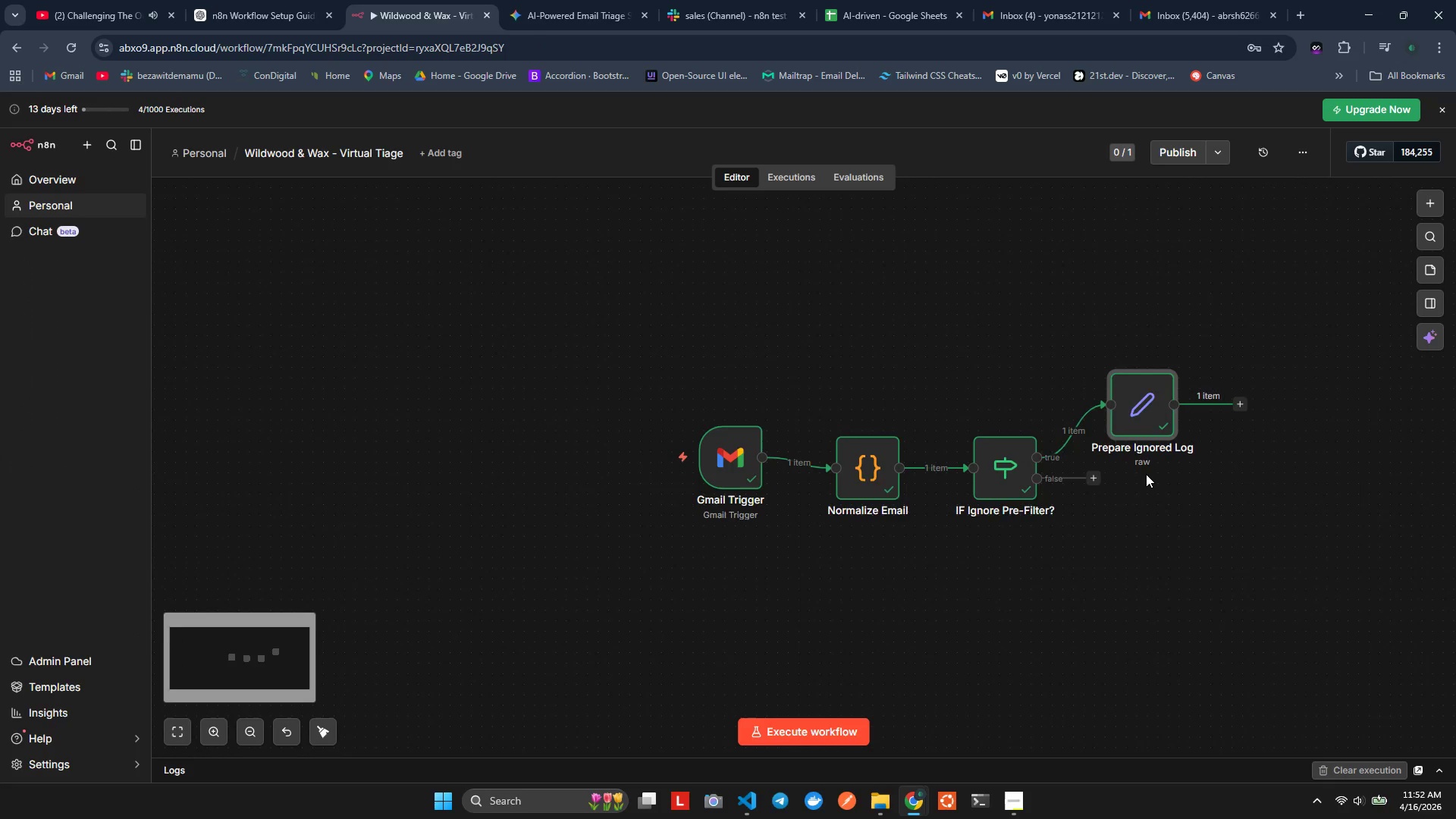 
hold_key(key=ShiftLeft, duration=1.08)
 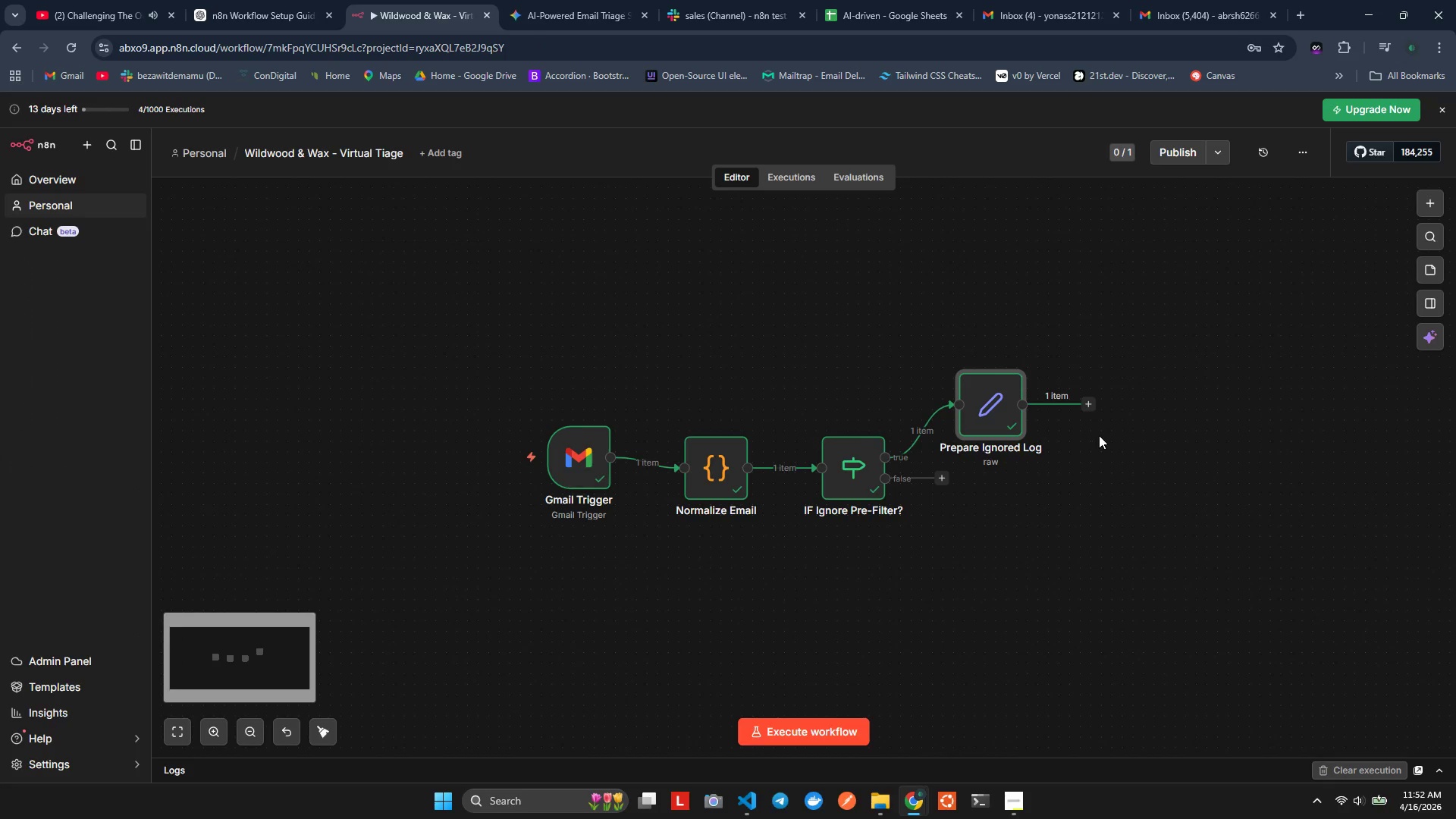 
scroll: coordinate [1146, 474], scroll_direction: down, amount: 8.0
 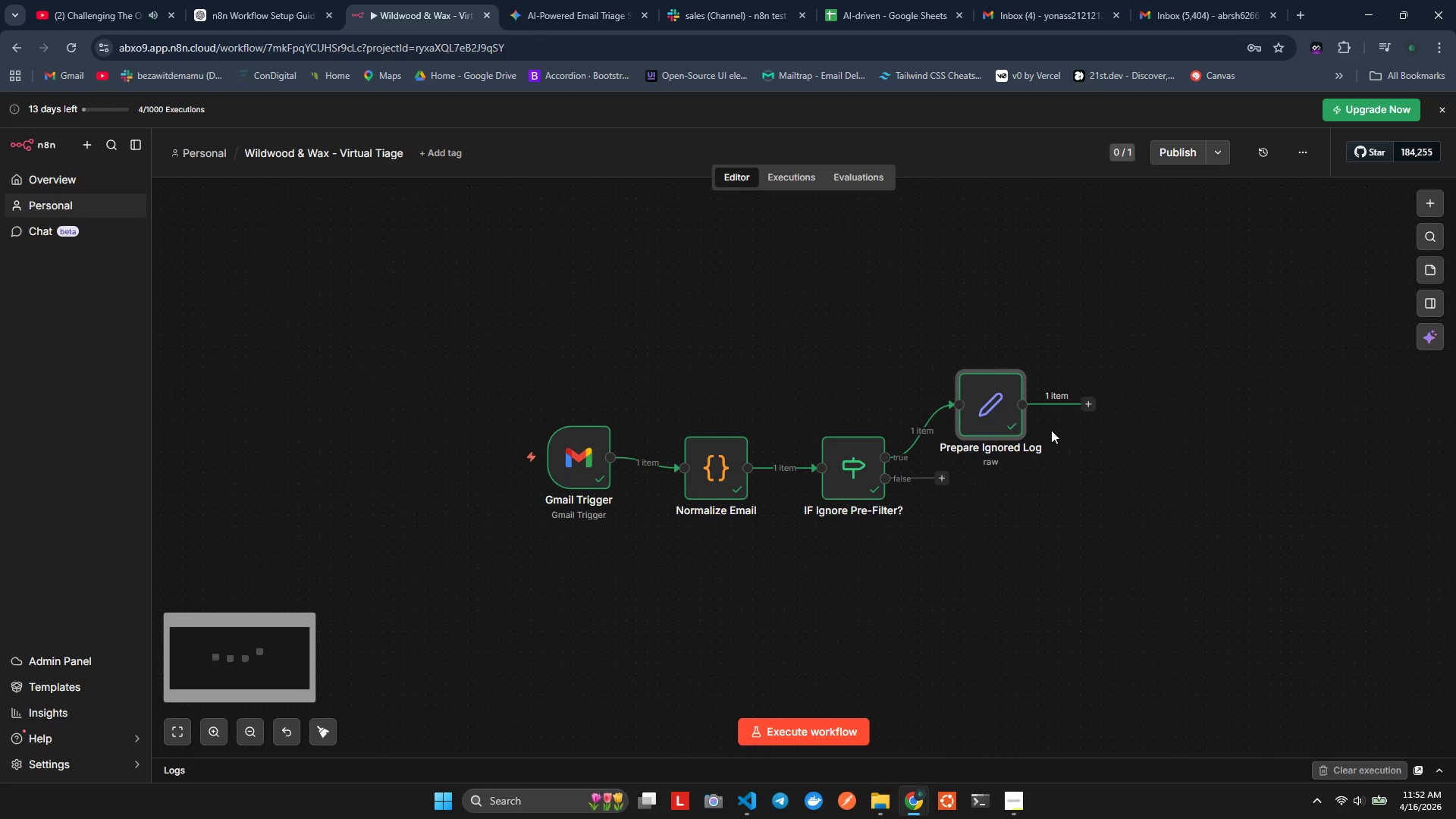 
hold_key(key=ShiftLeft, duration=0.95)
 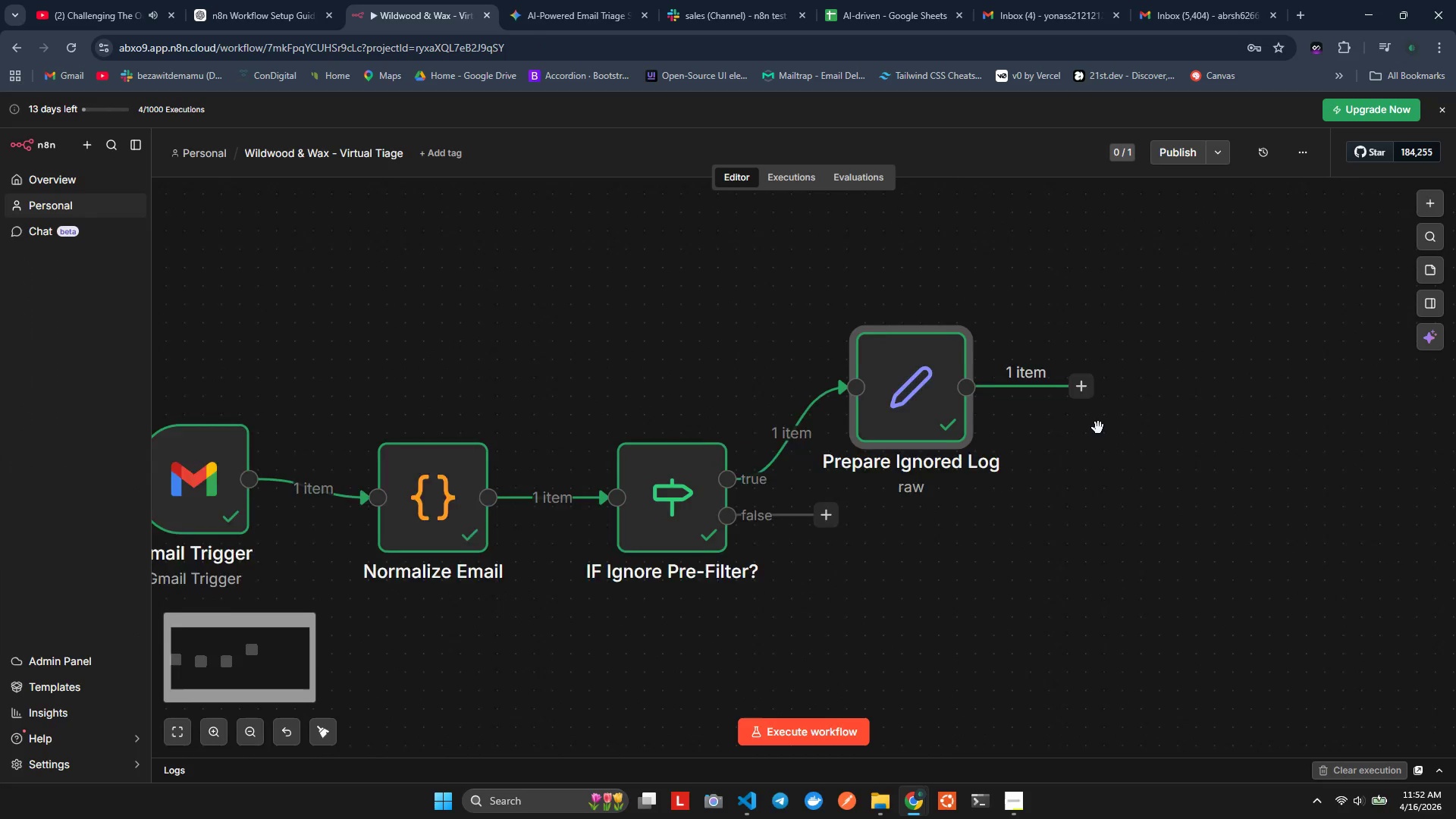 
hold_key(key=ControlLeft, duration=0.61)
 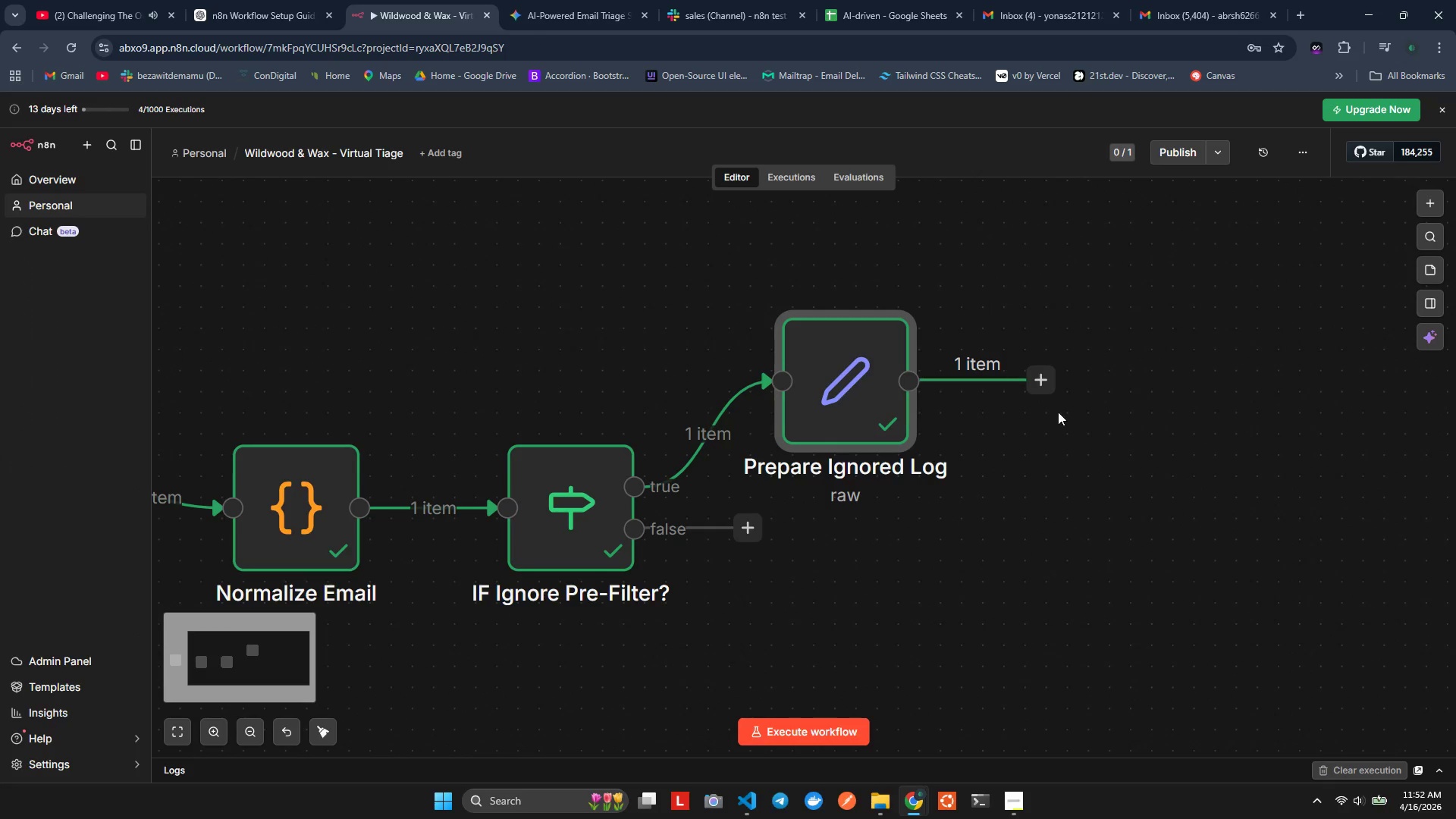 
scroll: coordinate [1099, 435], scroll_direction: none, amount: 0.0
 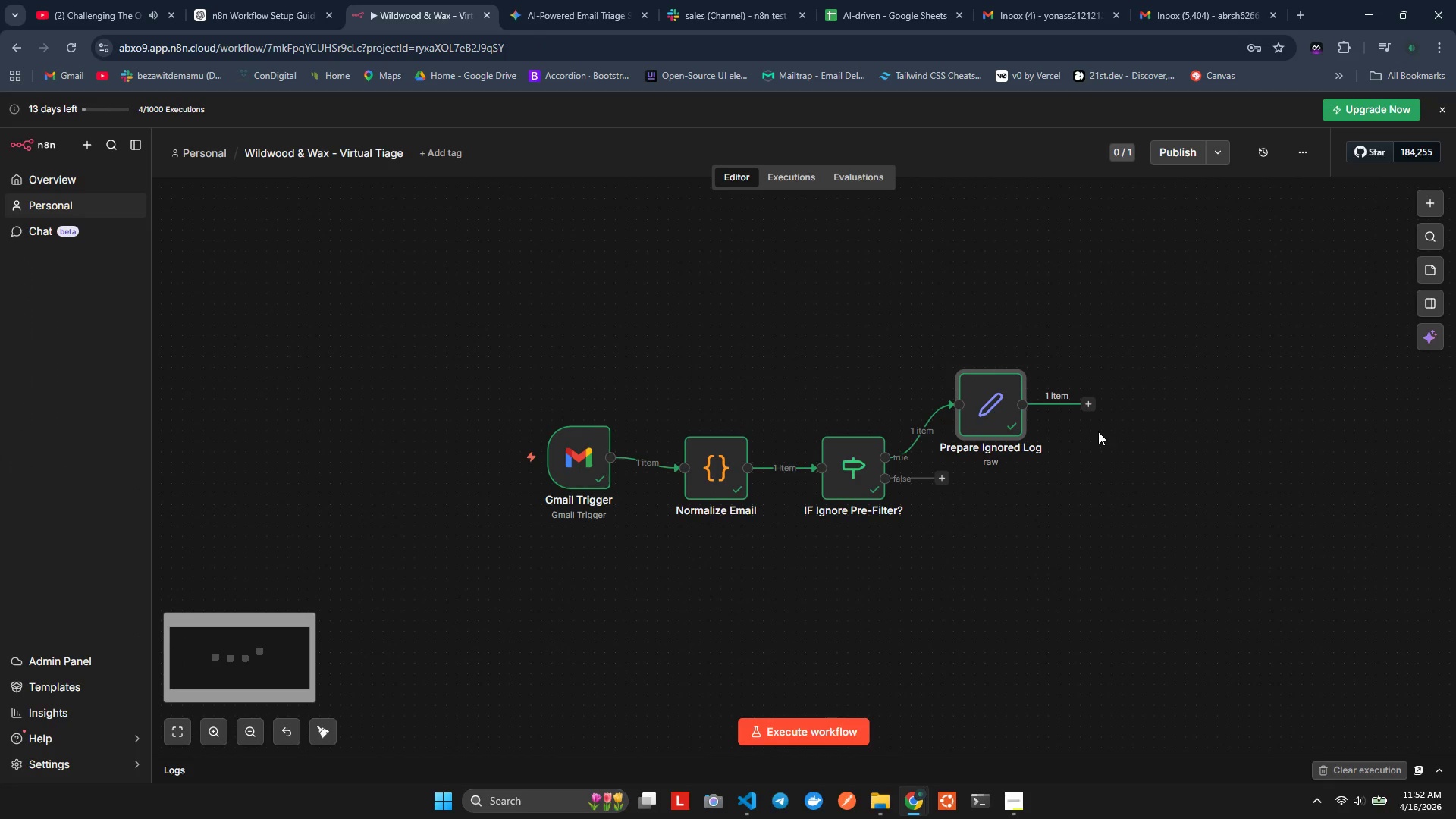 
hold_key(key=ShiftLeft, duration=0.39)
scroll: coordinate [1098, 428], scroll_direction: up, amount: 4.0
 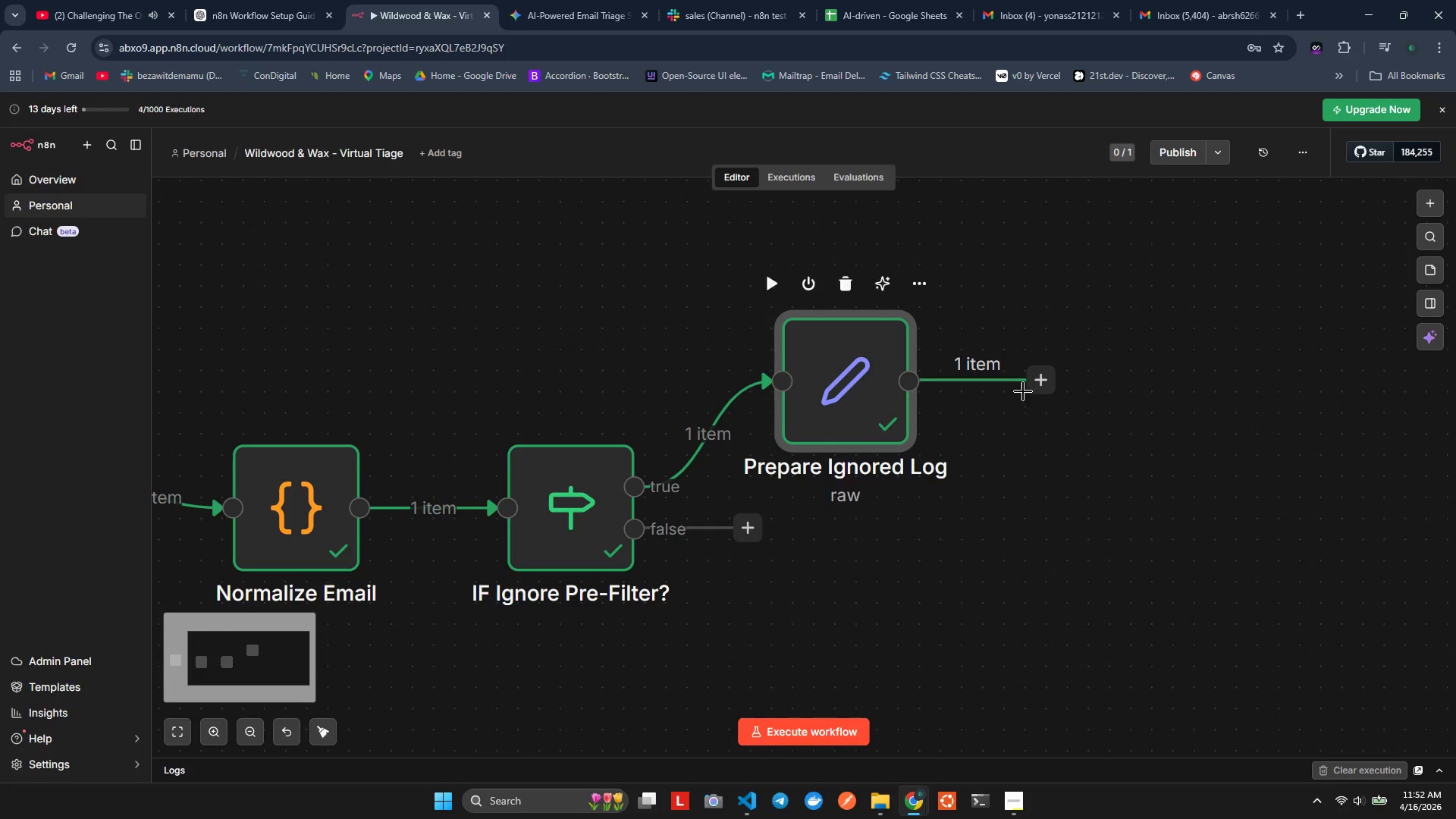 
wait(12.15)
 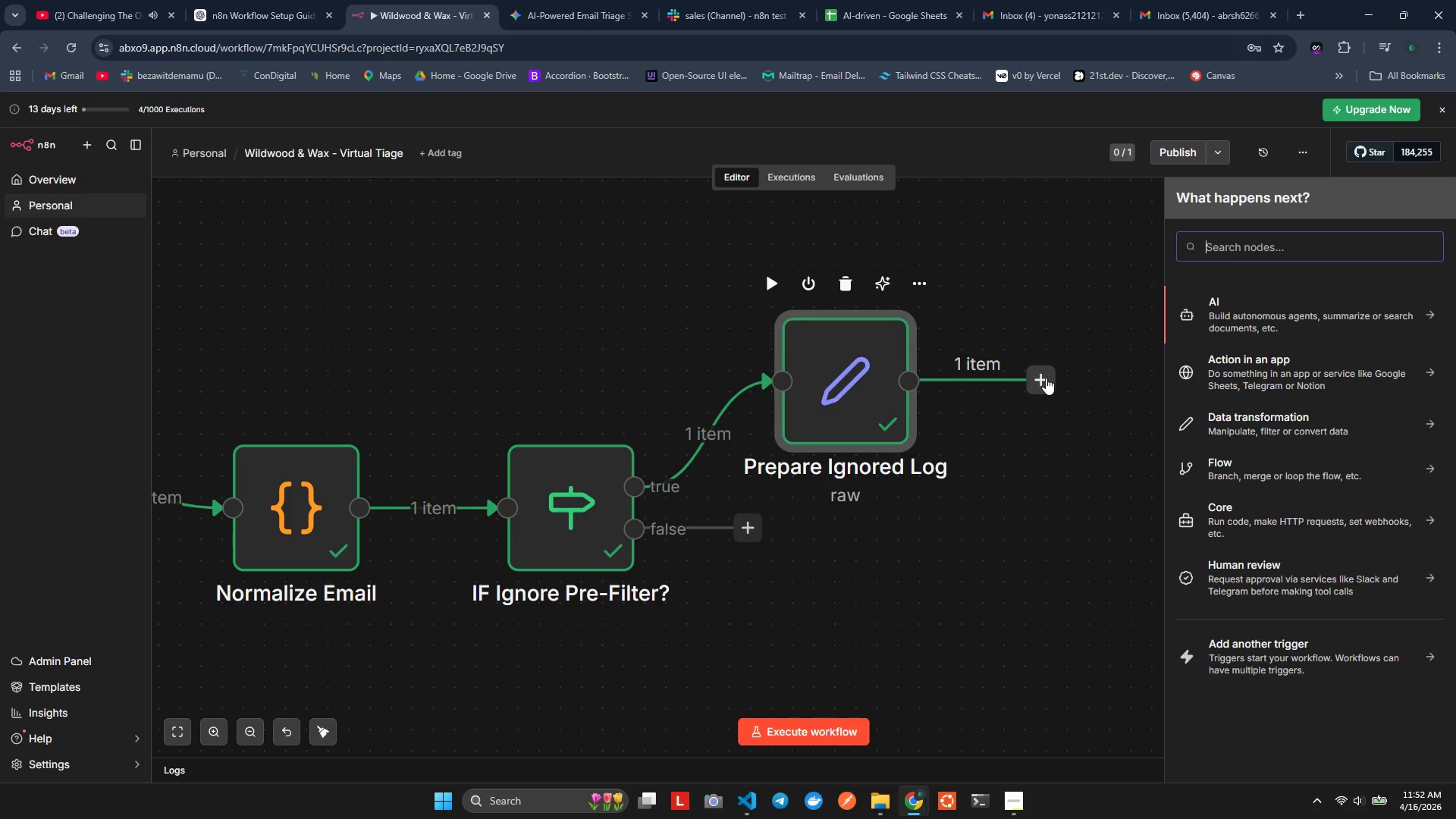 
type(Google)
 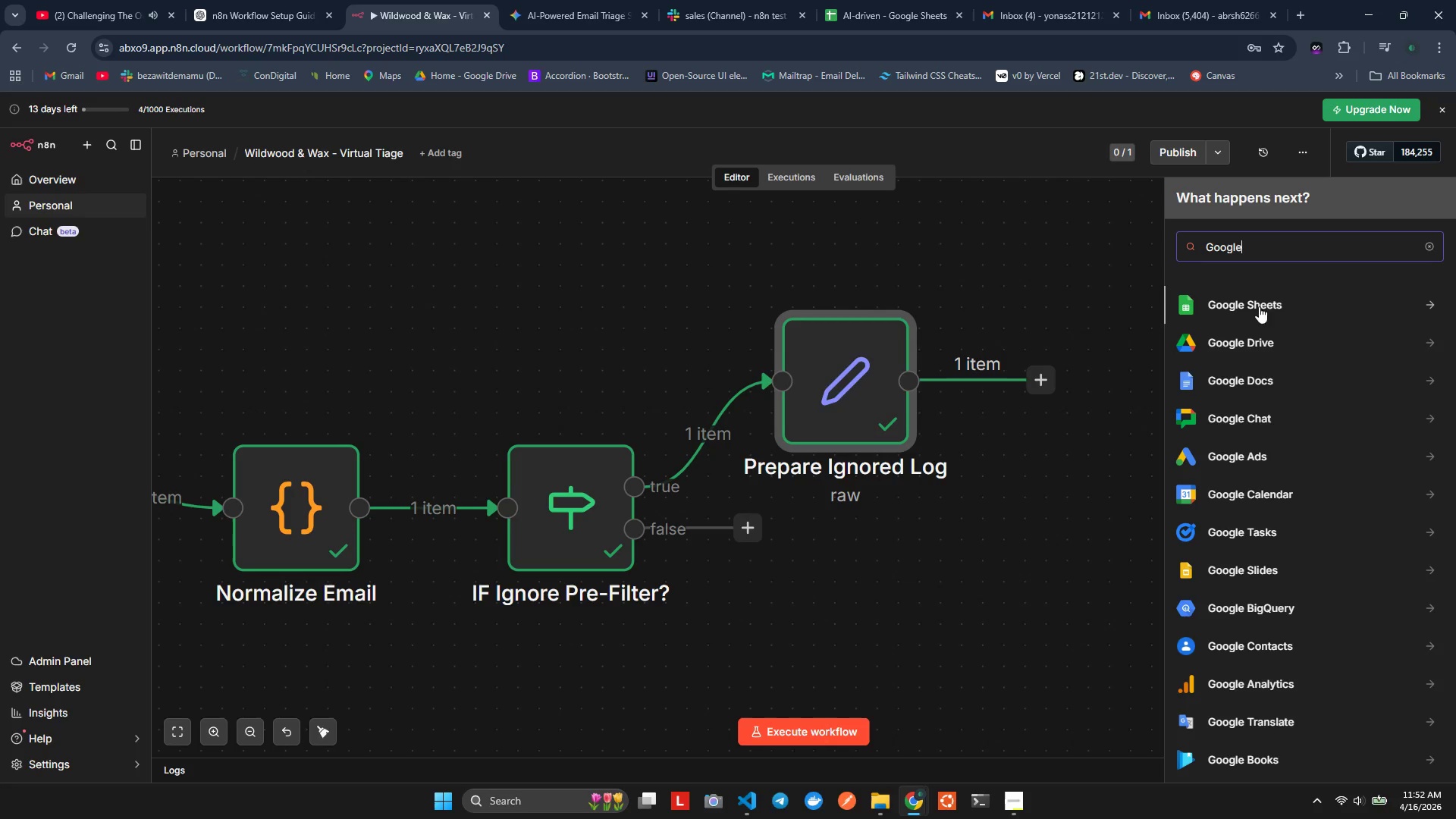 
left_click([1387, 306])
 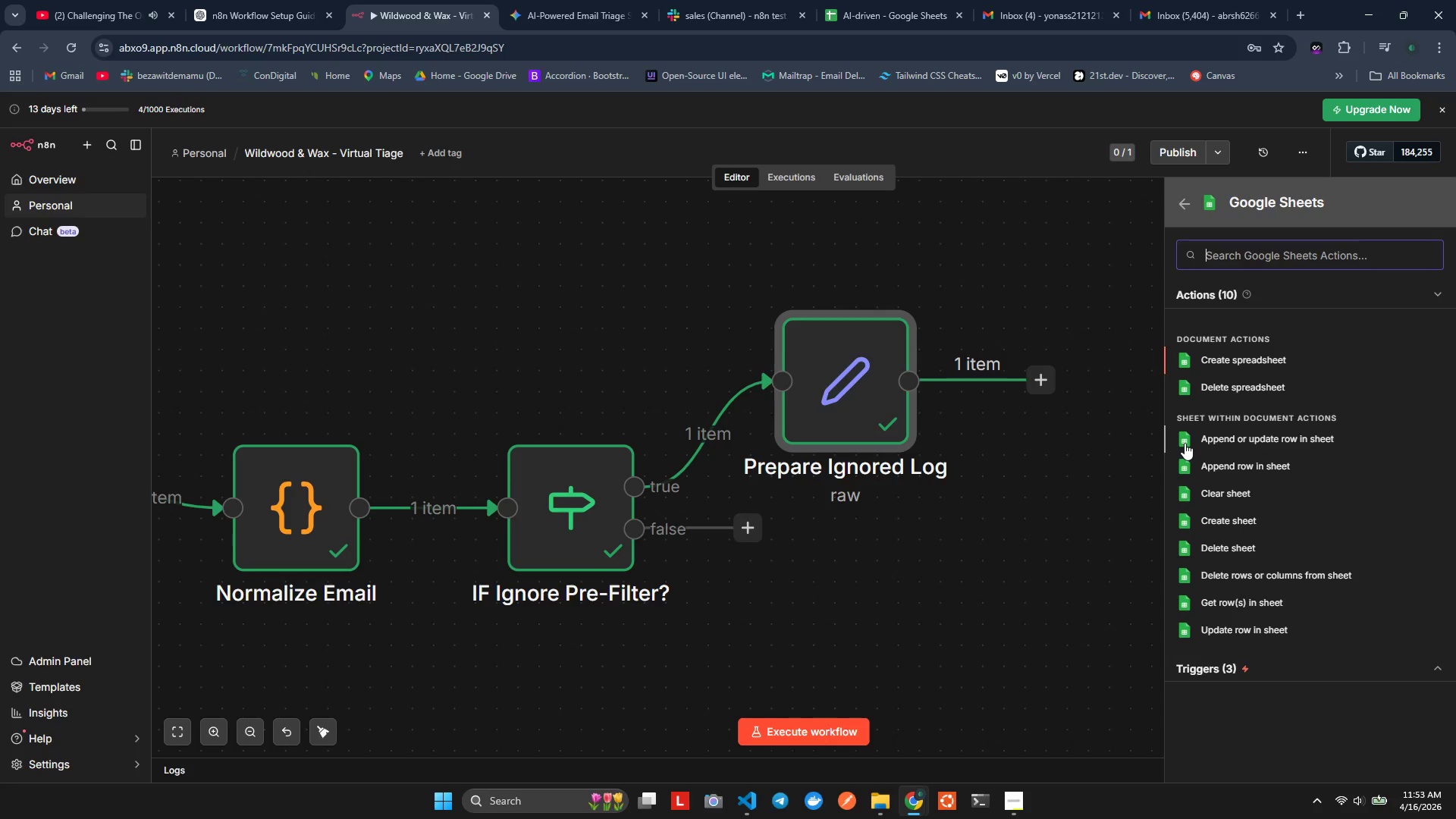 
wait(38.11)
 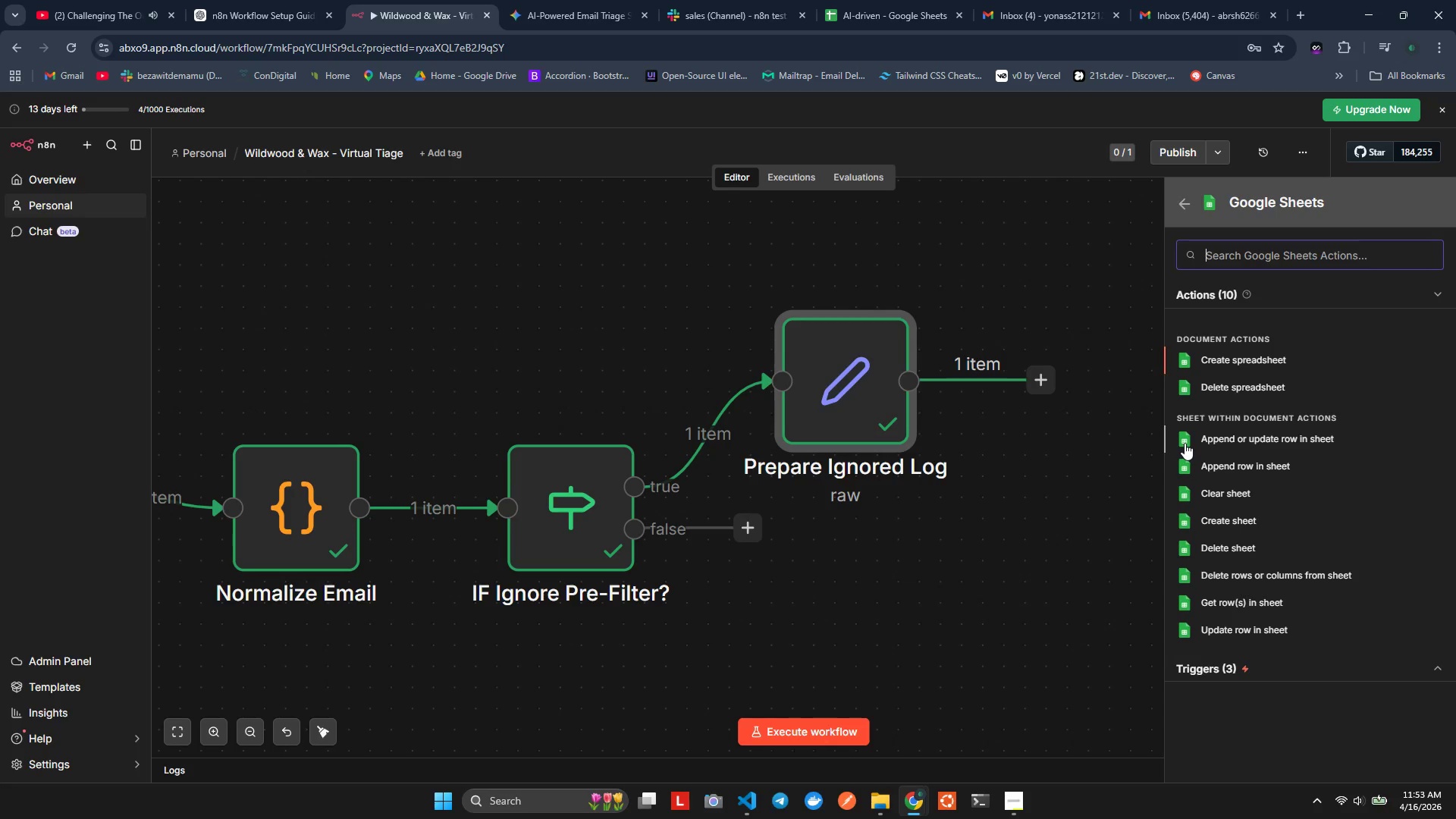 
left_click([1187, 463])
 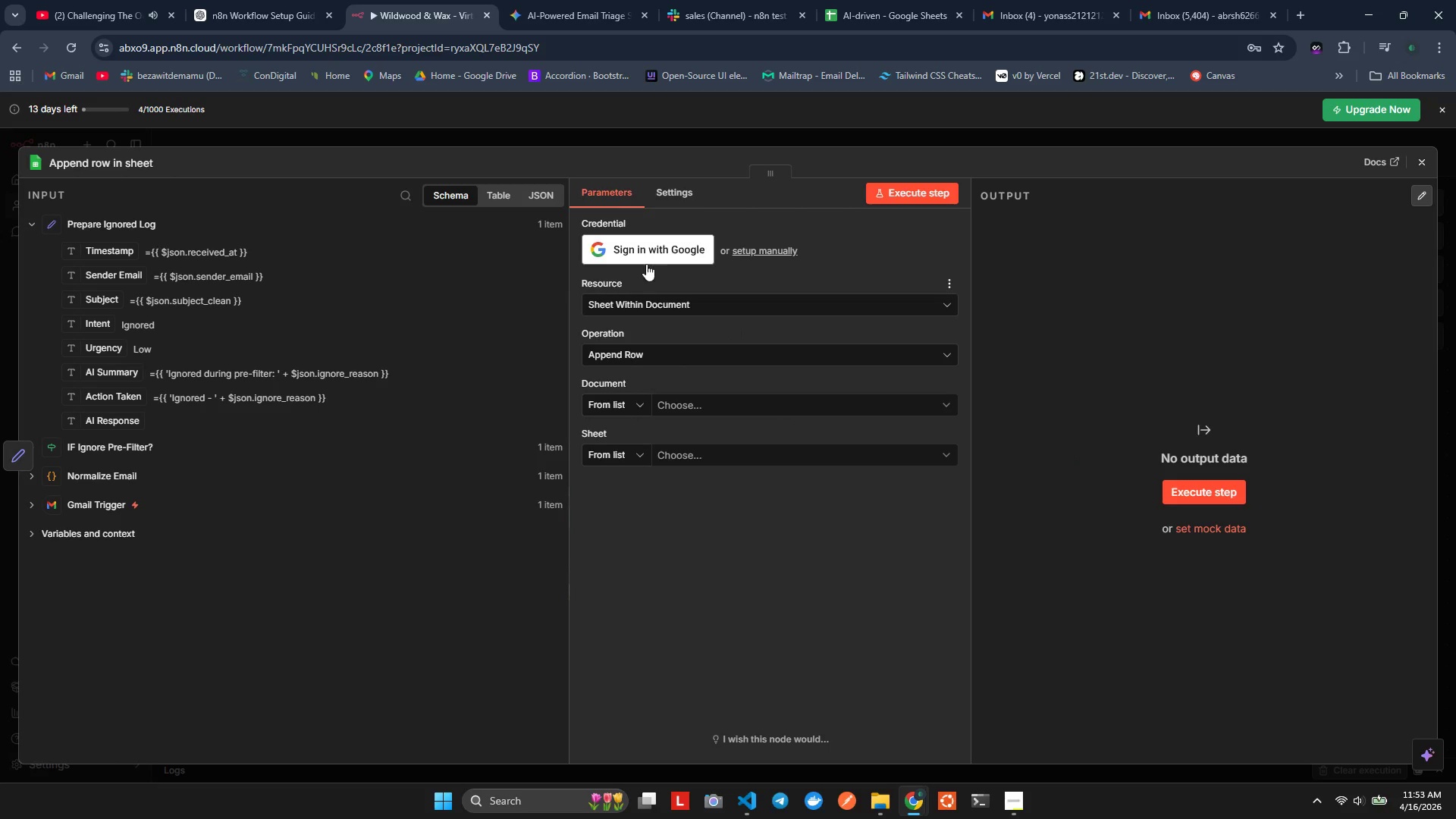 
wait(6.05)
 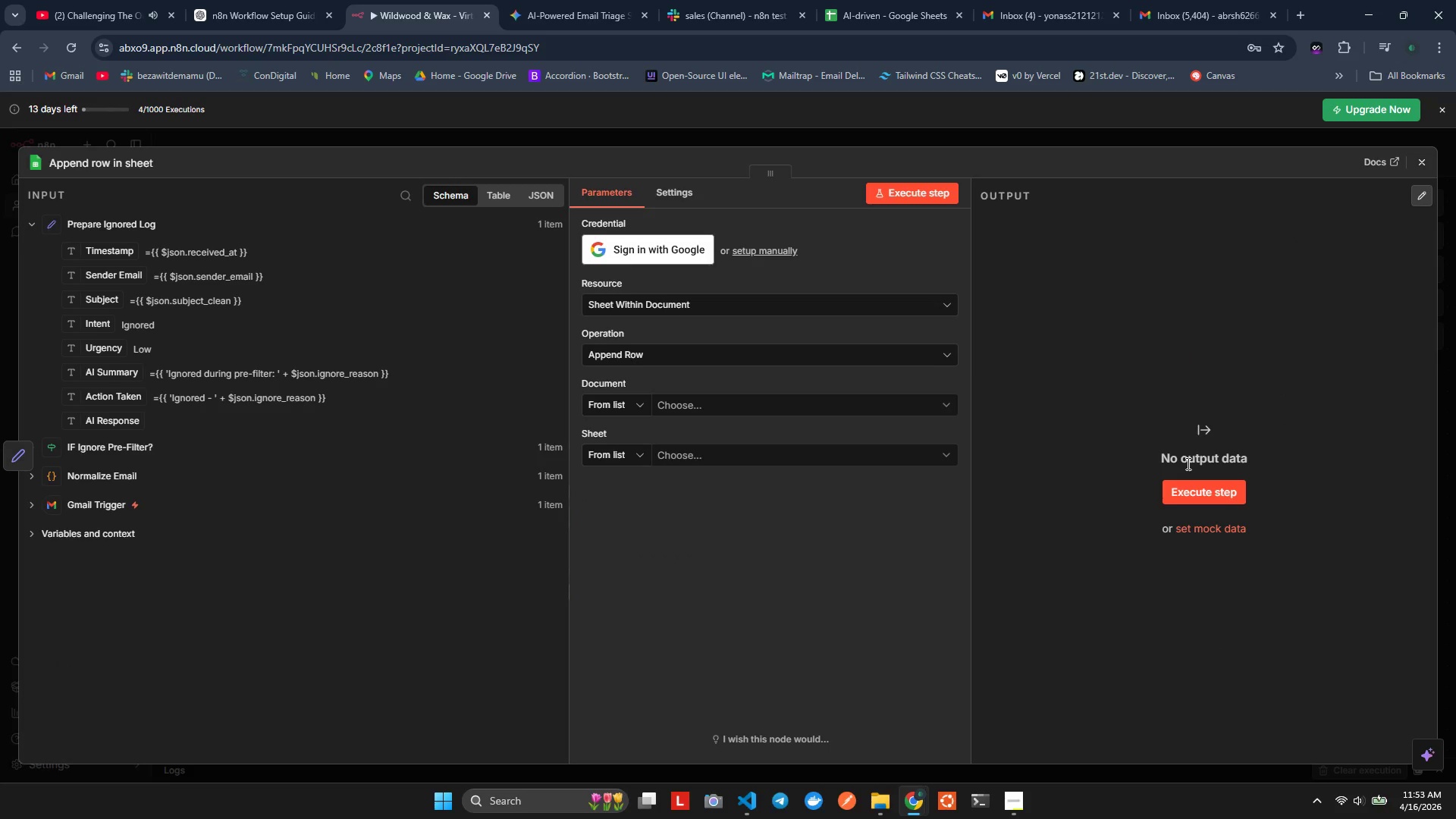 
left_click([643, 249])
 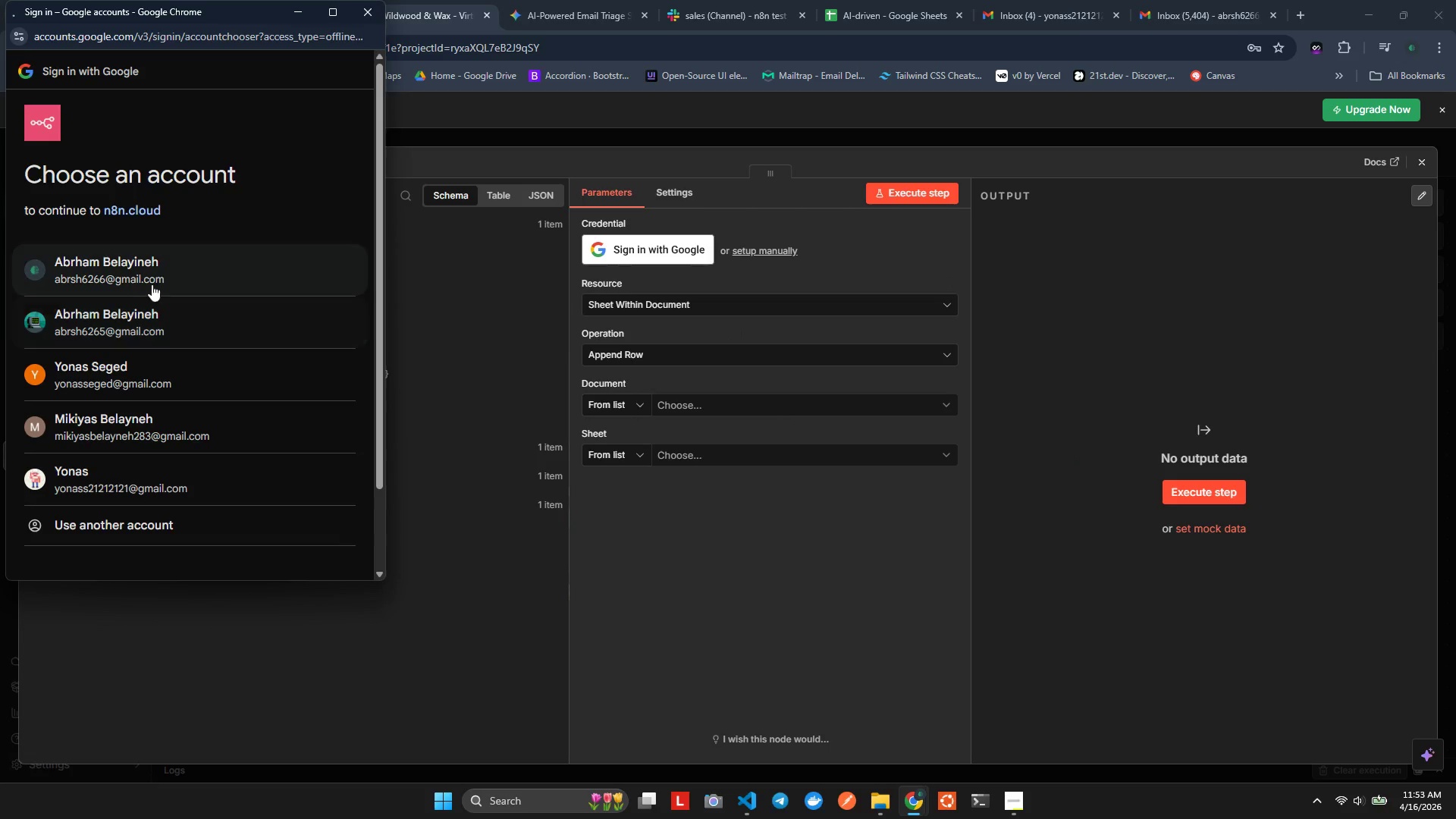 
wait(5.42)
 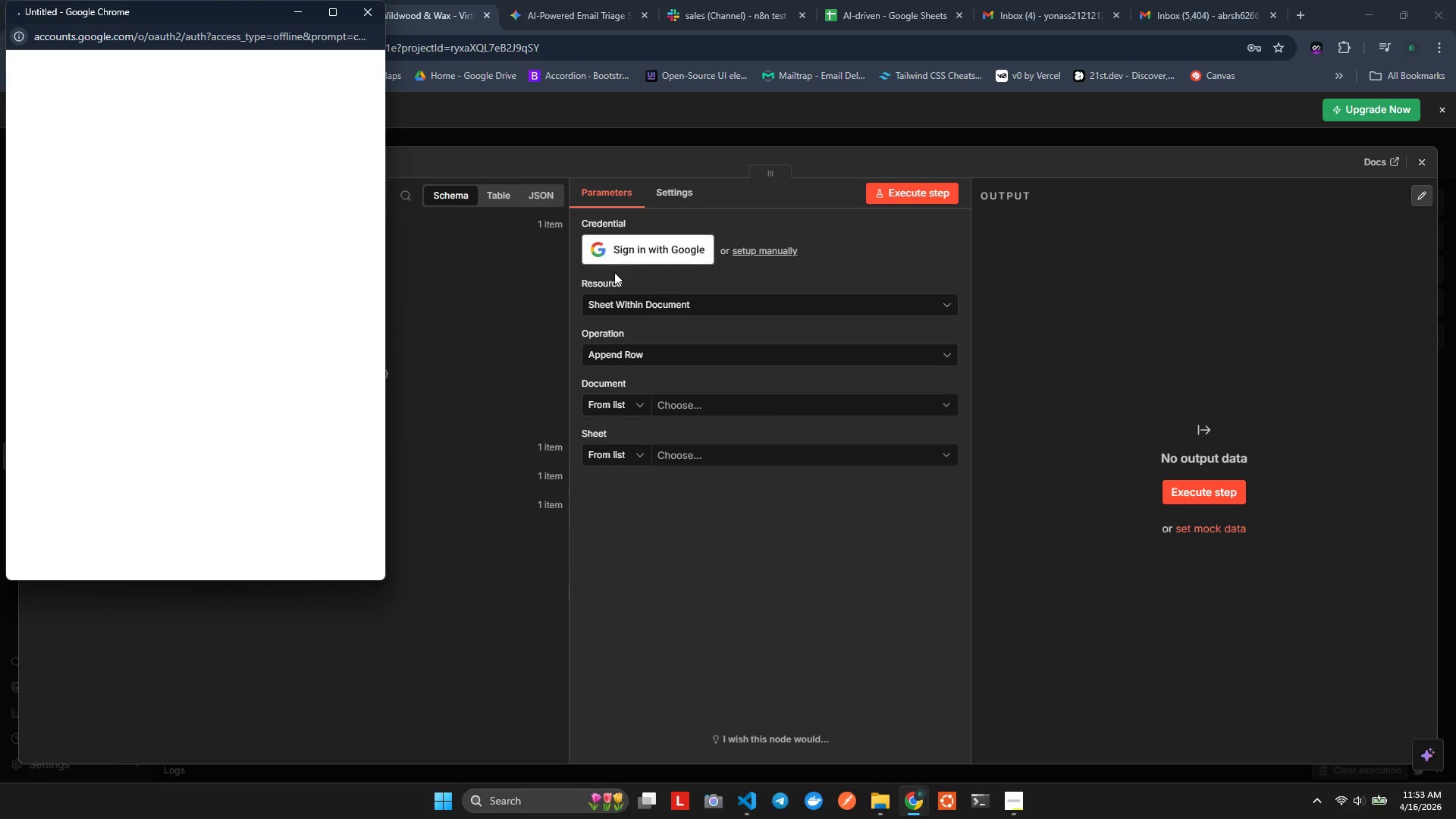 
left_click([131, 271])
 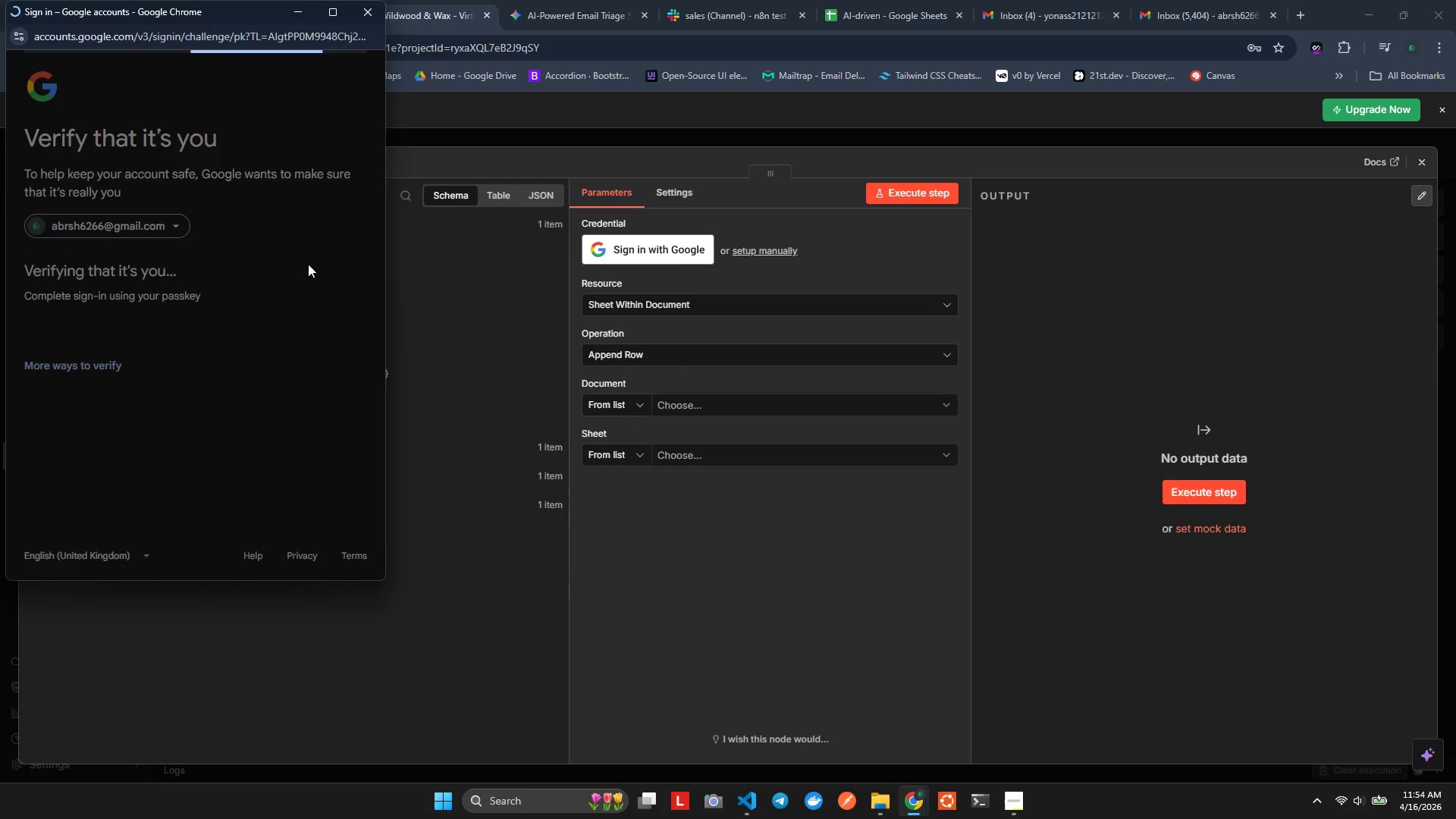 
wait(28.2)
 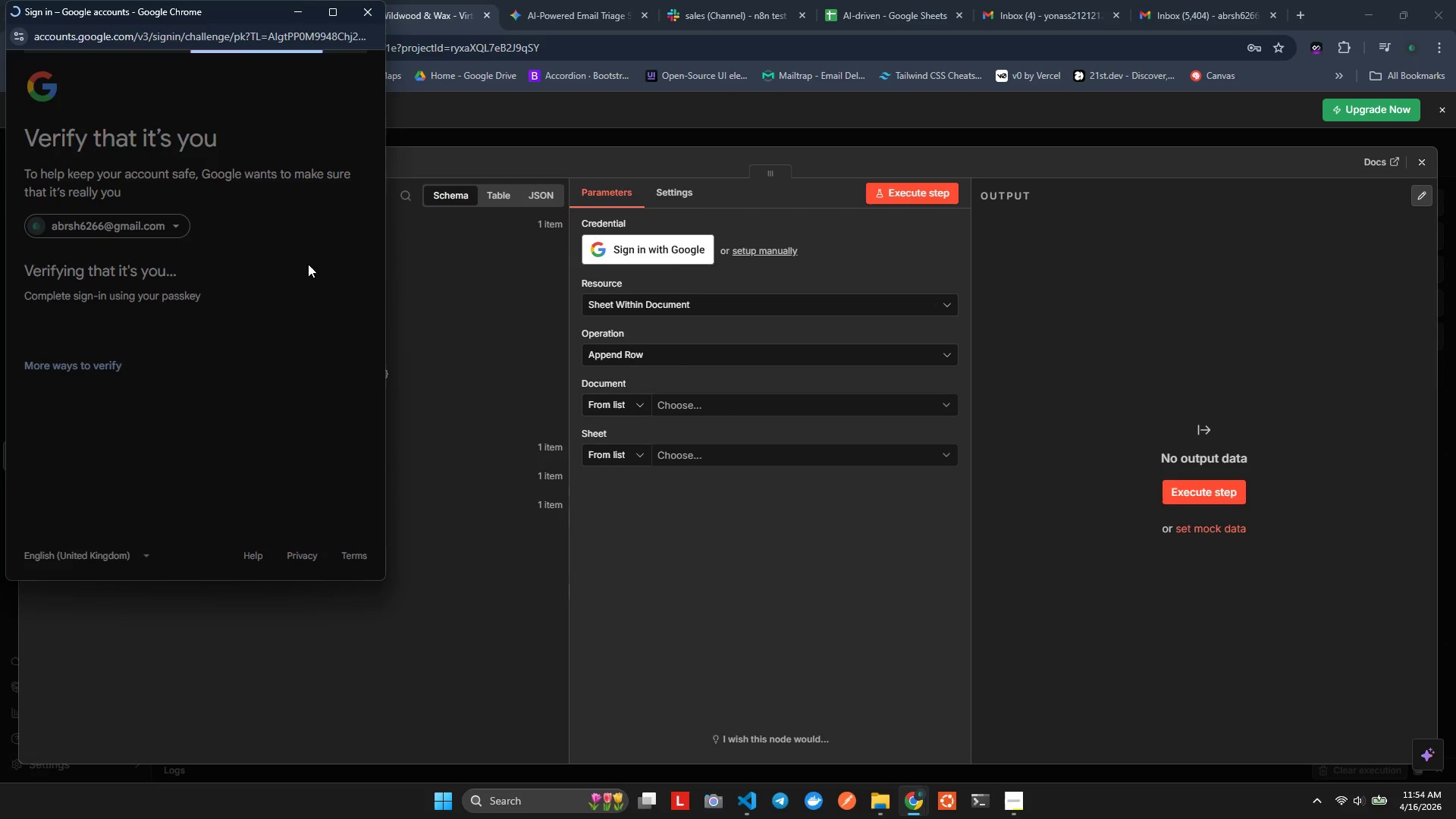 
scroll: coordinate [326, 130], scroll_direction: down, amount: 29.0
 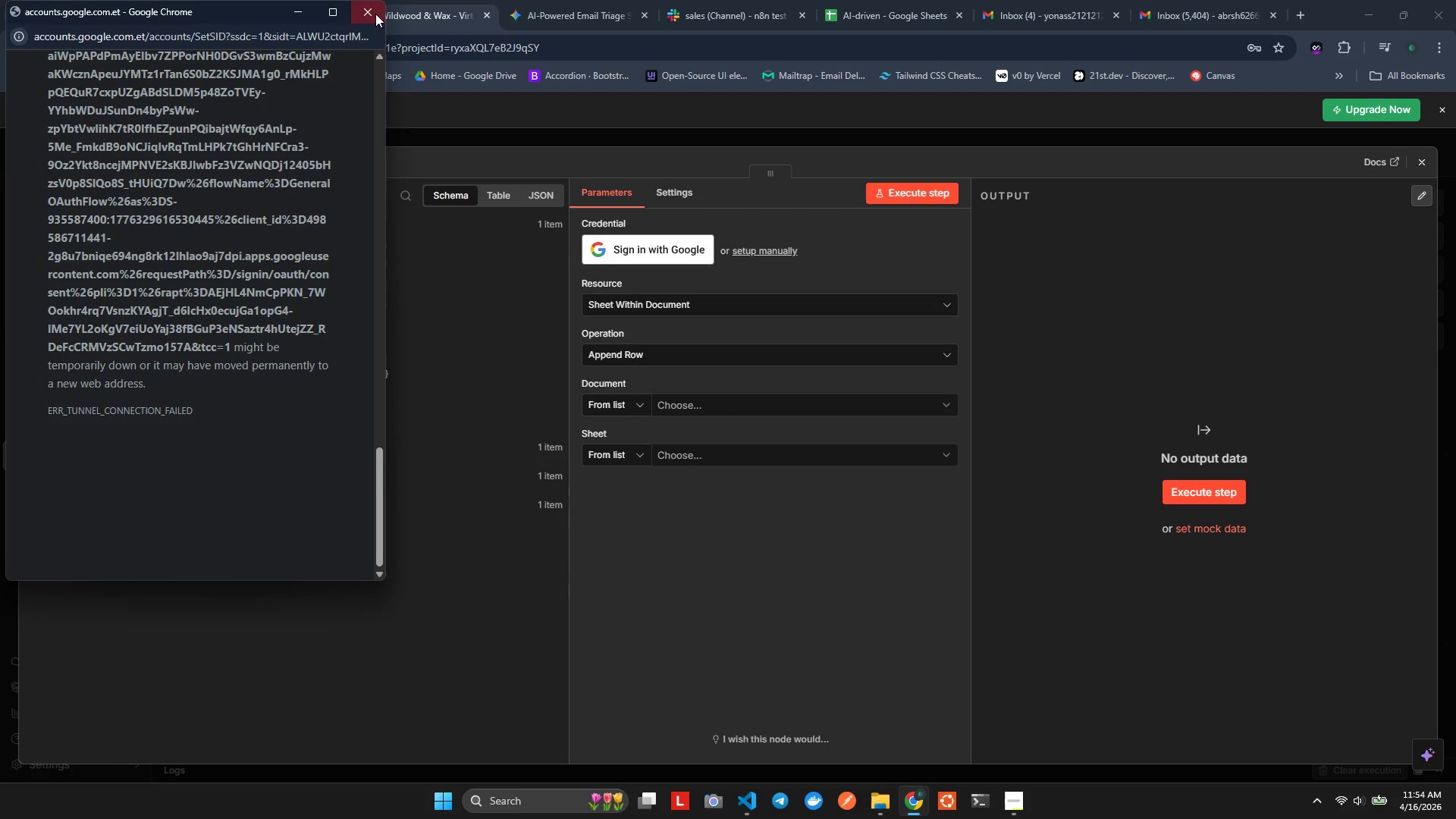 
left_click([366, 4])
 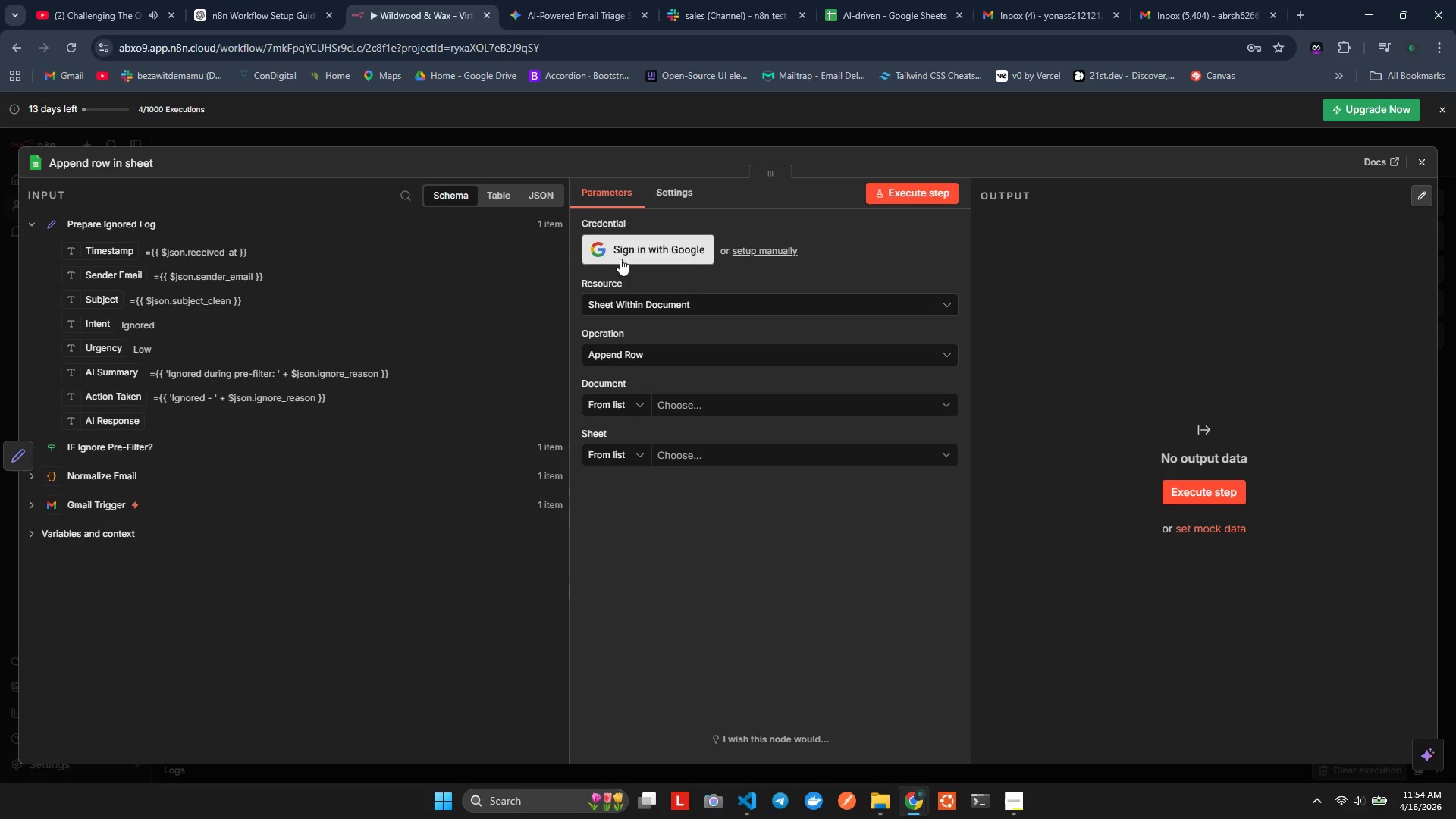 
left_click([622, 261])
 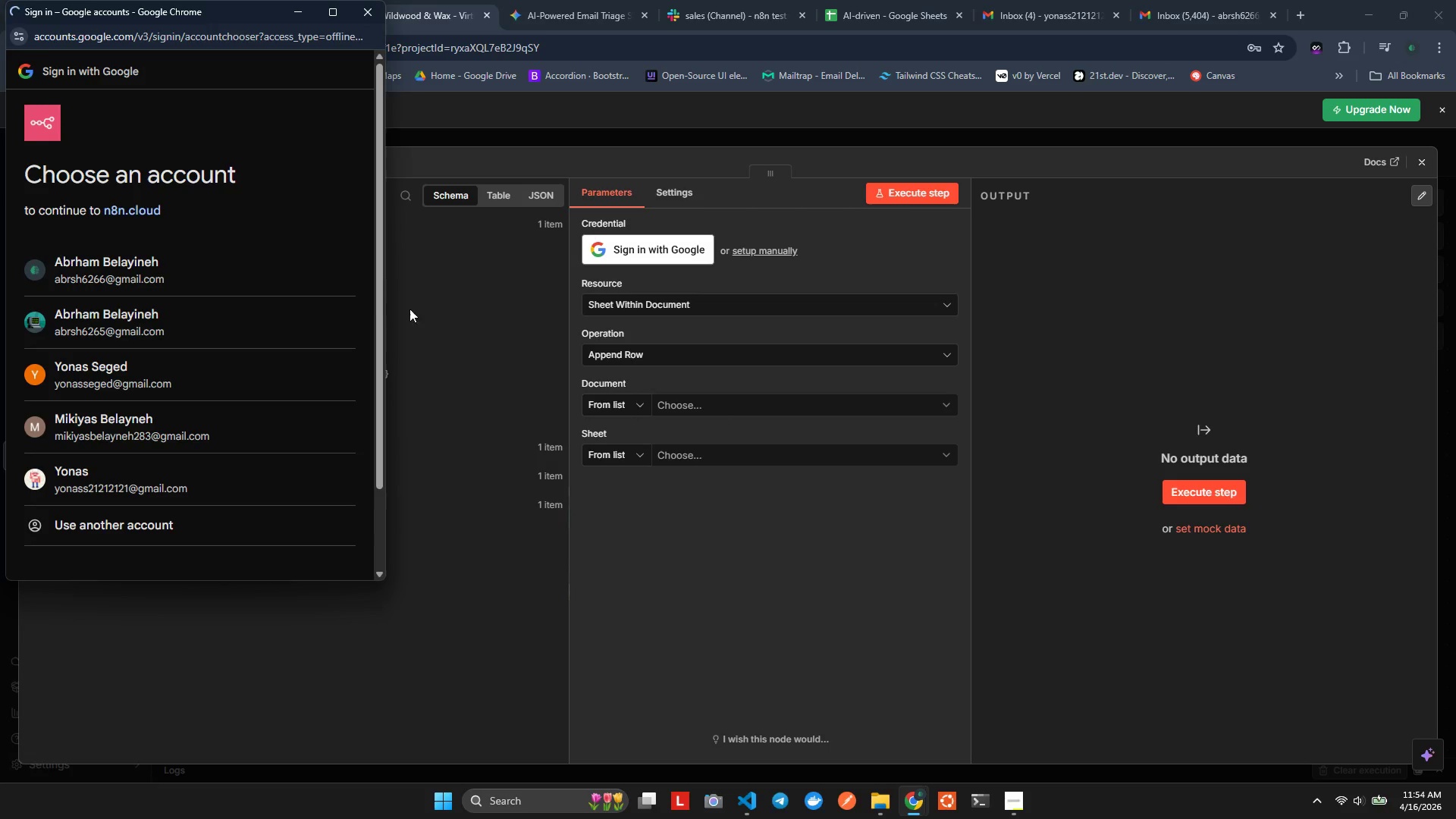 
left_click([121, 253])
 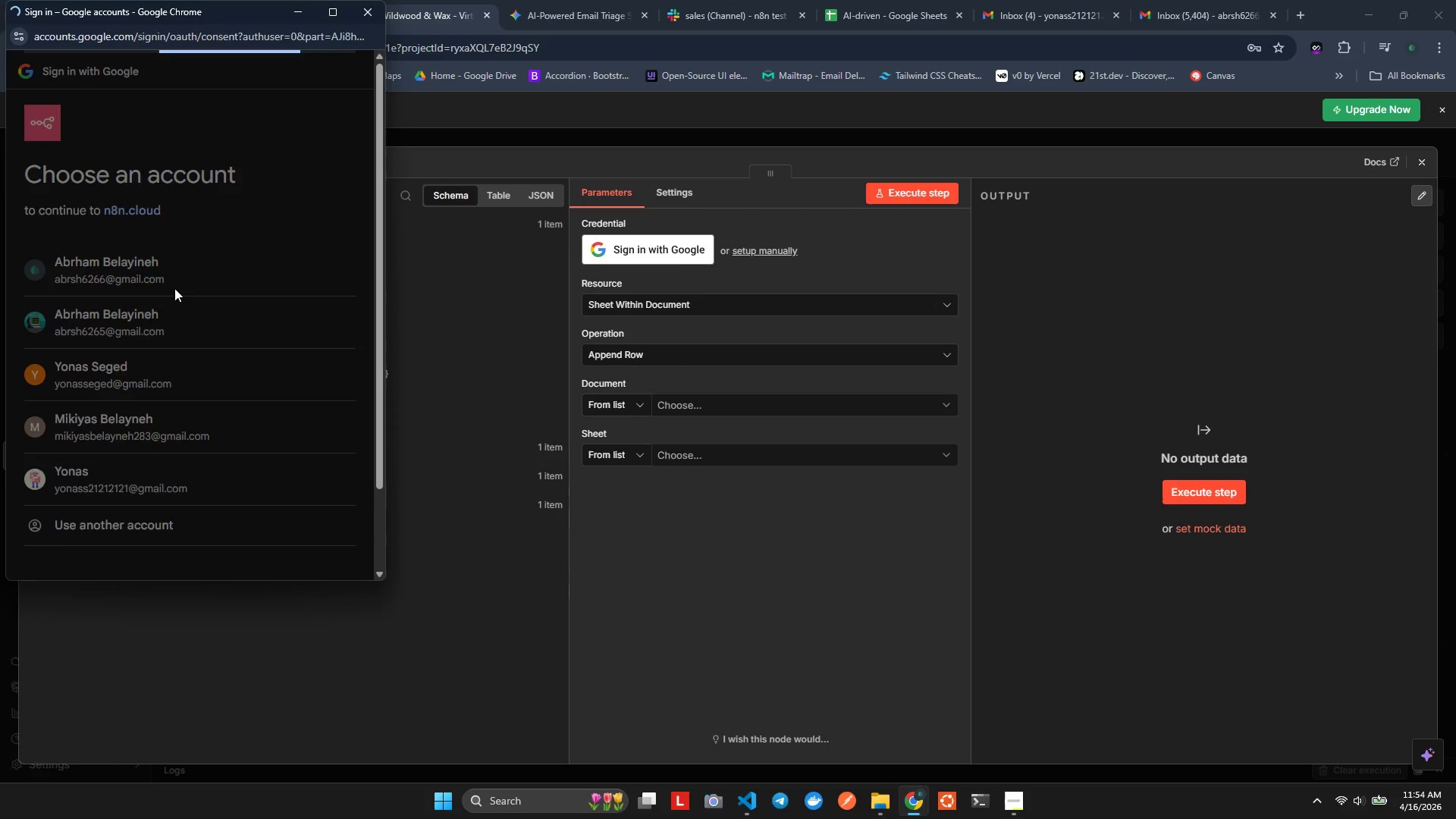 
wait(5.45)
 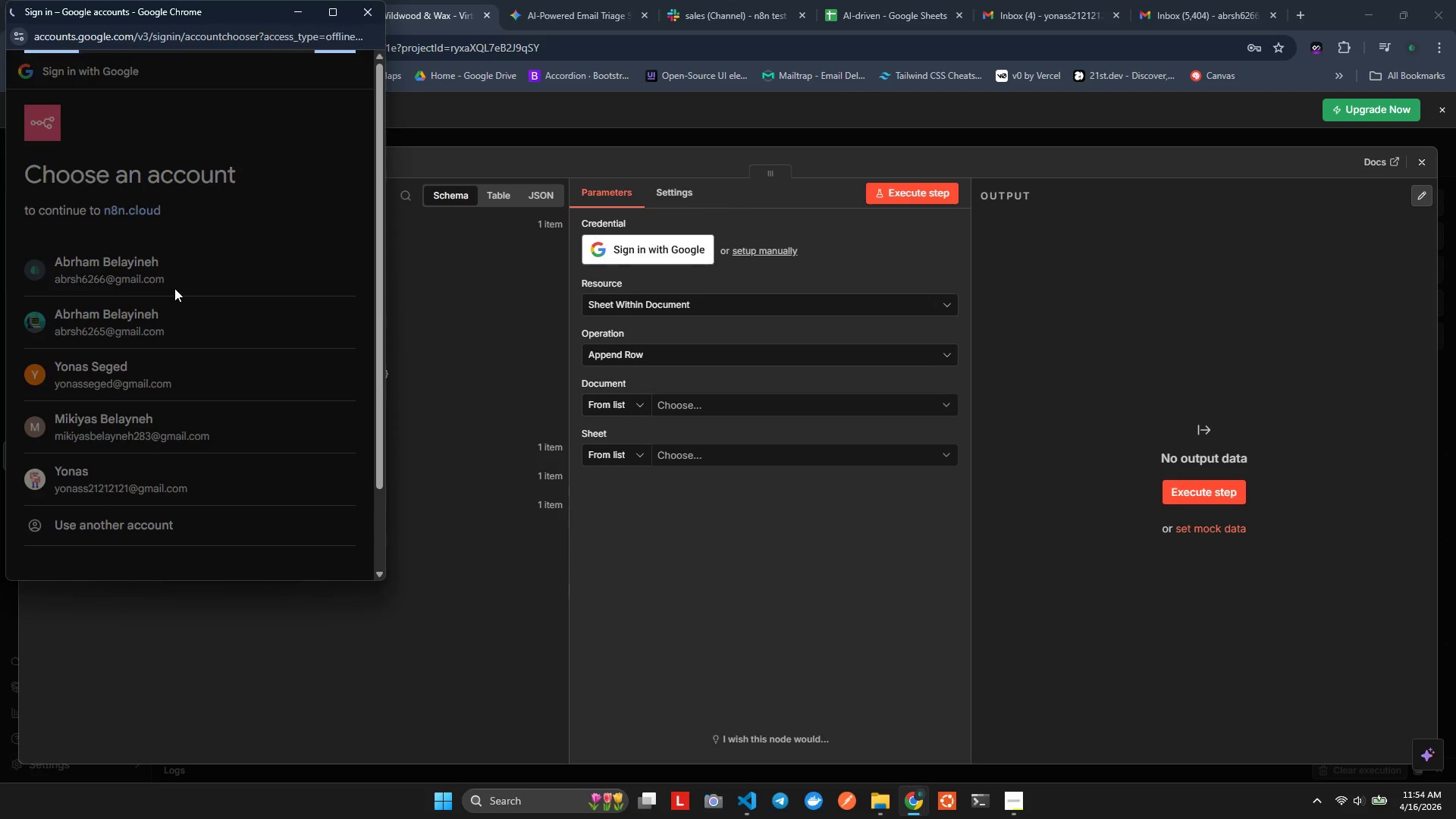 
scroll: coordinate [87, 332], scroll_direction: down, amount: 2.0
 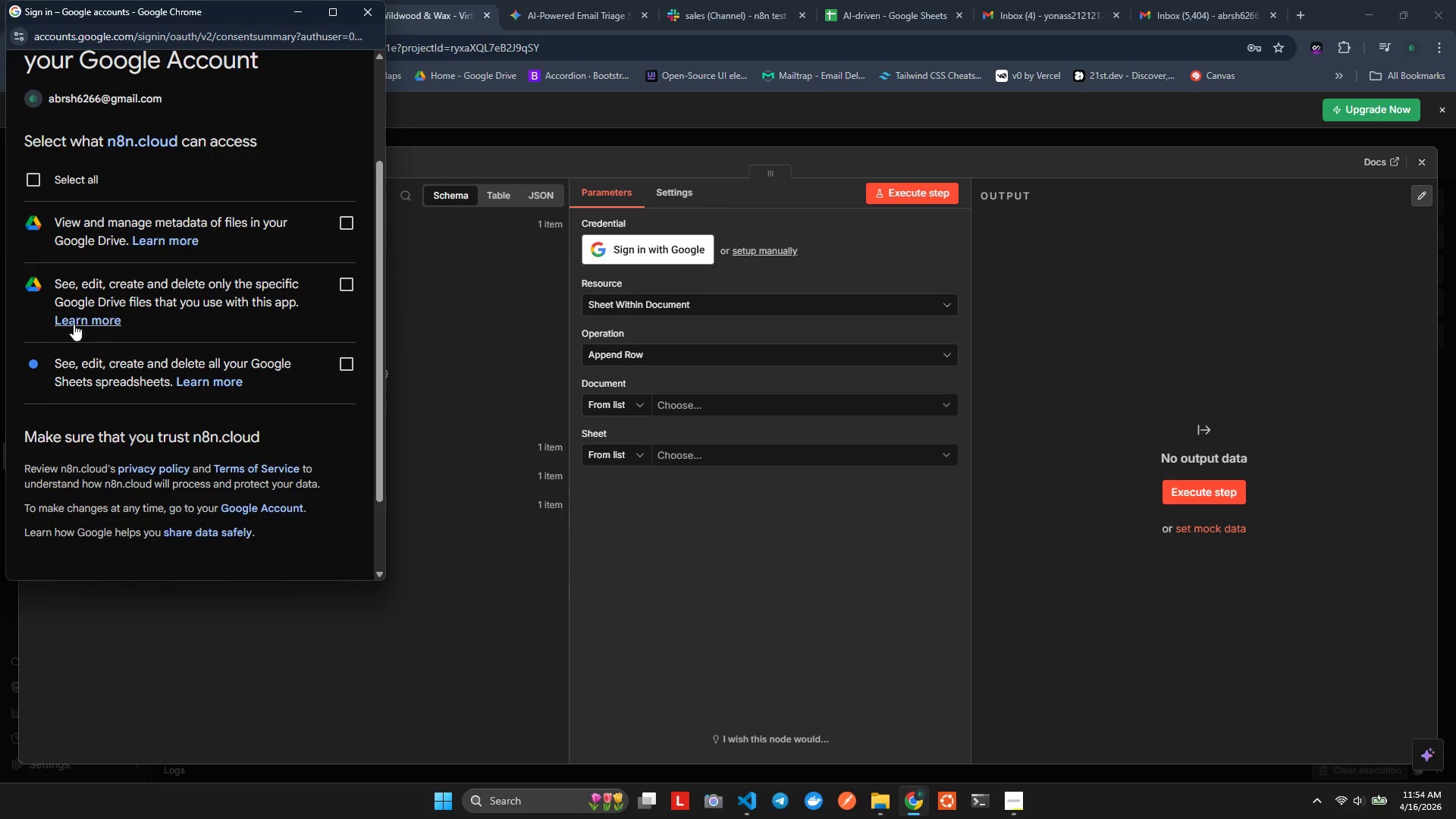 
scroll: coordinate [71, 321], scroll_direction: up, amount: 1.0
 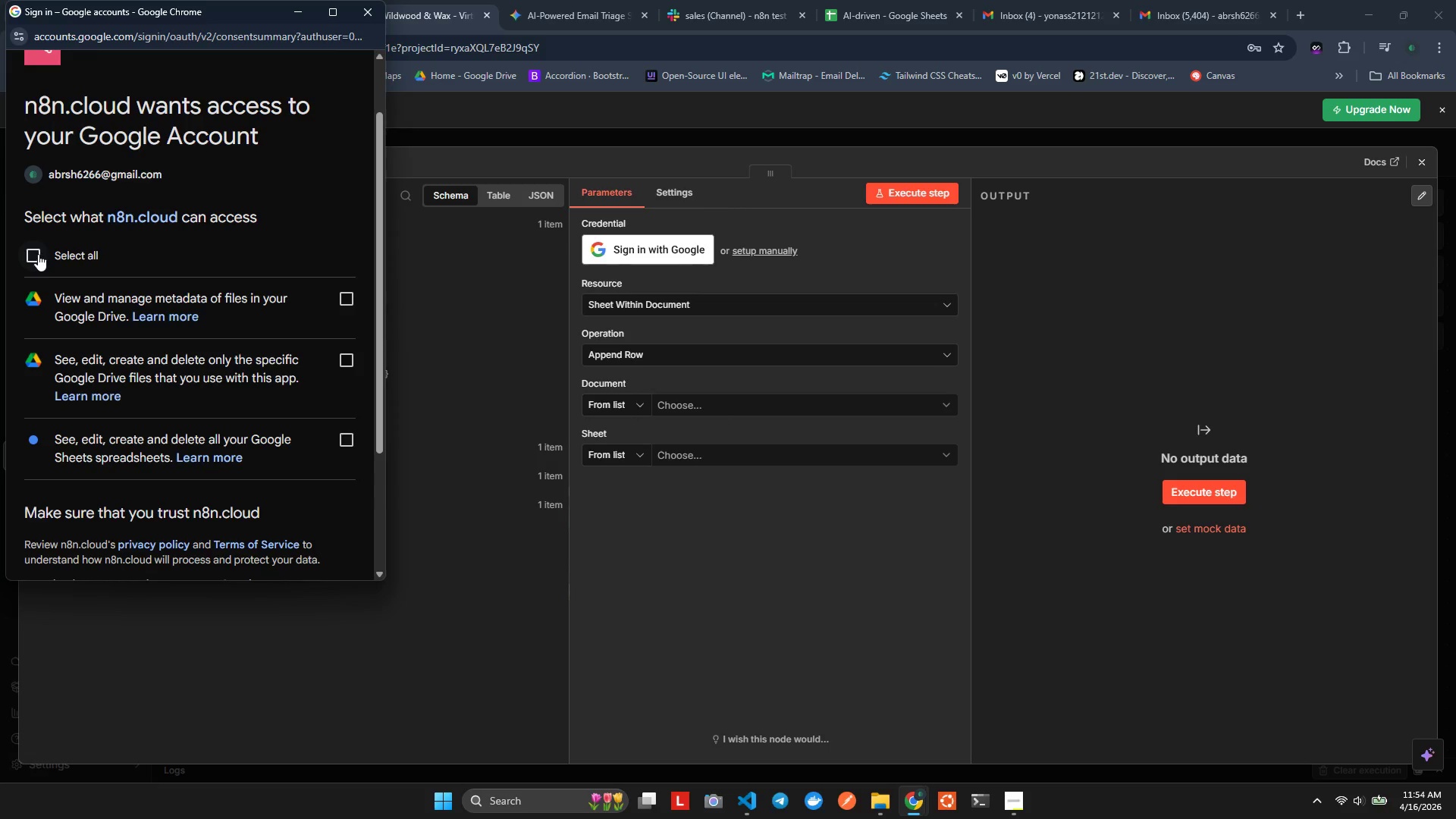 
left_click([38, 251])
 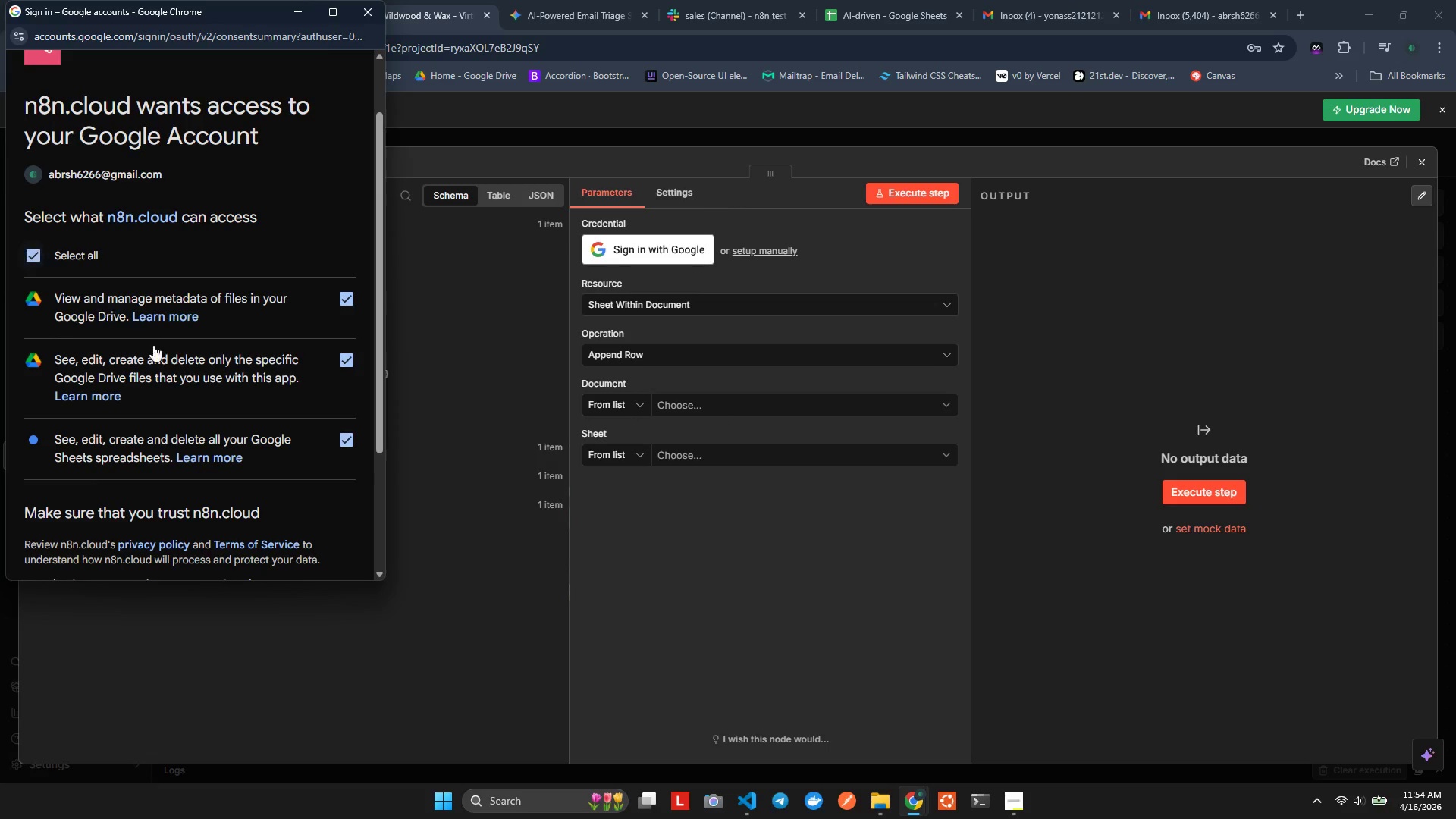 
scroll: coordinate [180, 368], scroll_direction: down, amount: 6.0
 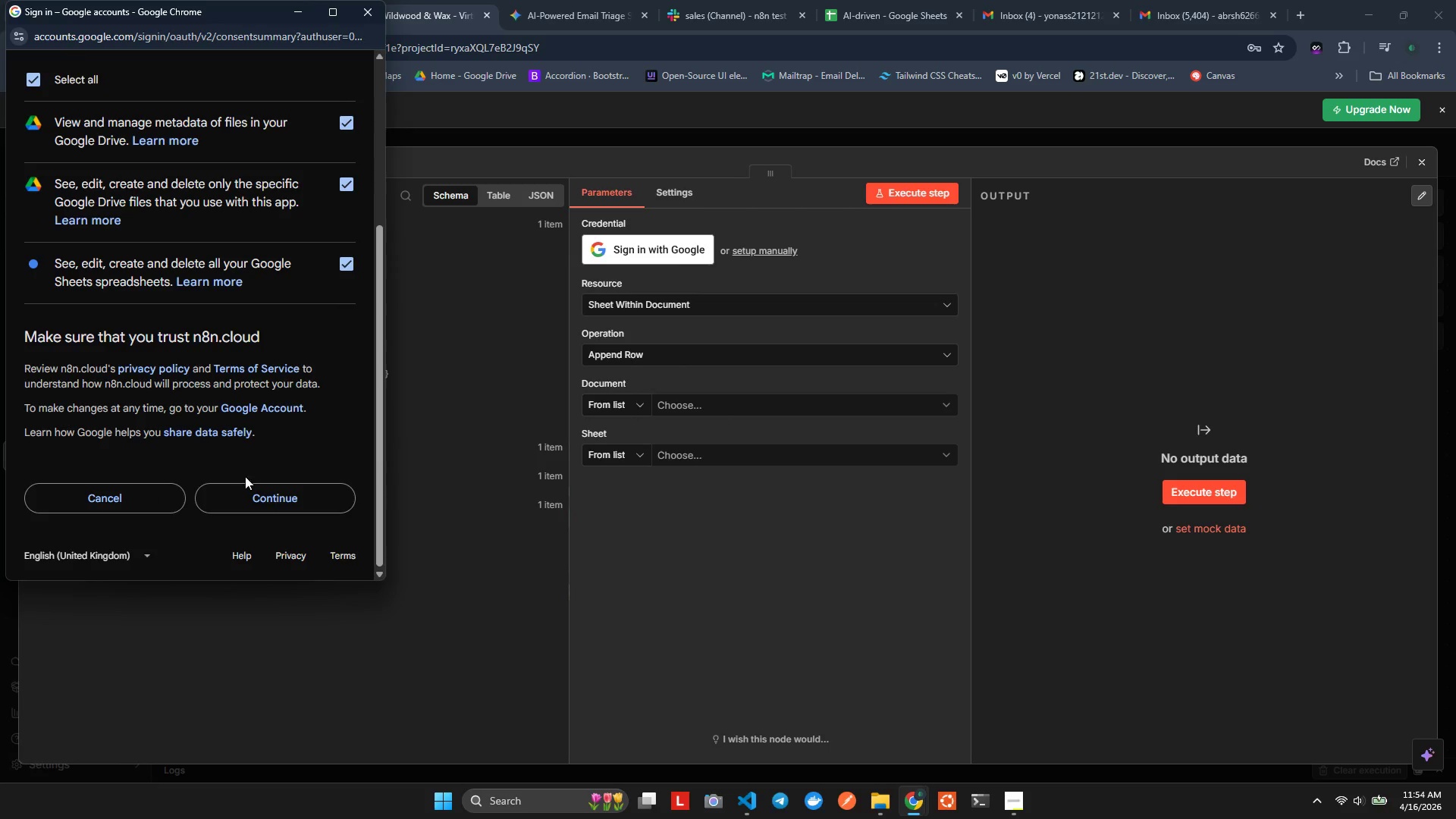 
left_click([253, 486])
 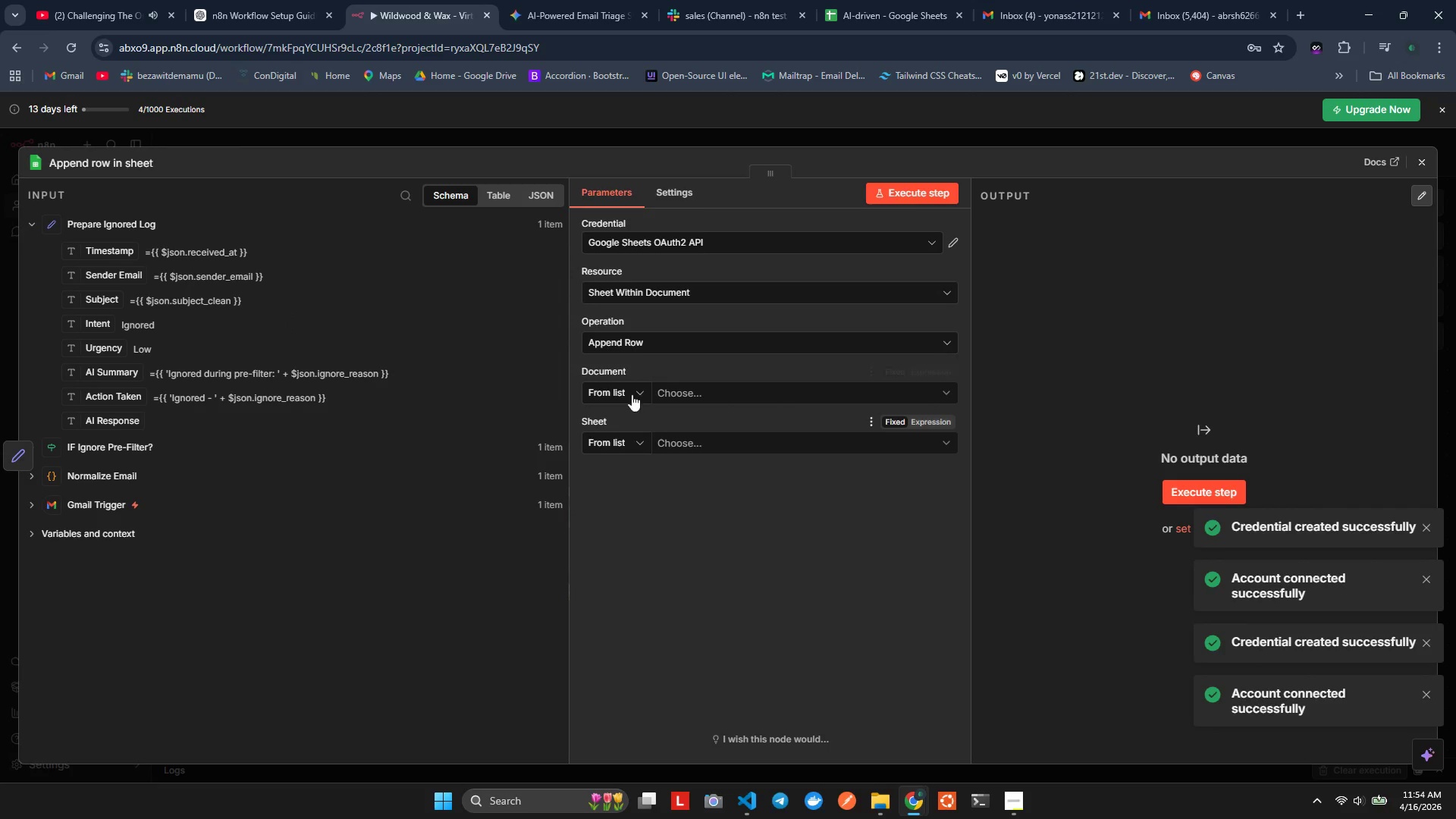 
wait(5.62)
 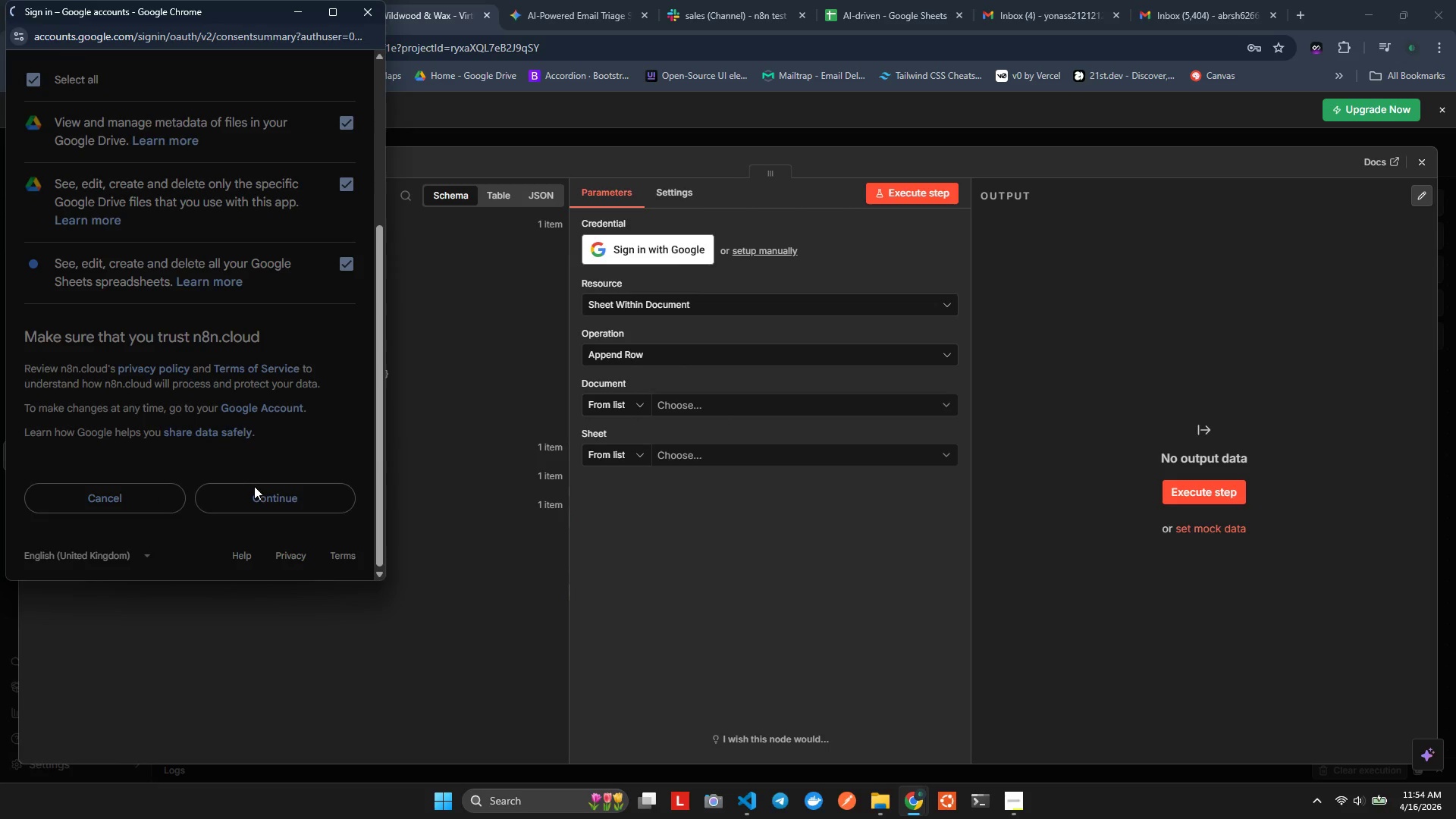 
double_click([709, 292])
 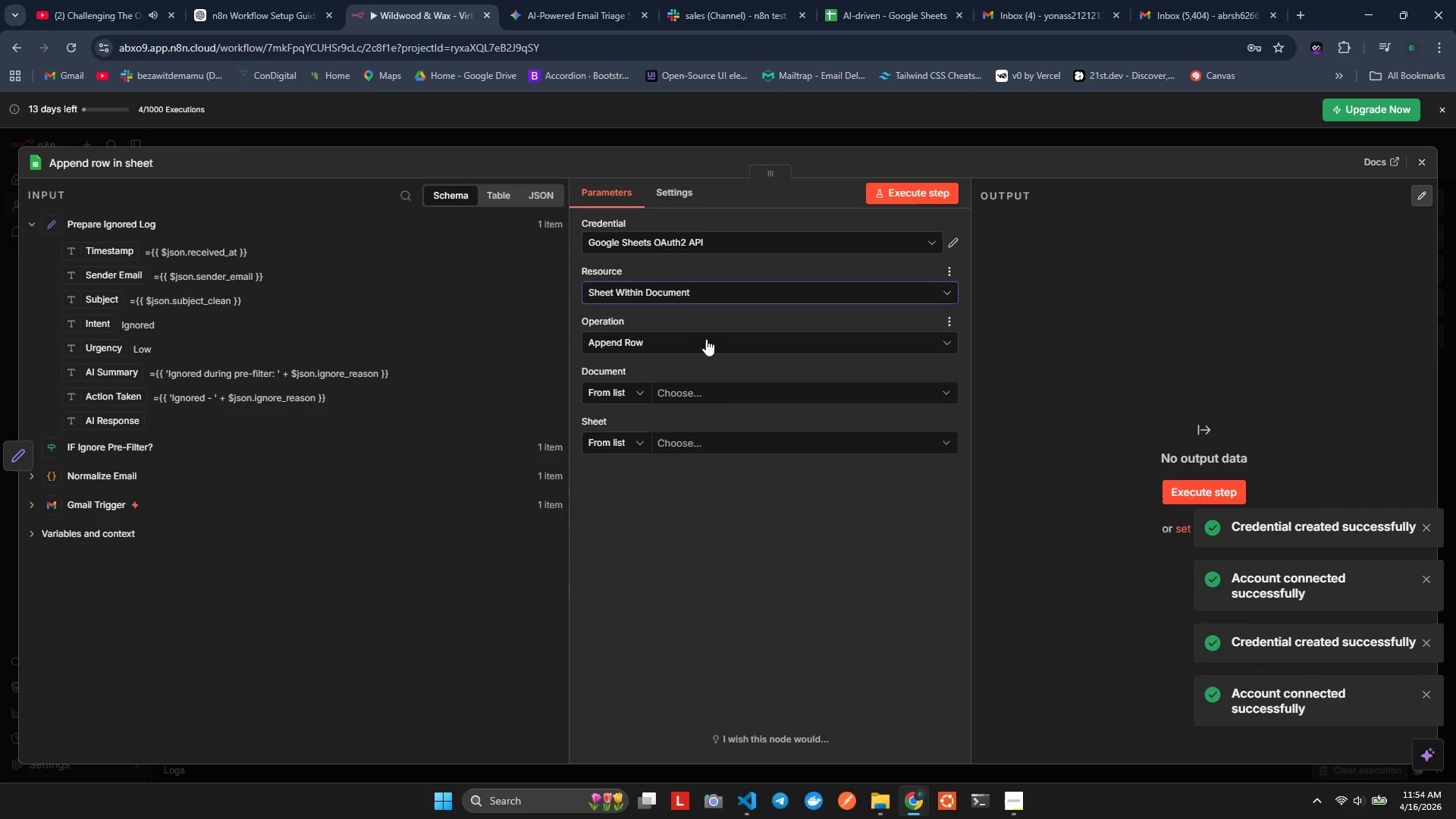 
left_click([706, 339])
 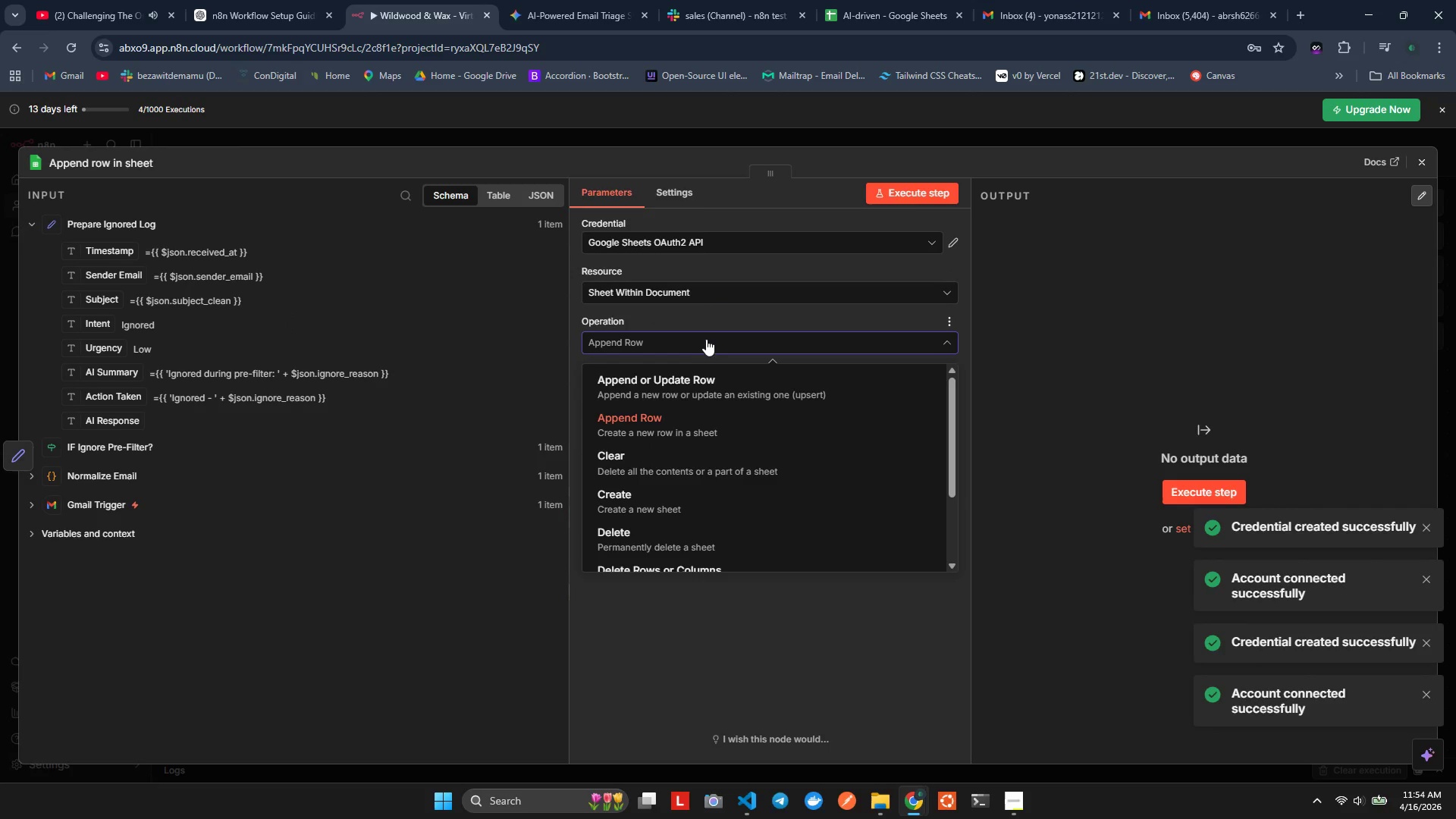 
left_click([705, 340])
 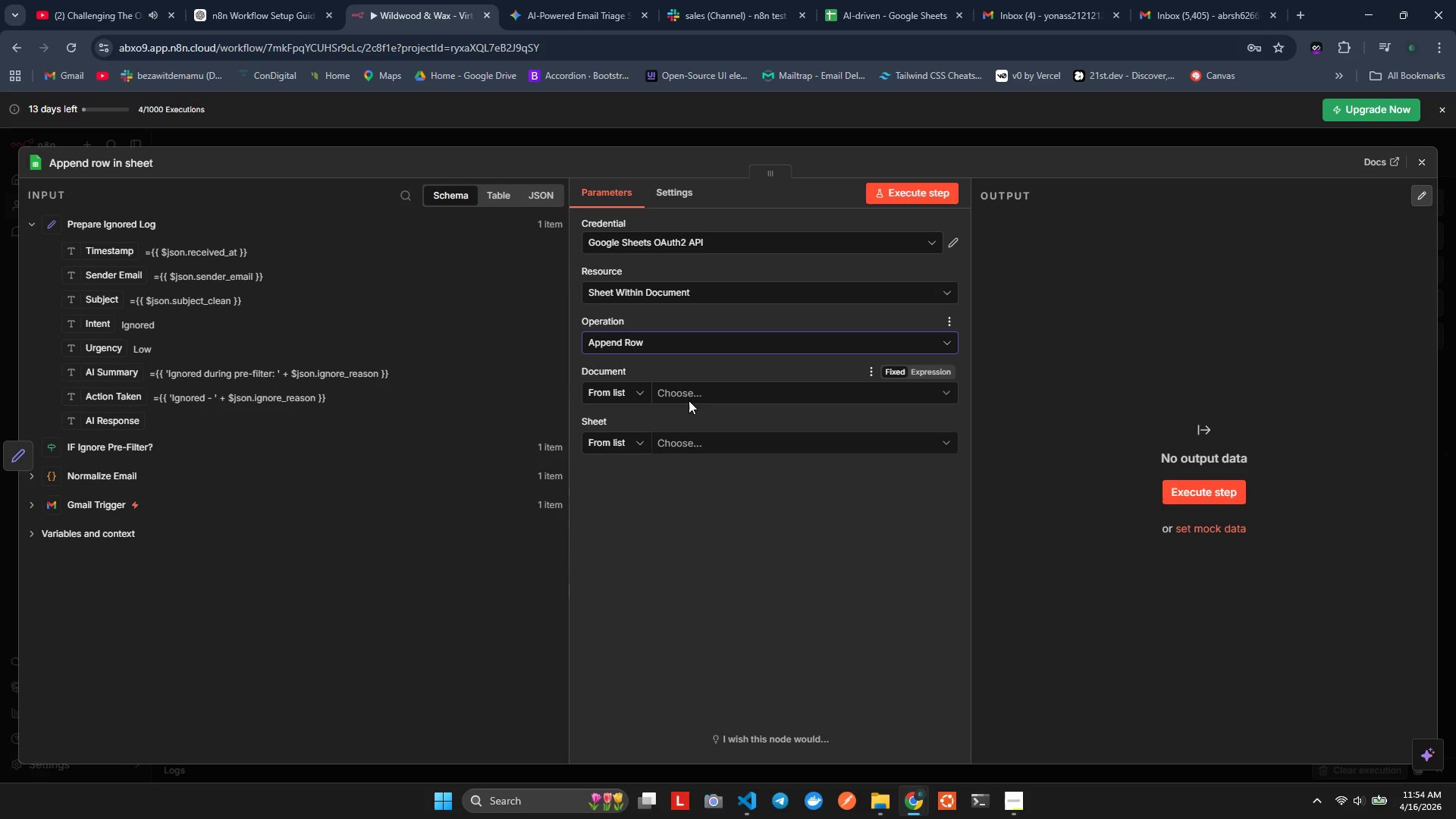 
left_click([696, 395])
 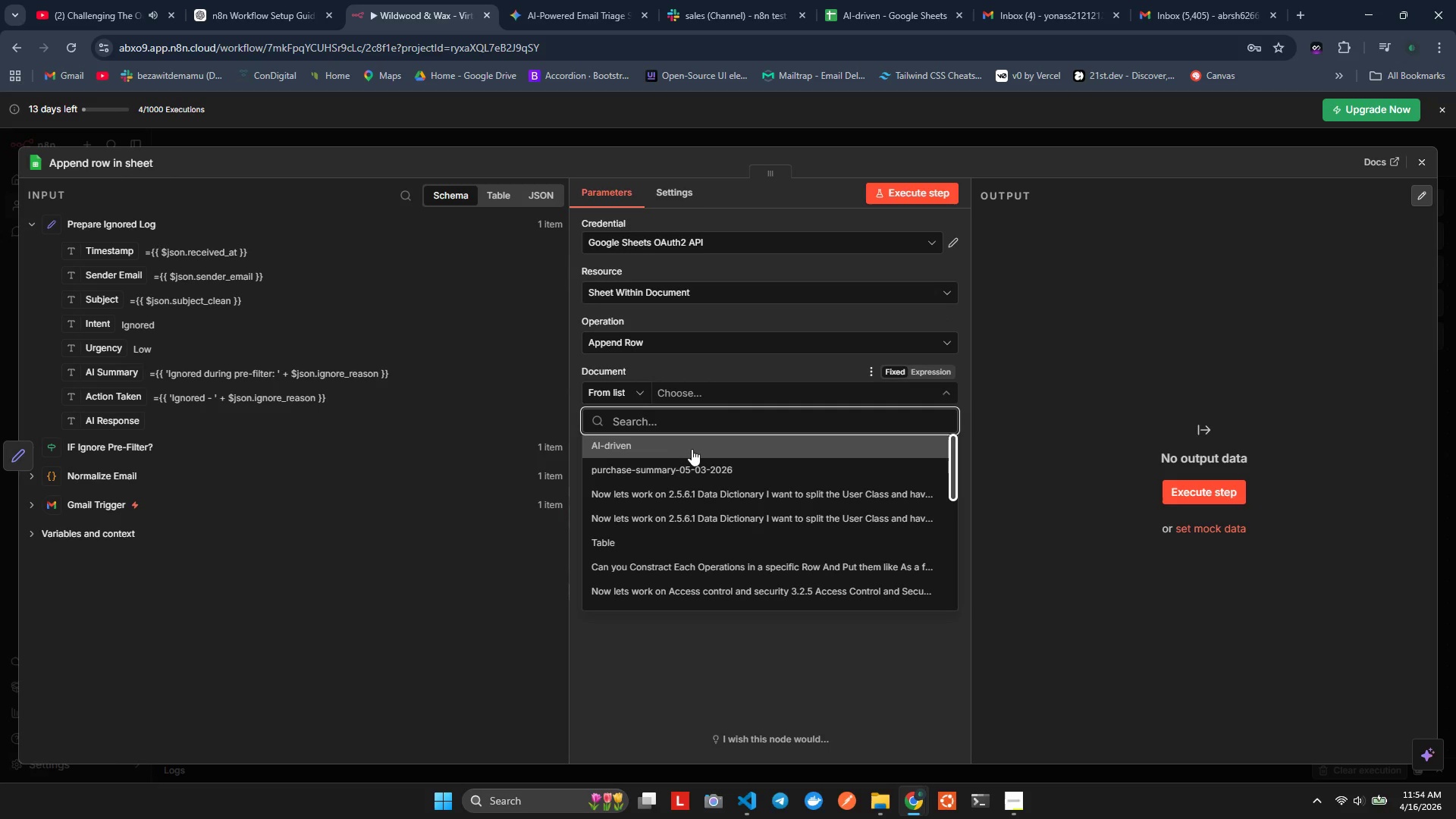 
left_click([676, 447])
 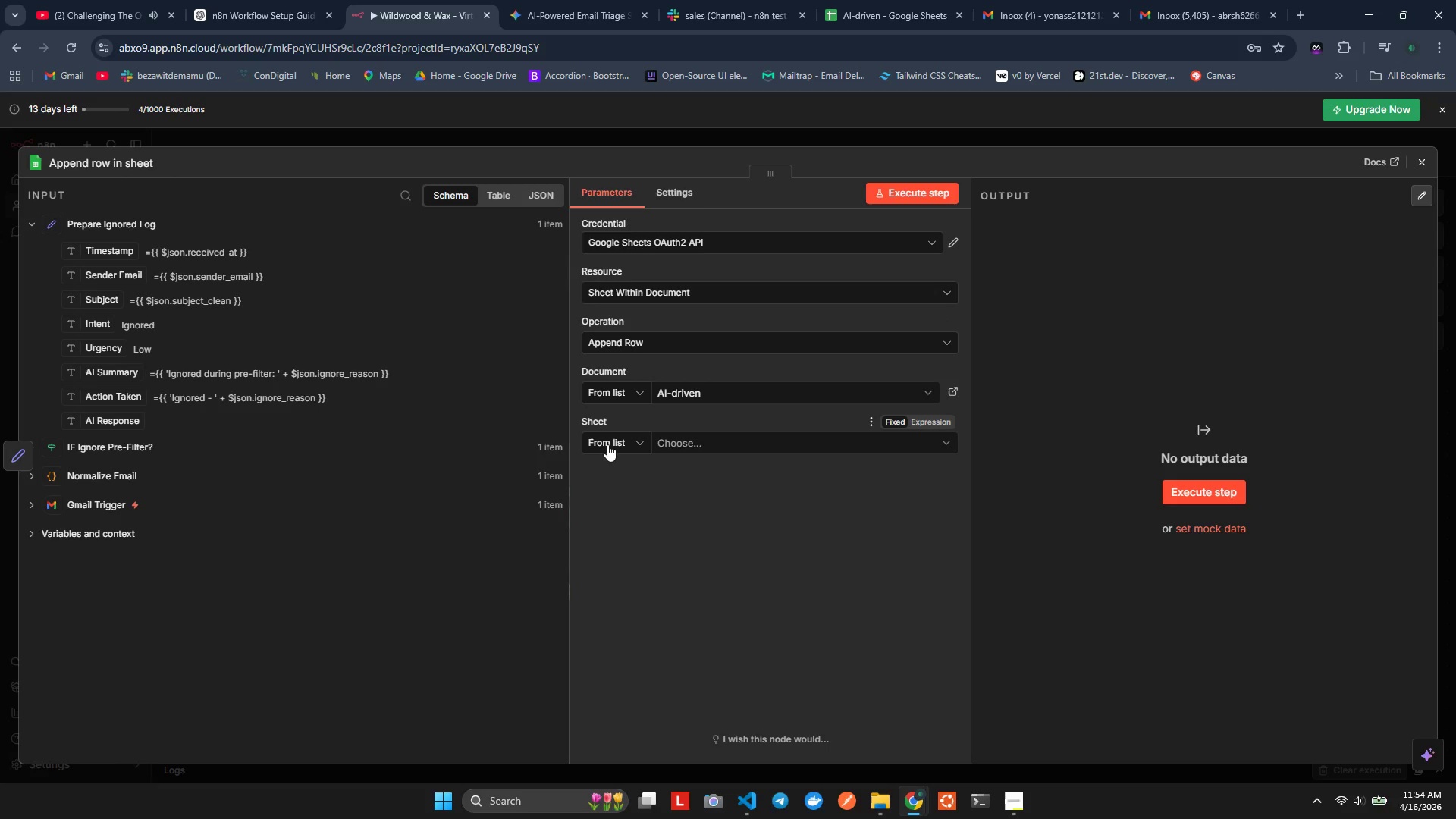 
left_click([684, 450])
 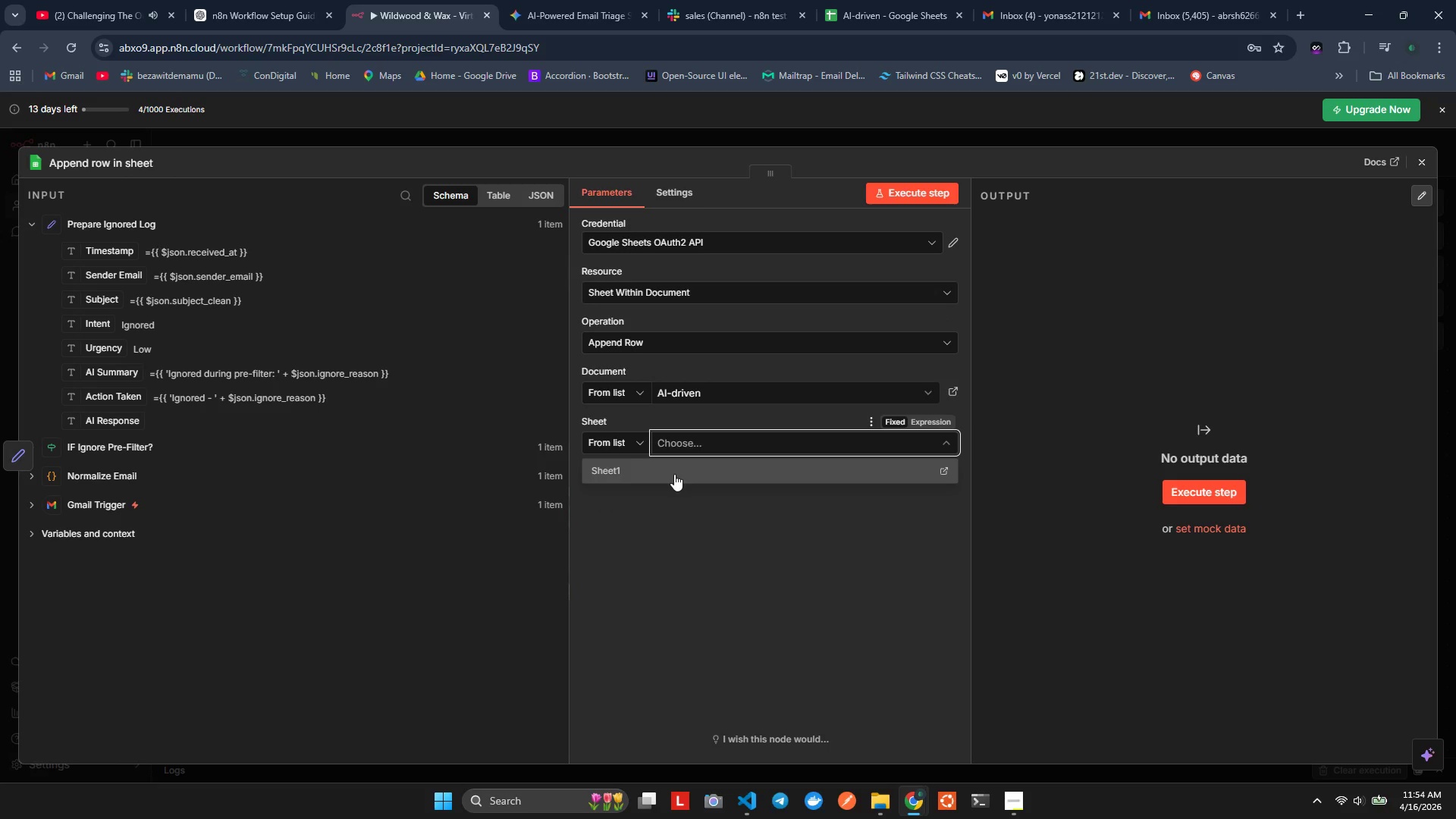 
left_click([696, 505])
 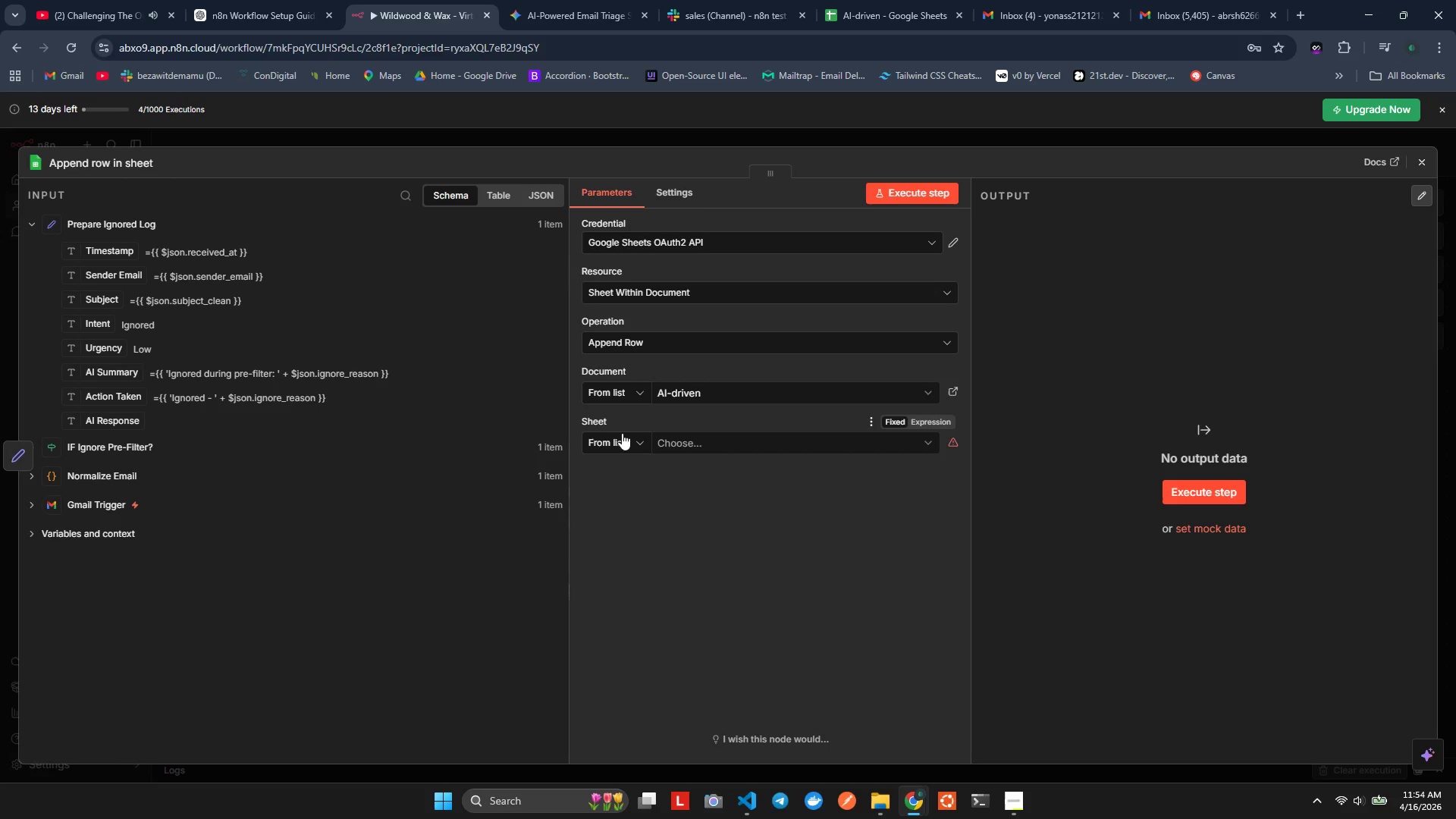 
left_click([600, 421])
 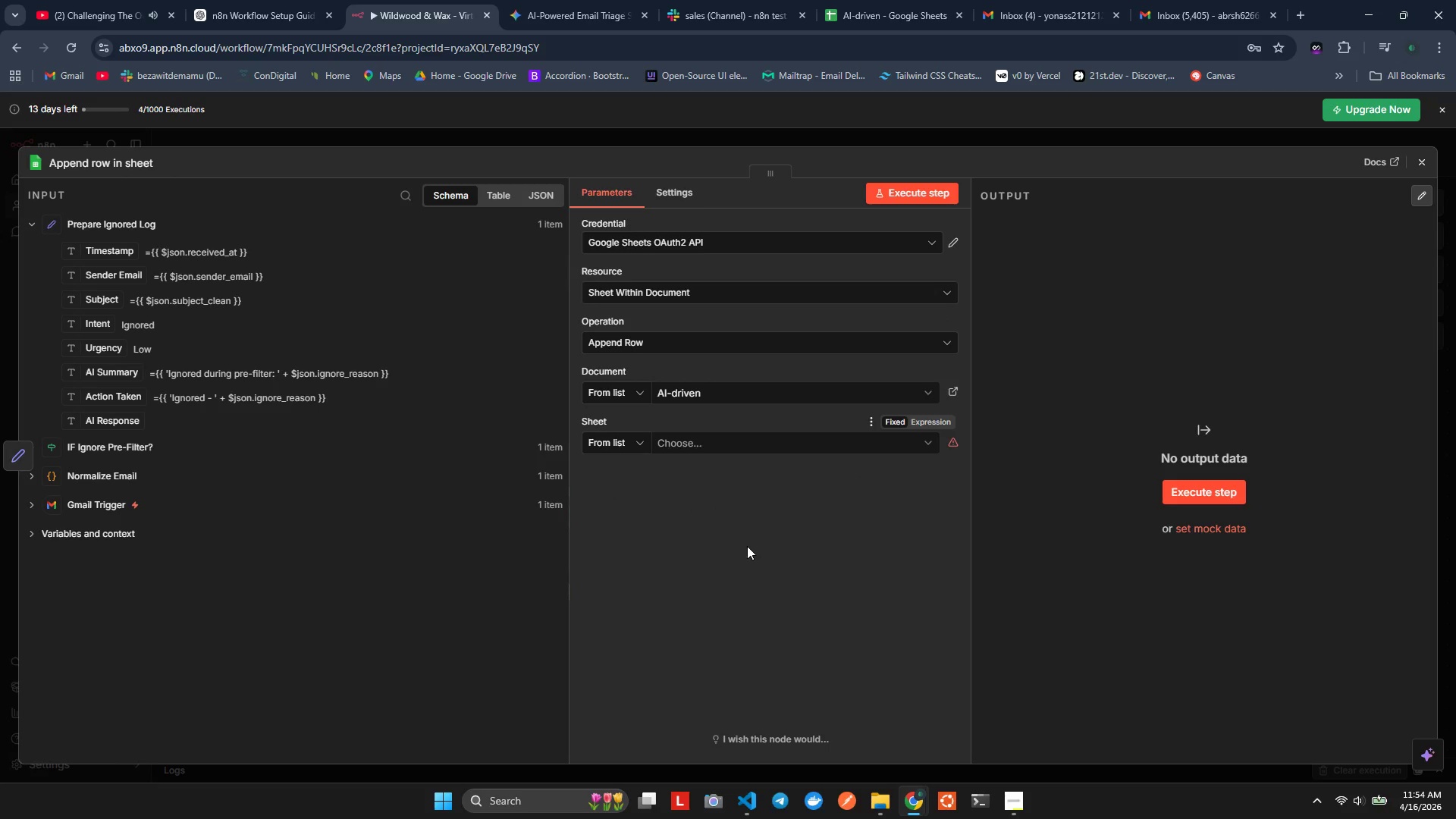 
left_click([748, 547])
 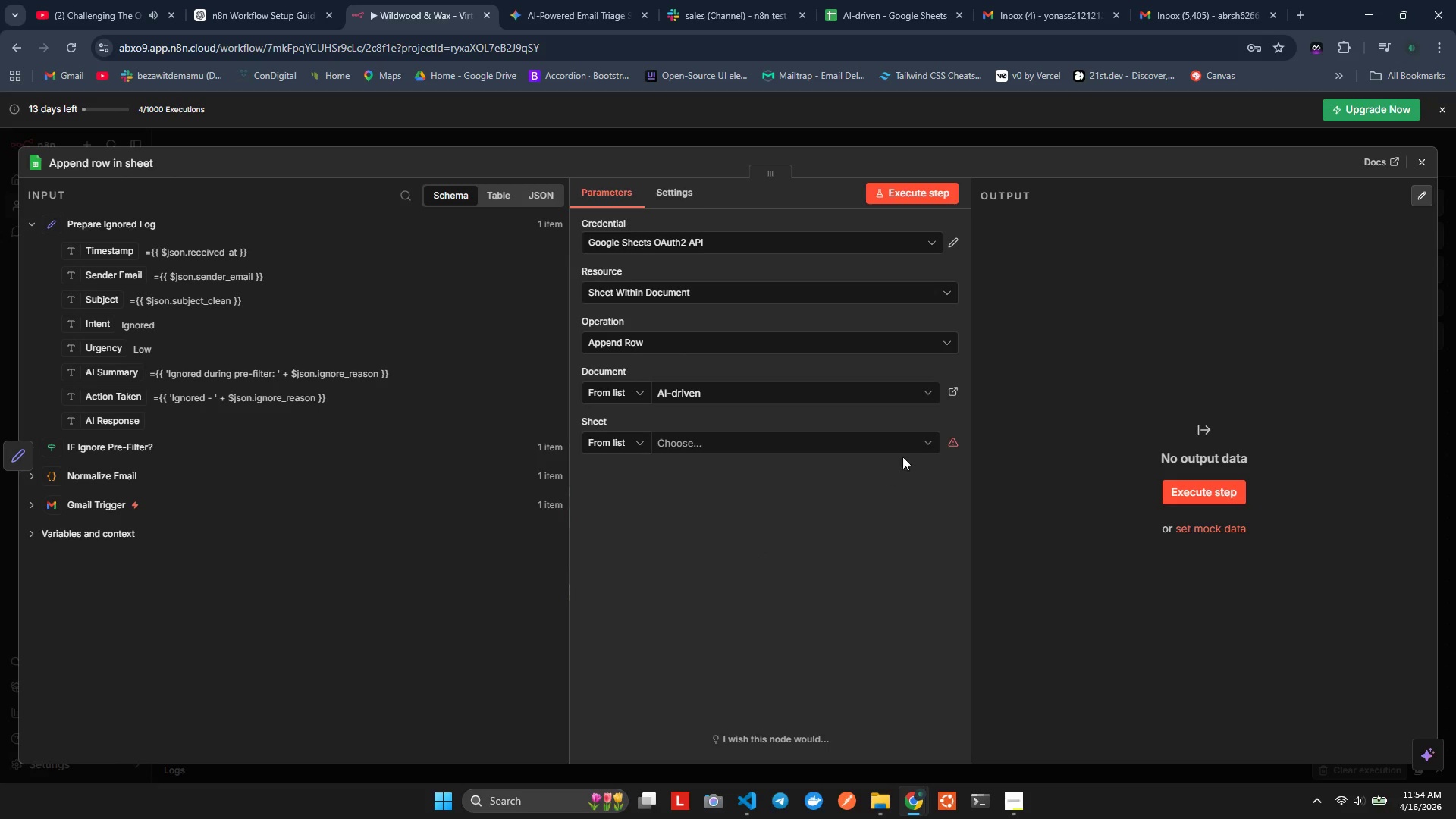 
mouse_move([955, 443])
 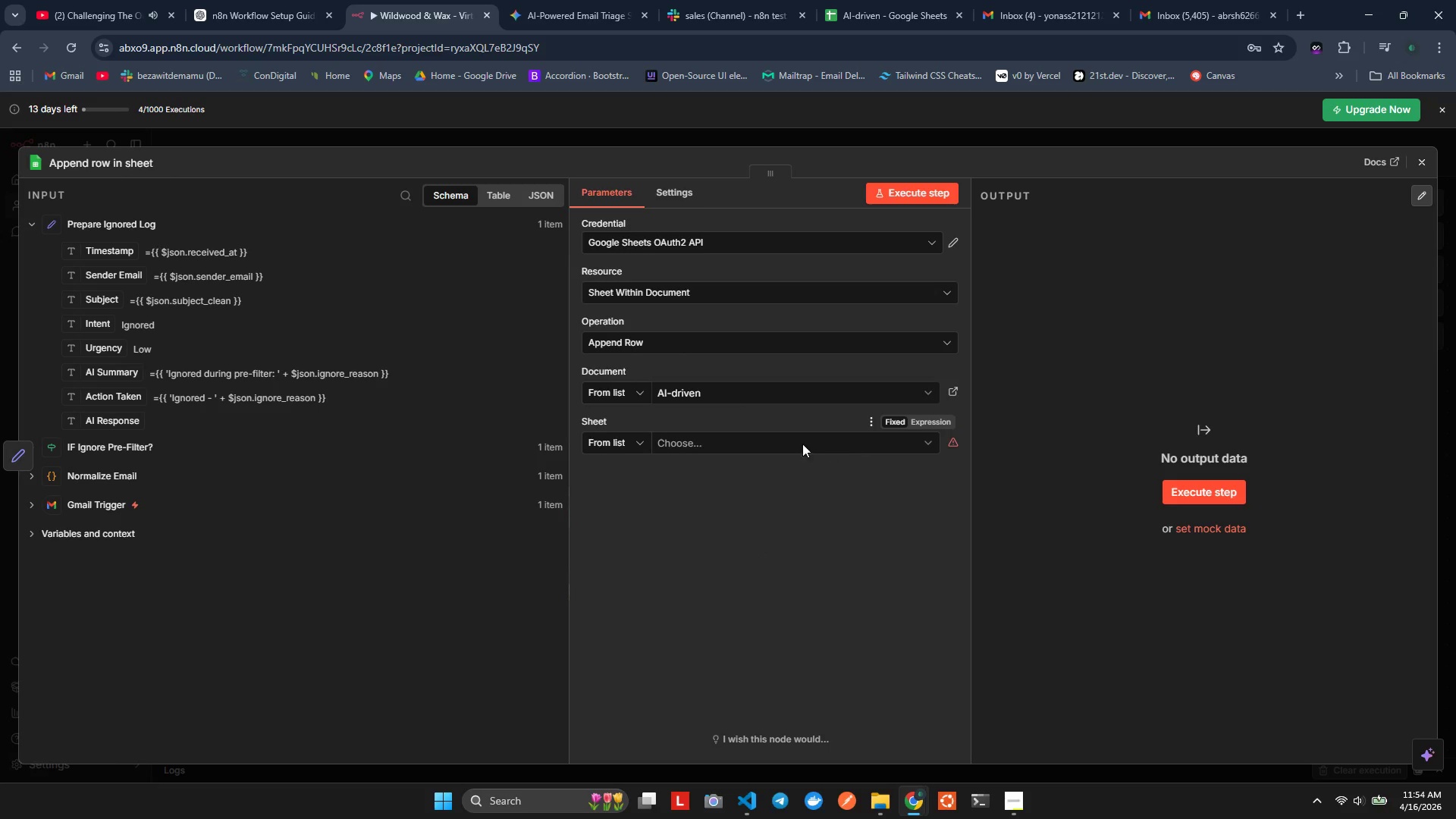 
left_click([783, 440])
 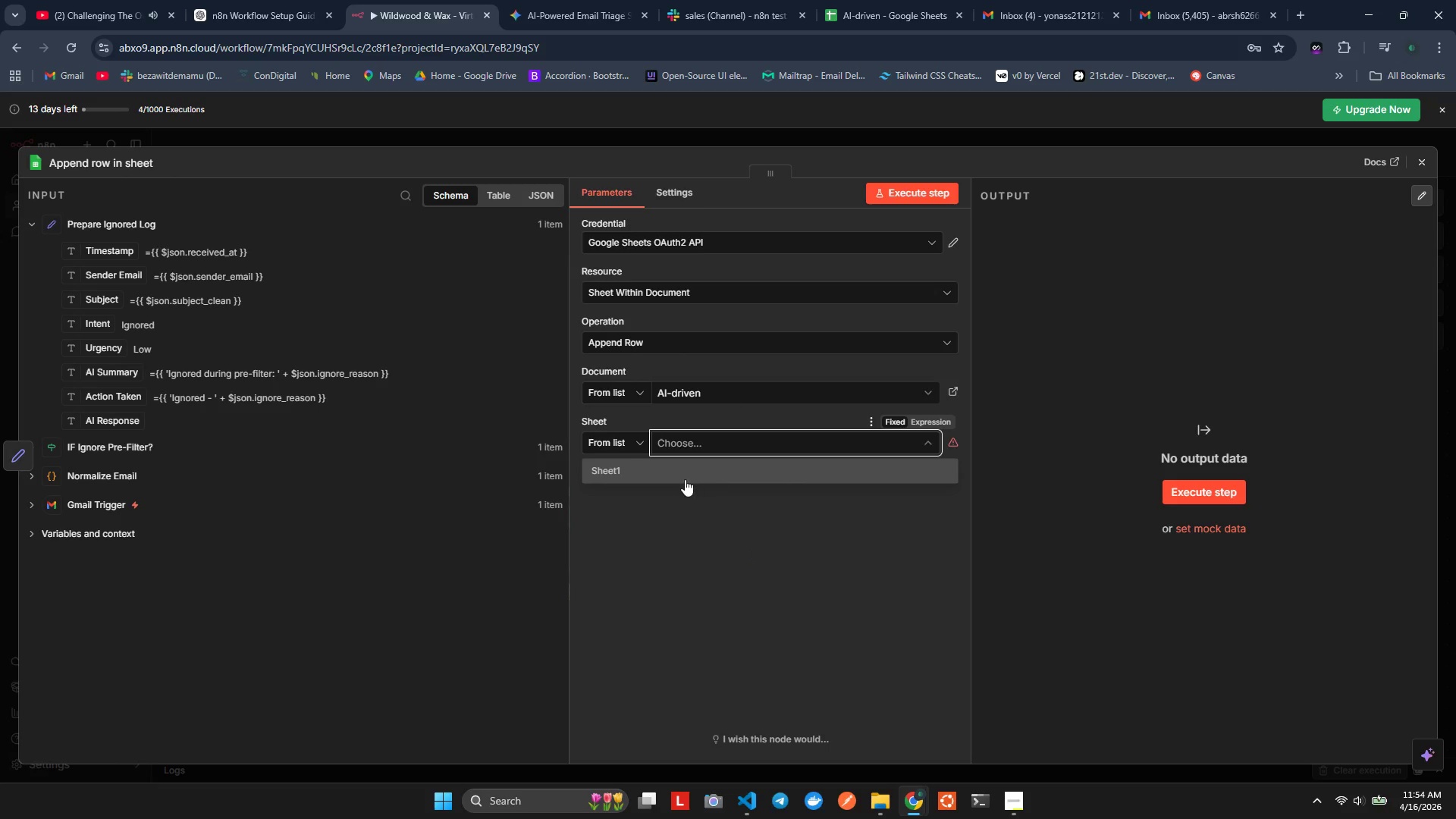 
left_click([683, 479])
 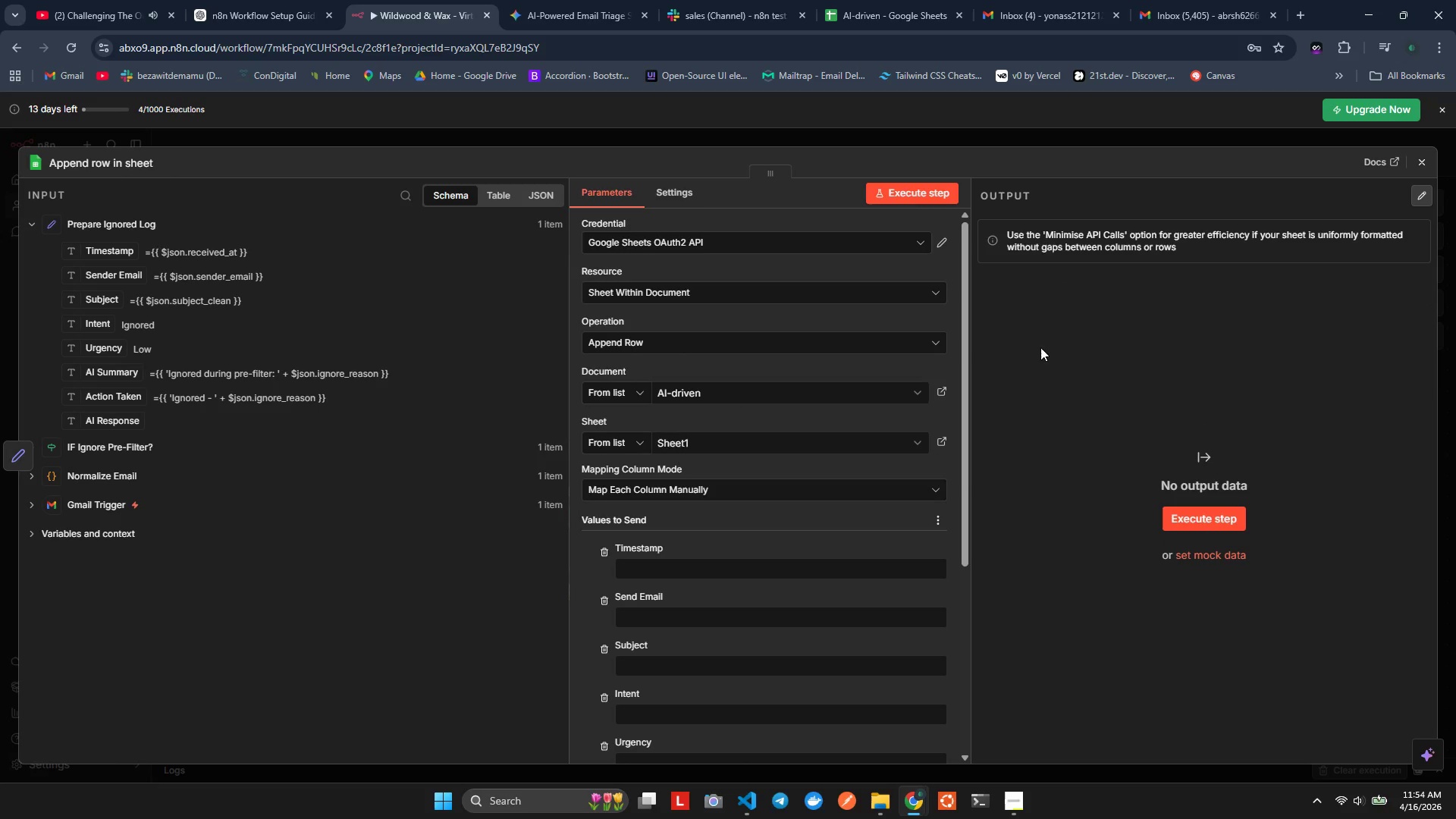 
scroll: coordinate [694, 568], scroll_direction: down, amount: 4.0
 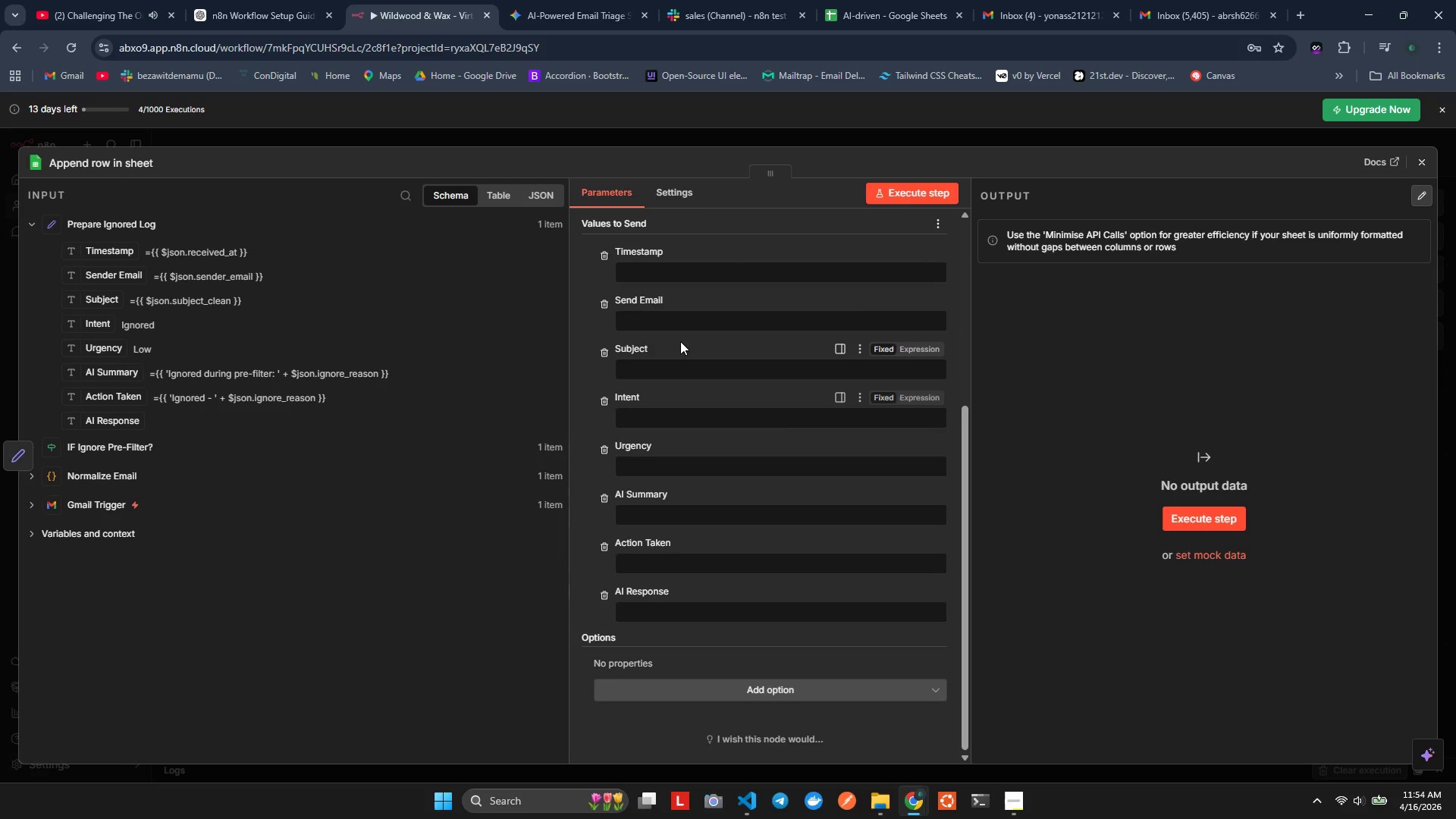 
scroll: coordinate [661, 316], scroll_direction: up, amount: 1.0
 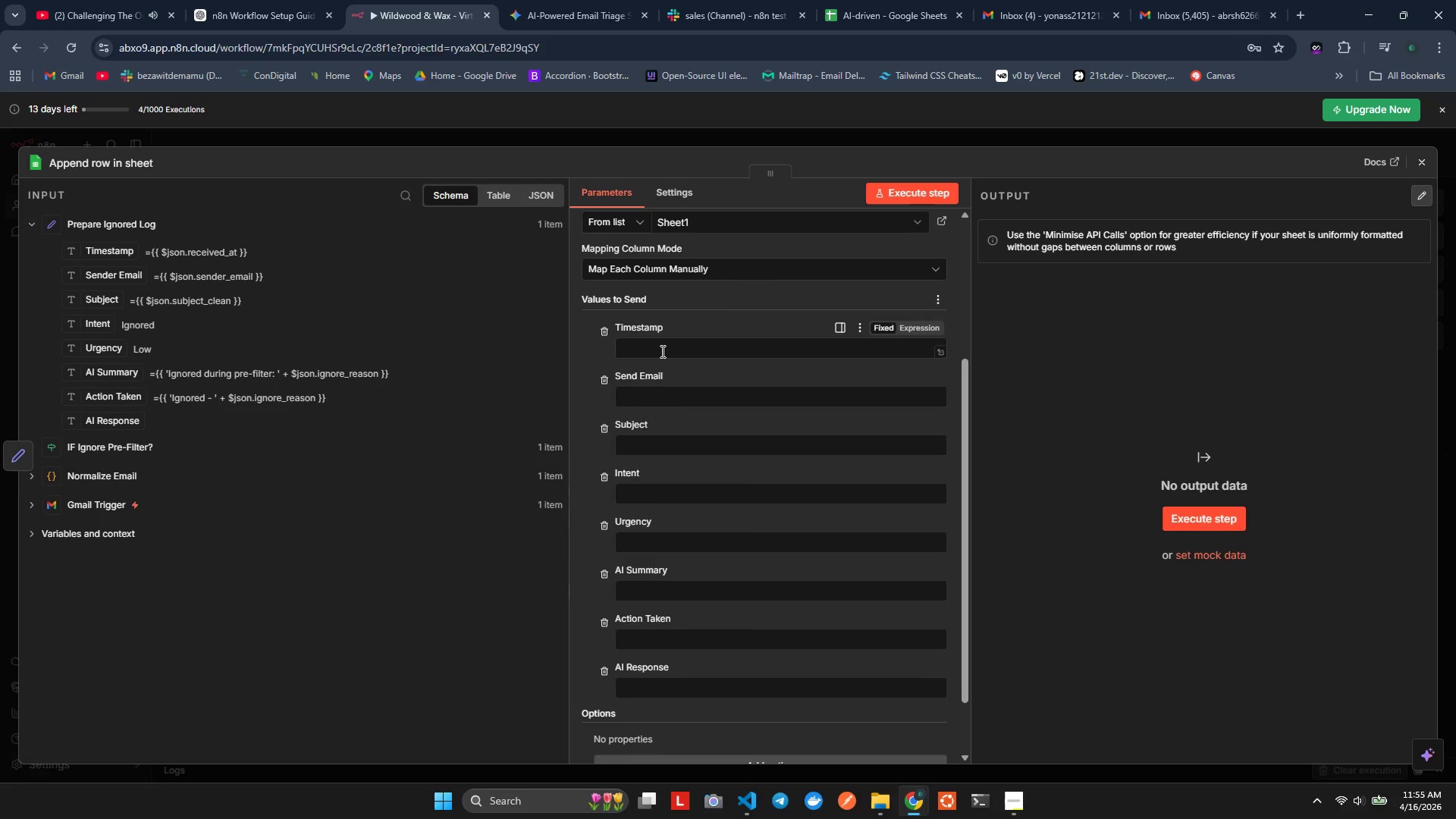 
left_click([661, 350])
 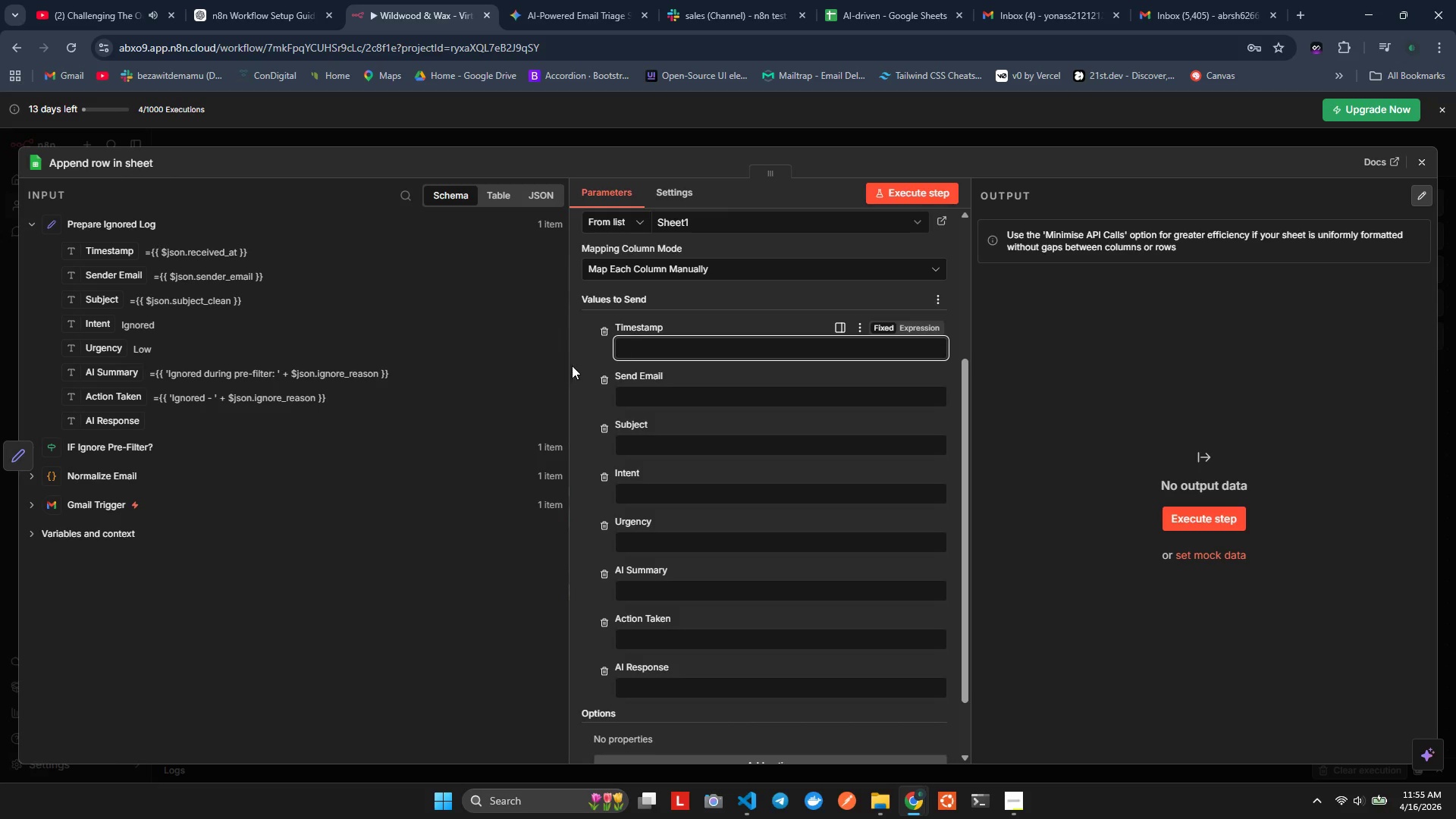 
left_click([572, 365])
 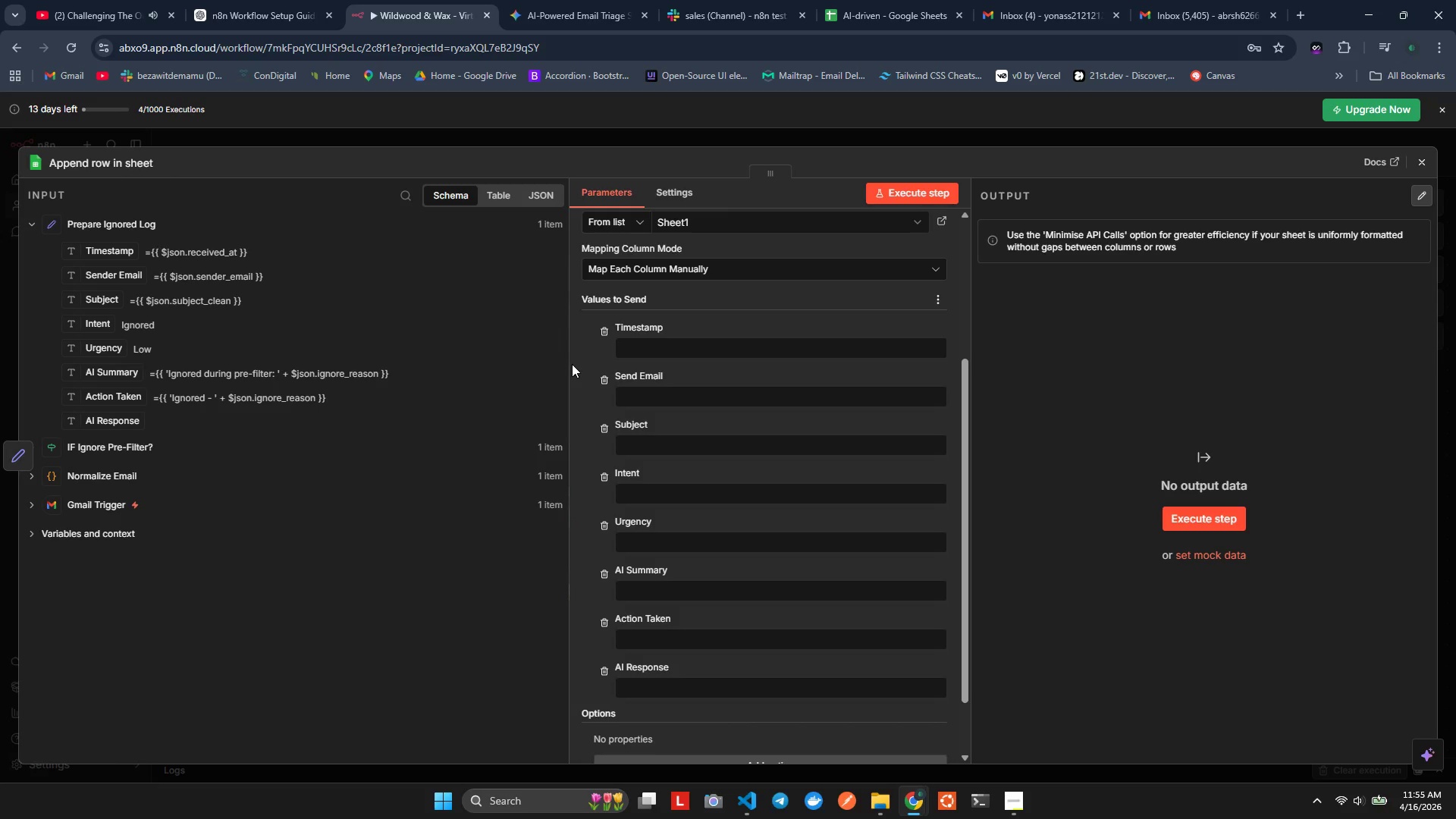 
wait(10.0)
 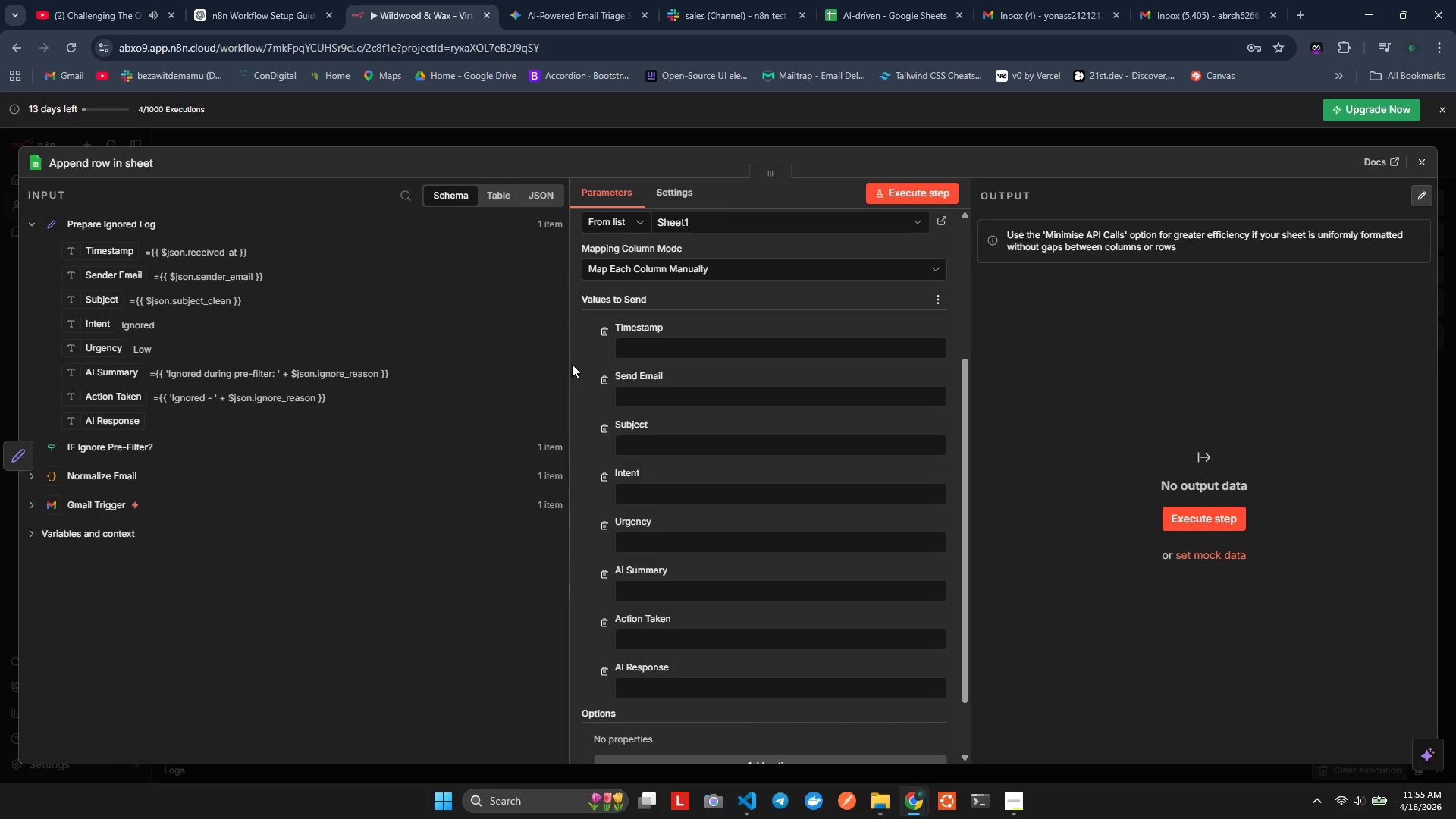 
scroll: coordinate [595, 337], scroll_direction: up, amount: 5.0
 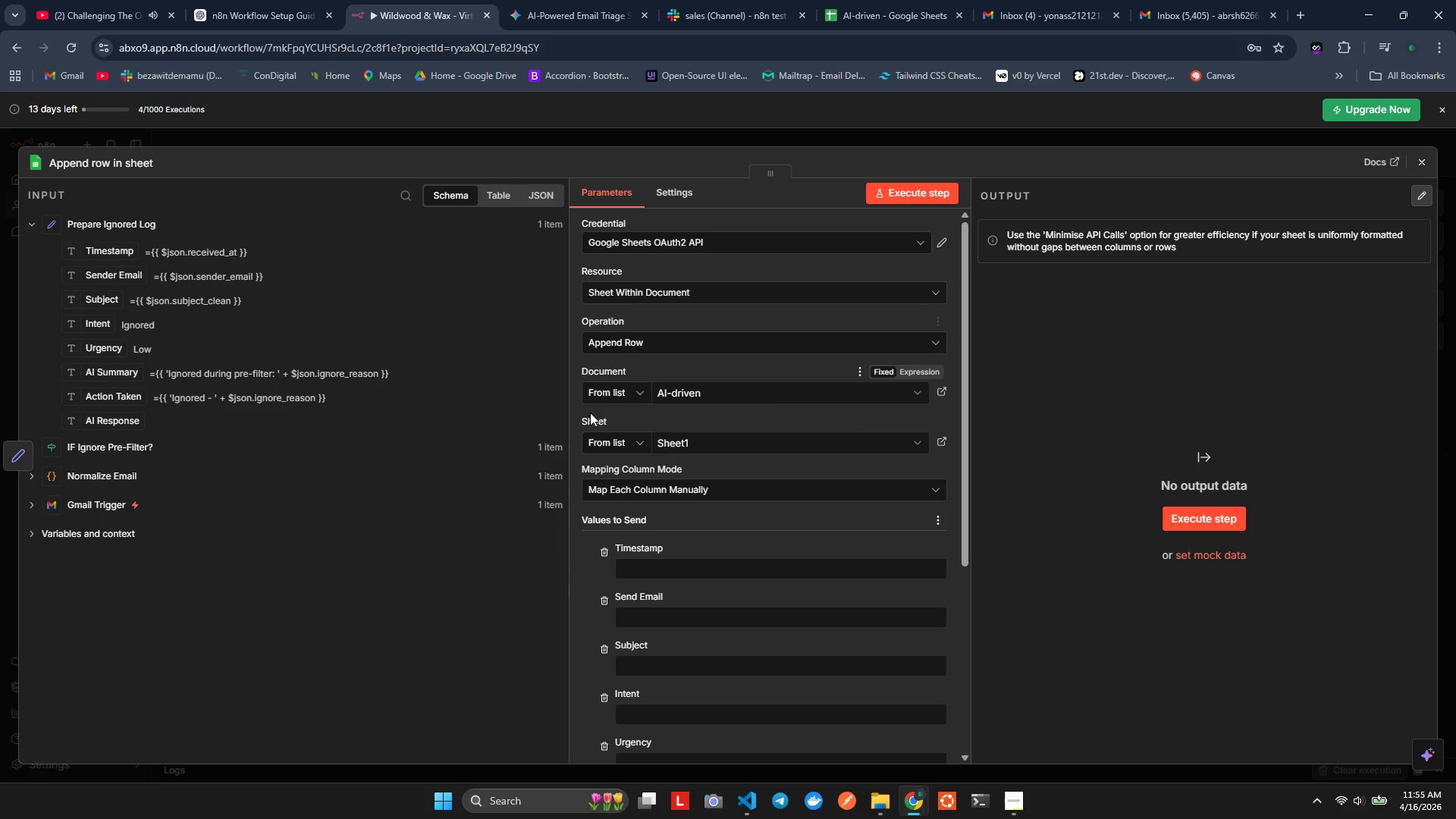 
left_click_drag(start_coordinate=[587, 427], to_coordinate=[596, 438])
 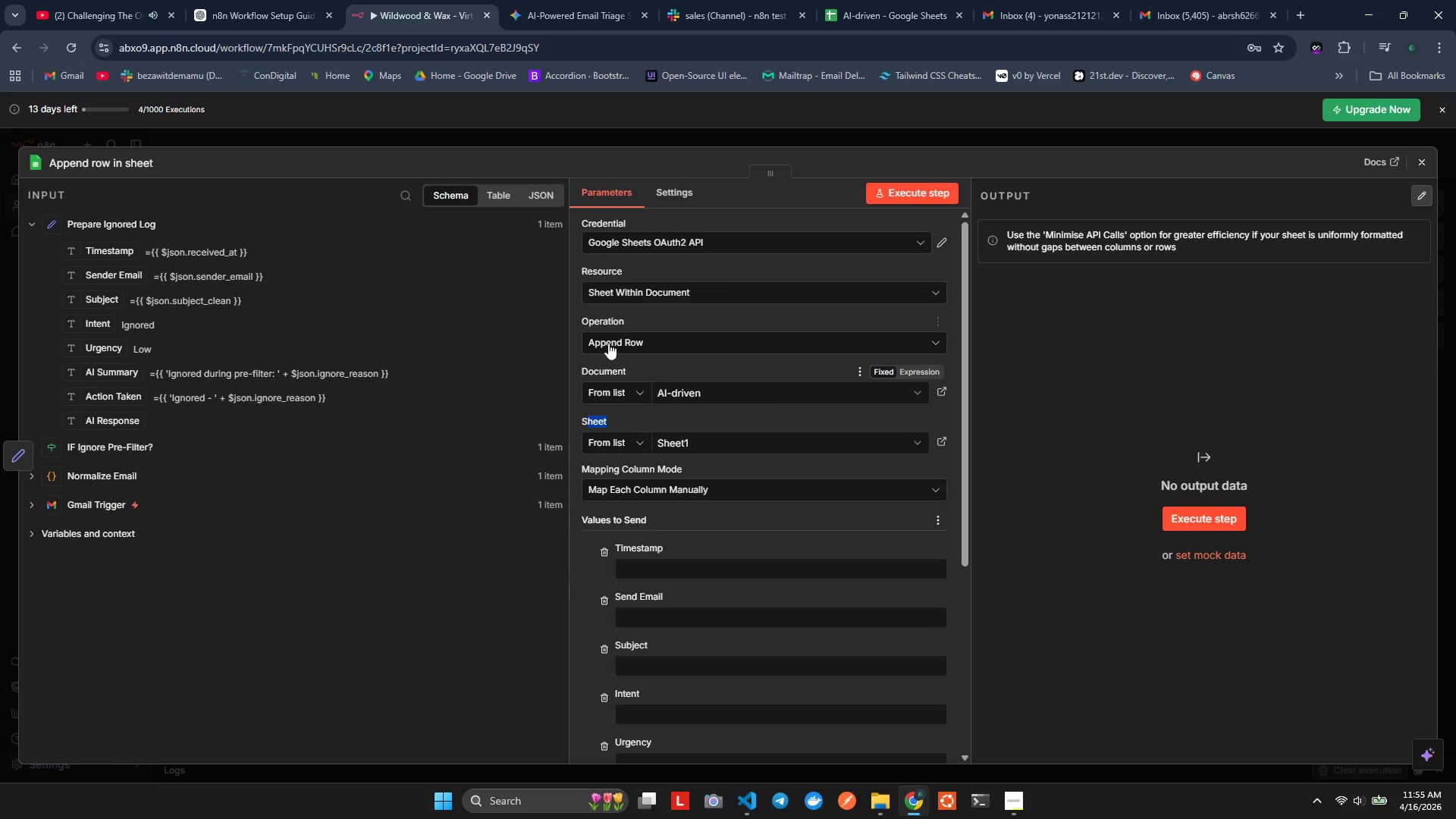 
mouse_move([612, 327])
 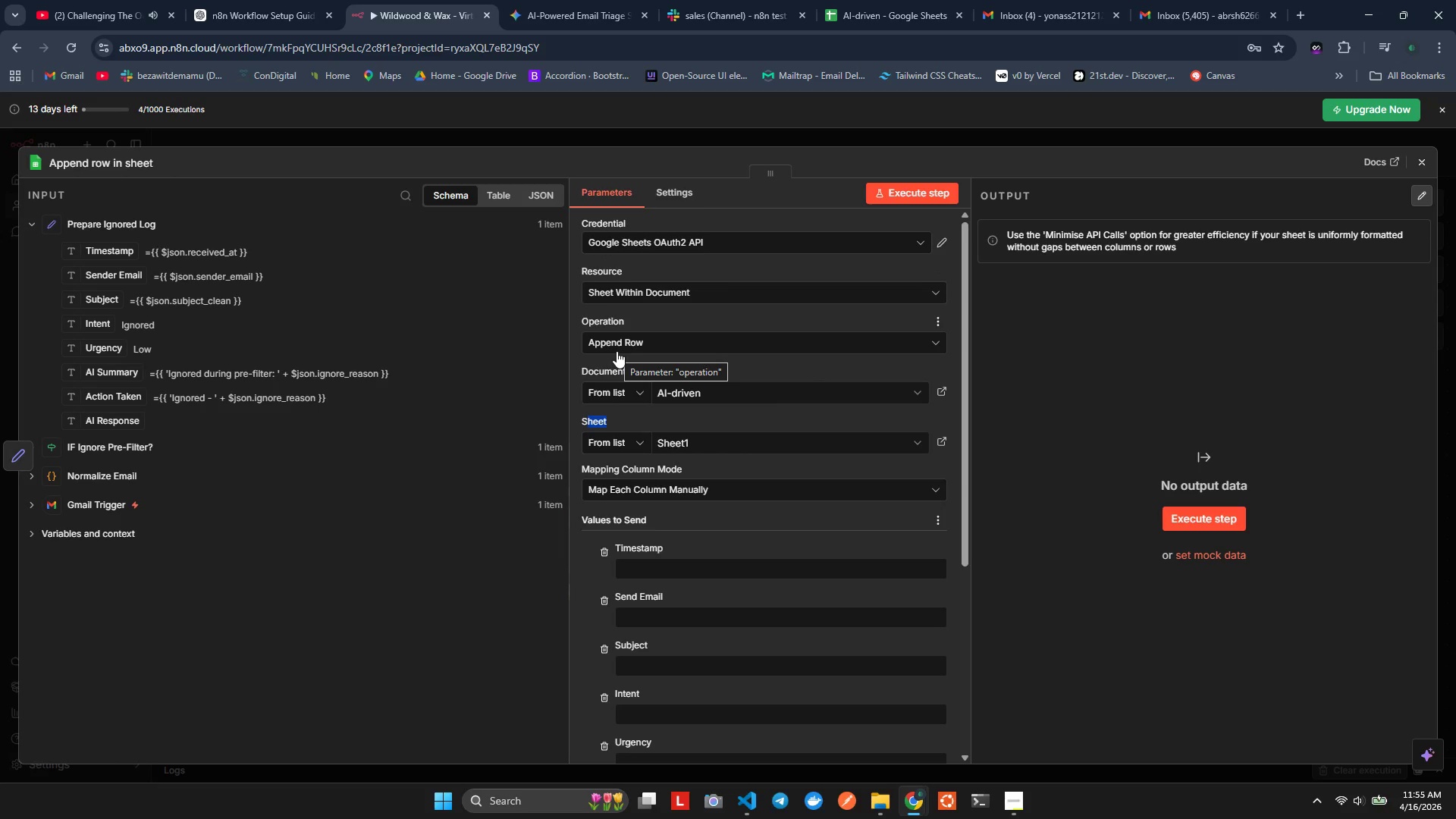 
wait(9.29)
 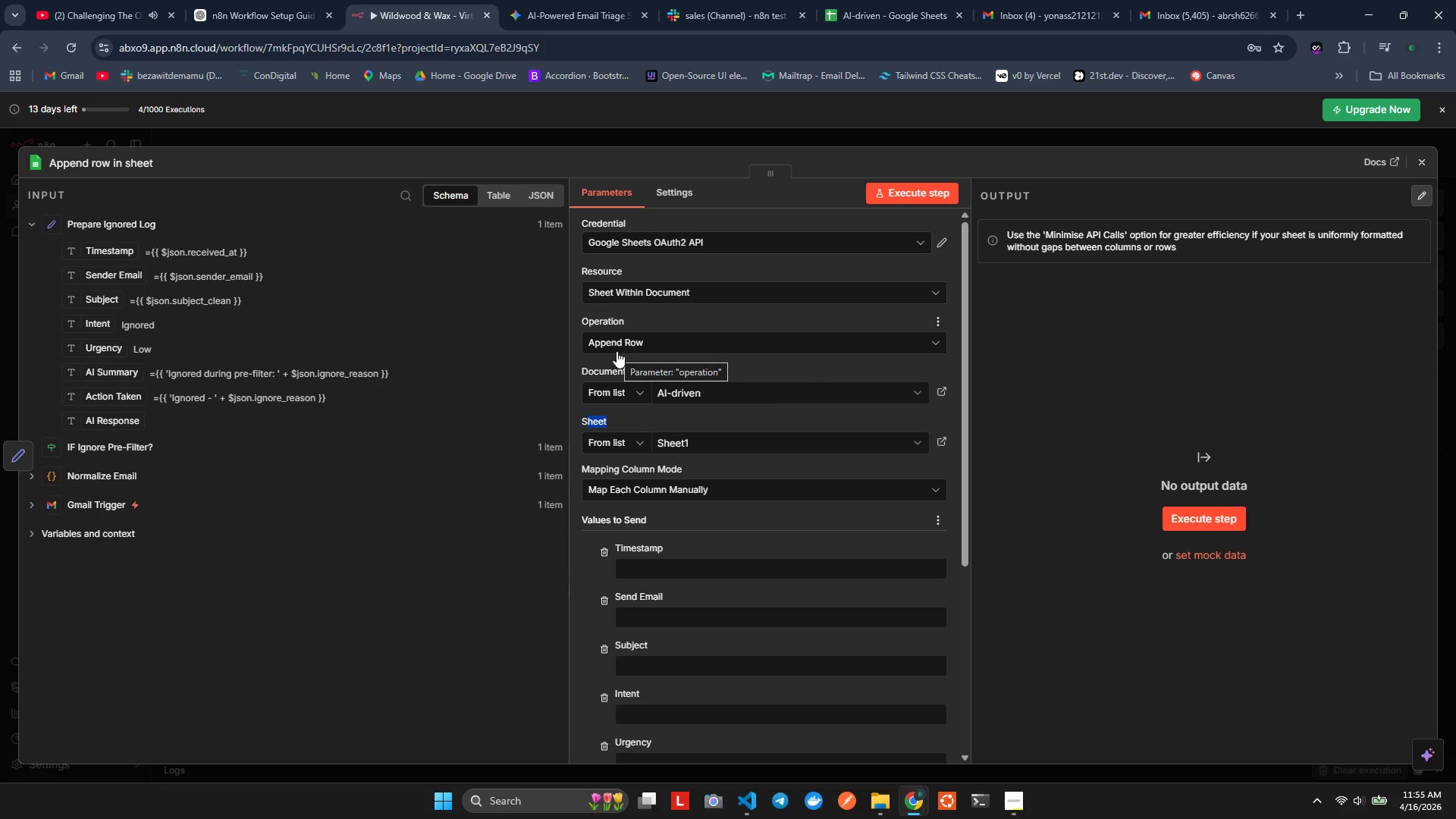 
type(Google Sheets - Log Ignored)
 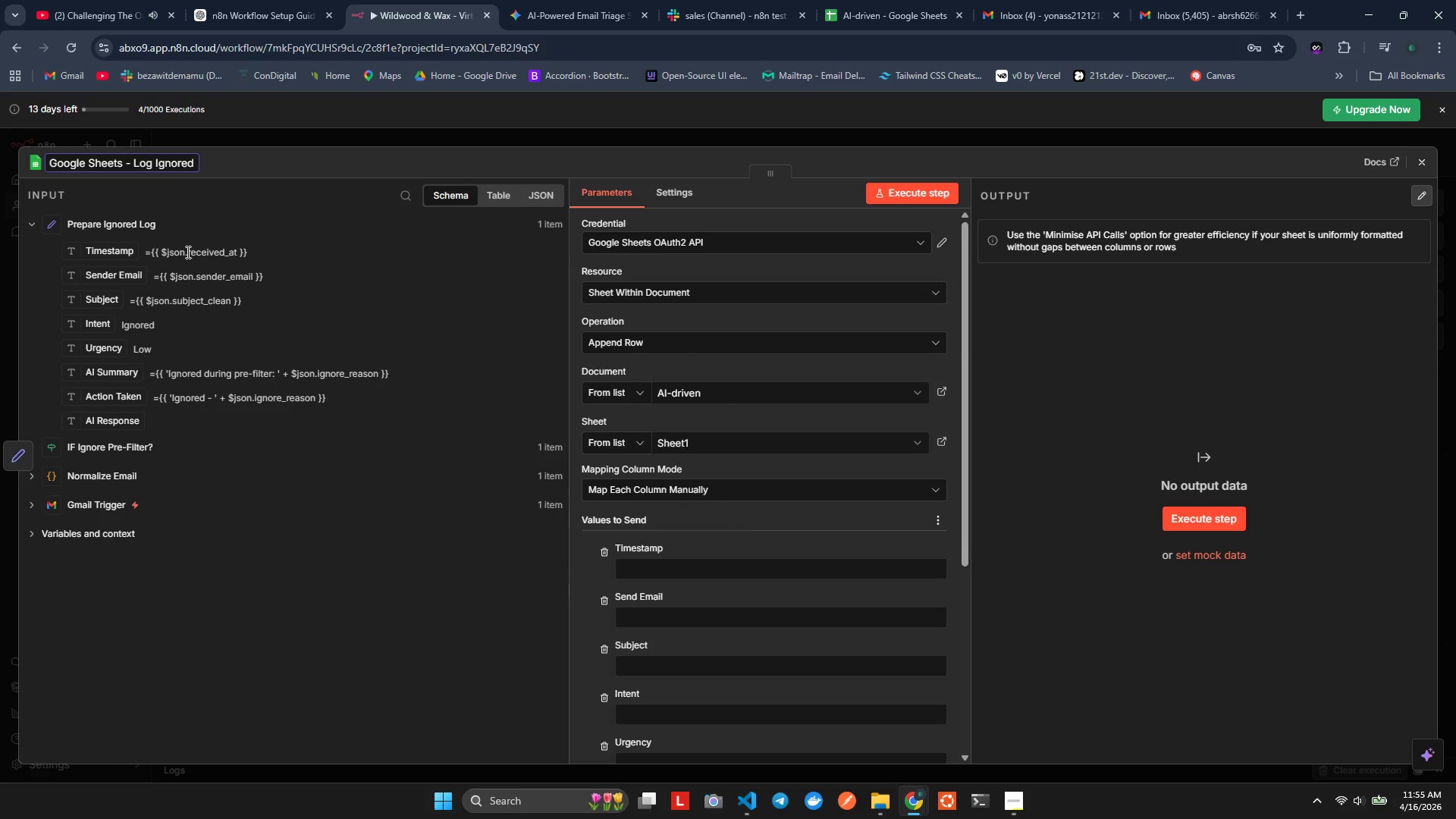 
key(Enter)
 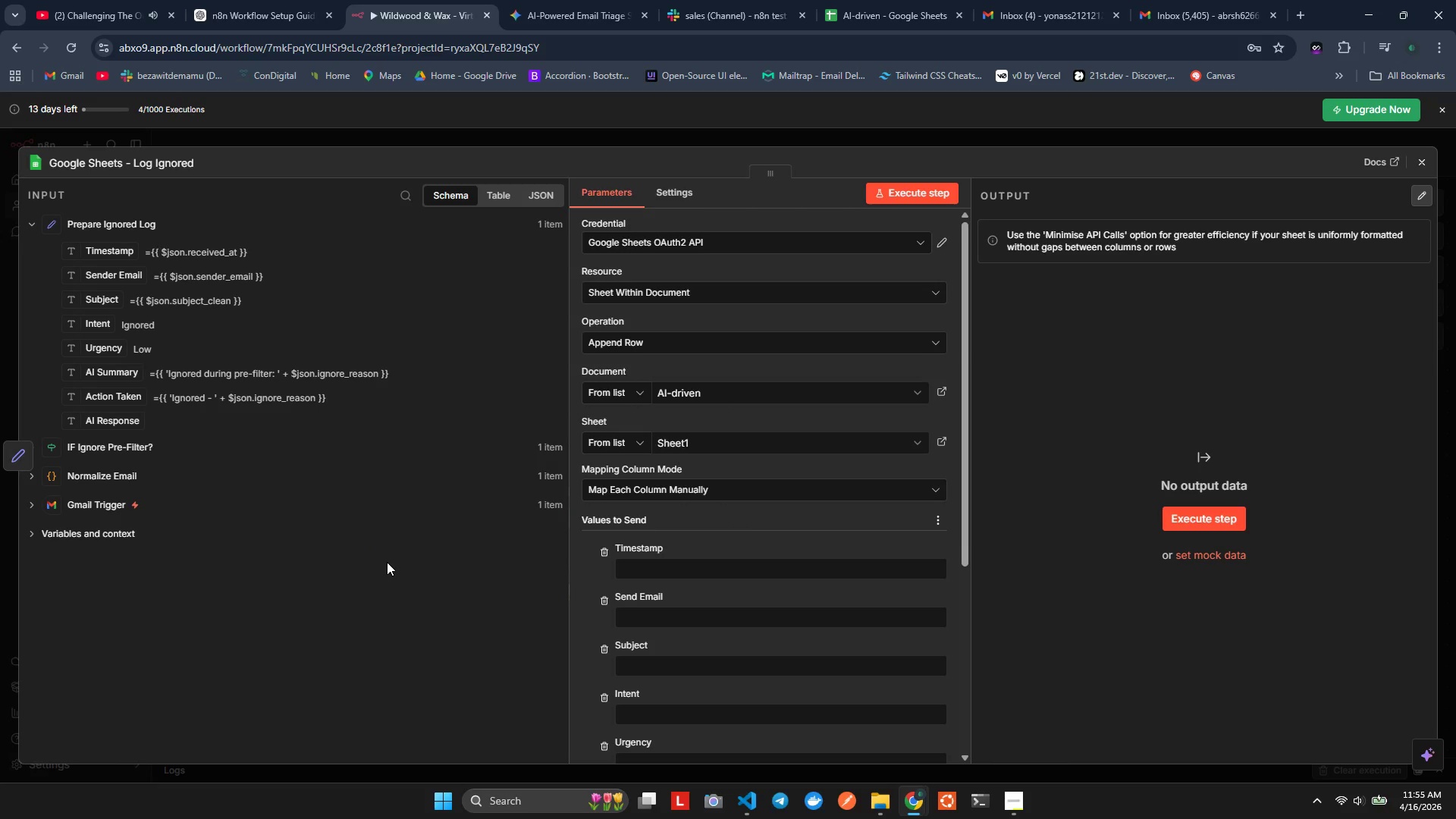 
wait(11.01)
 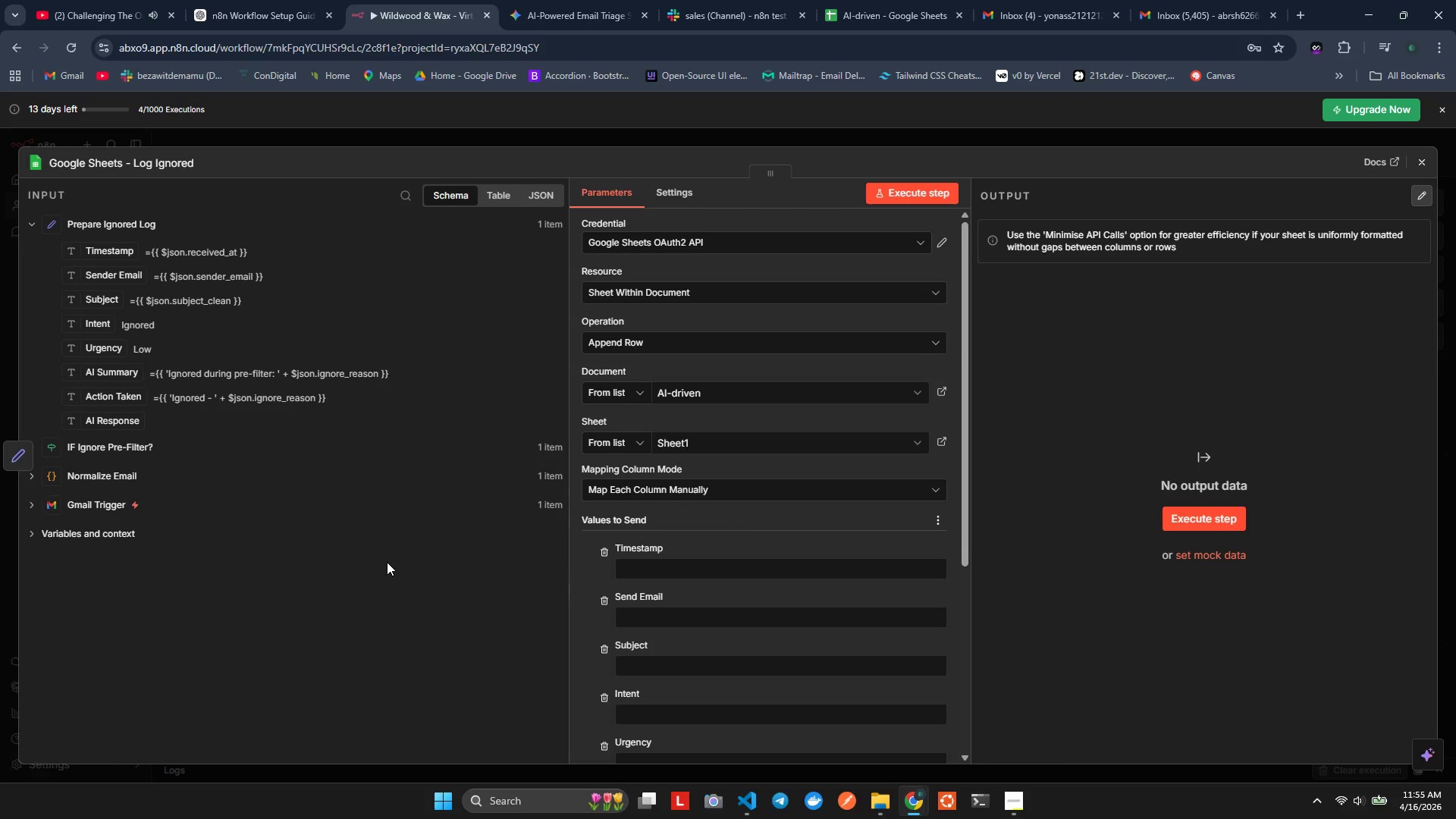 
left_click([684, 442])
 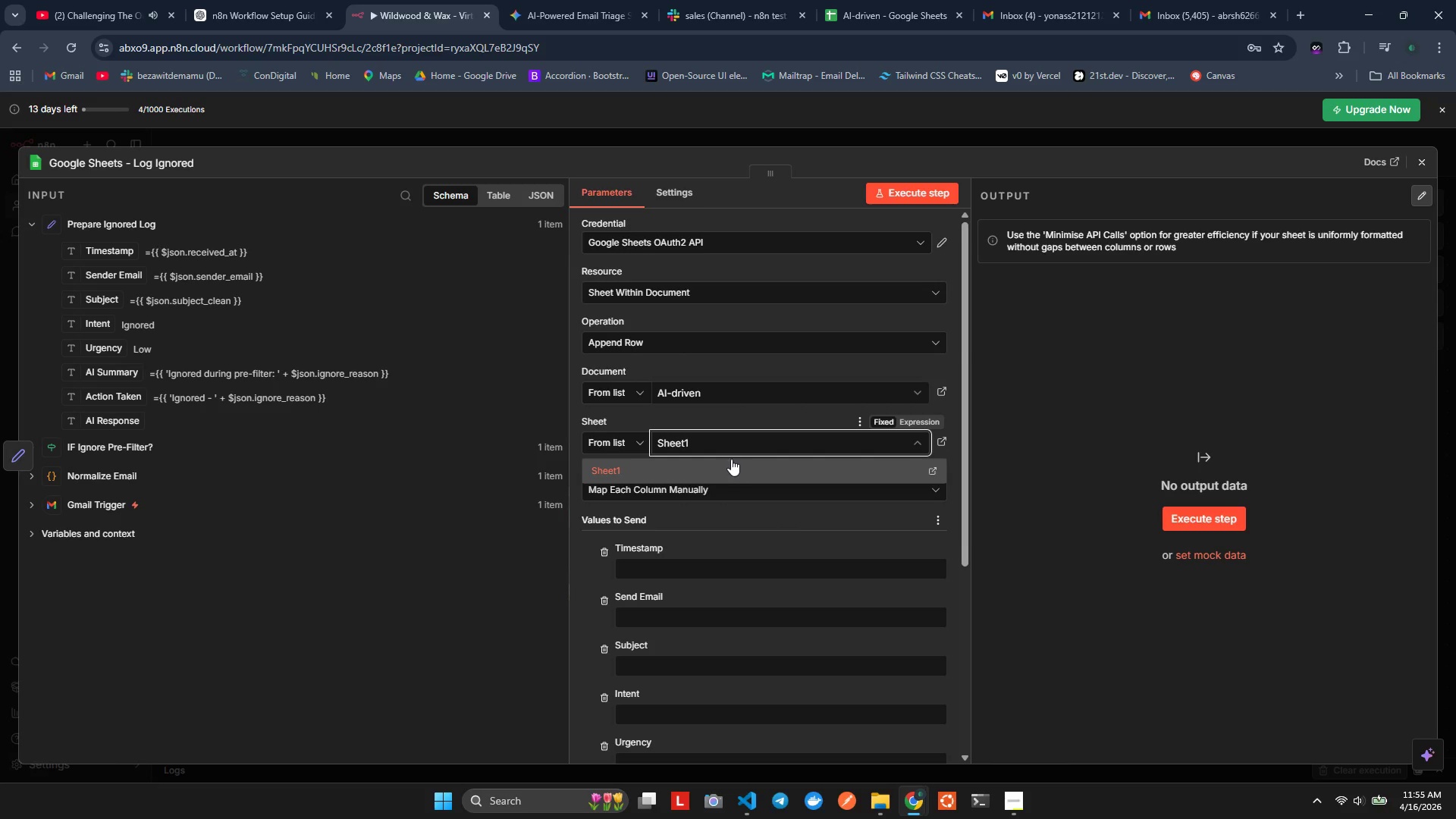 
double_click([695, 403])
 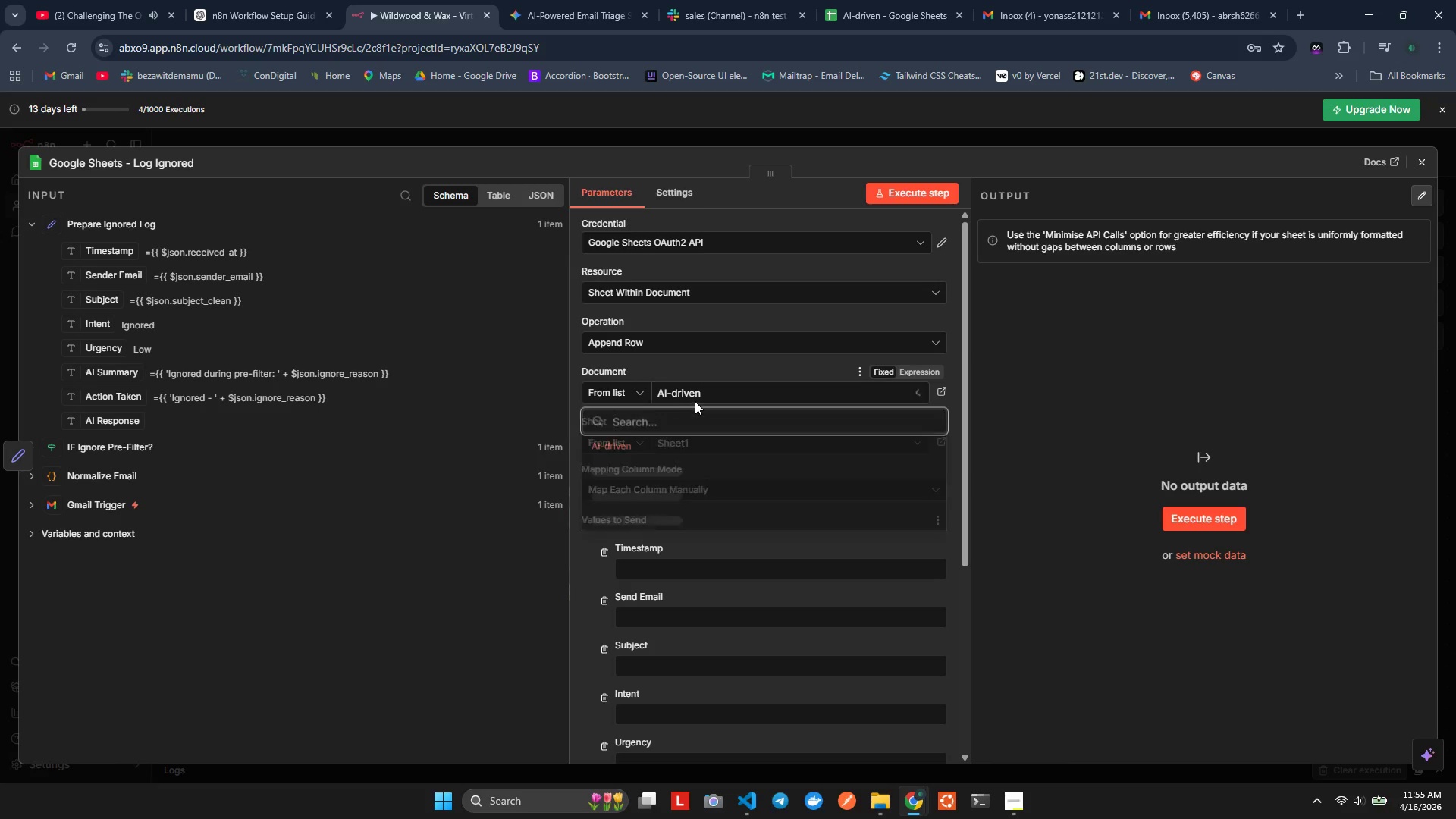 
triple_click([695, 399])
 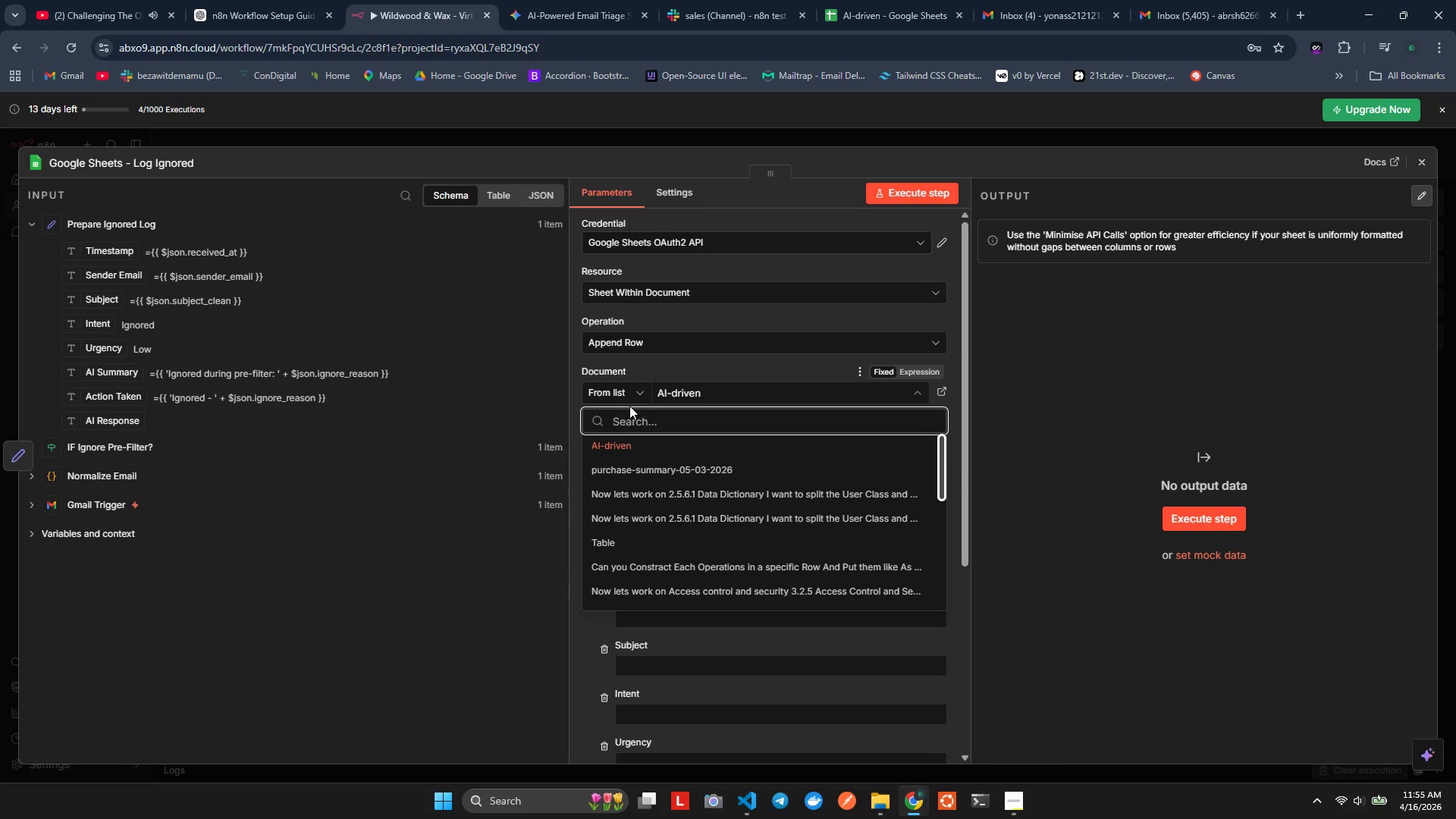 
left_click([704, 369])
 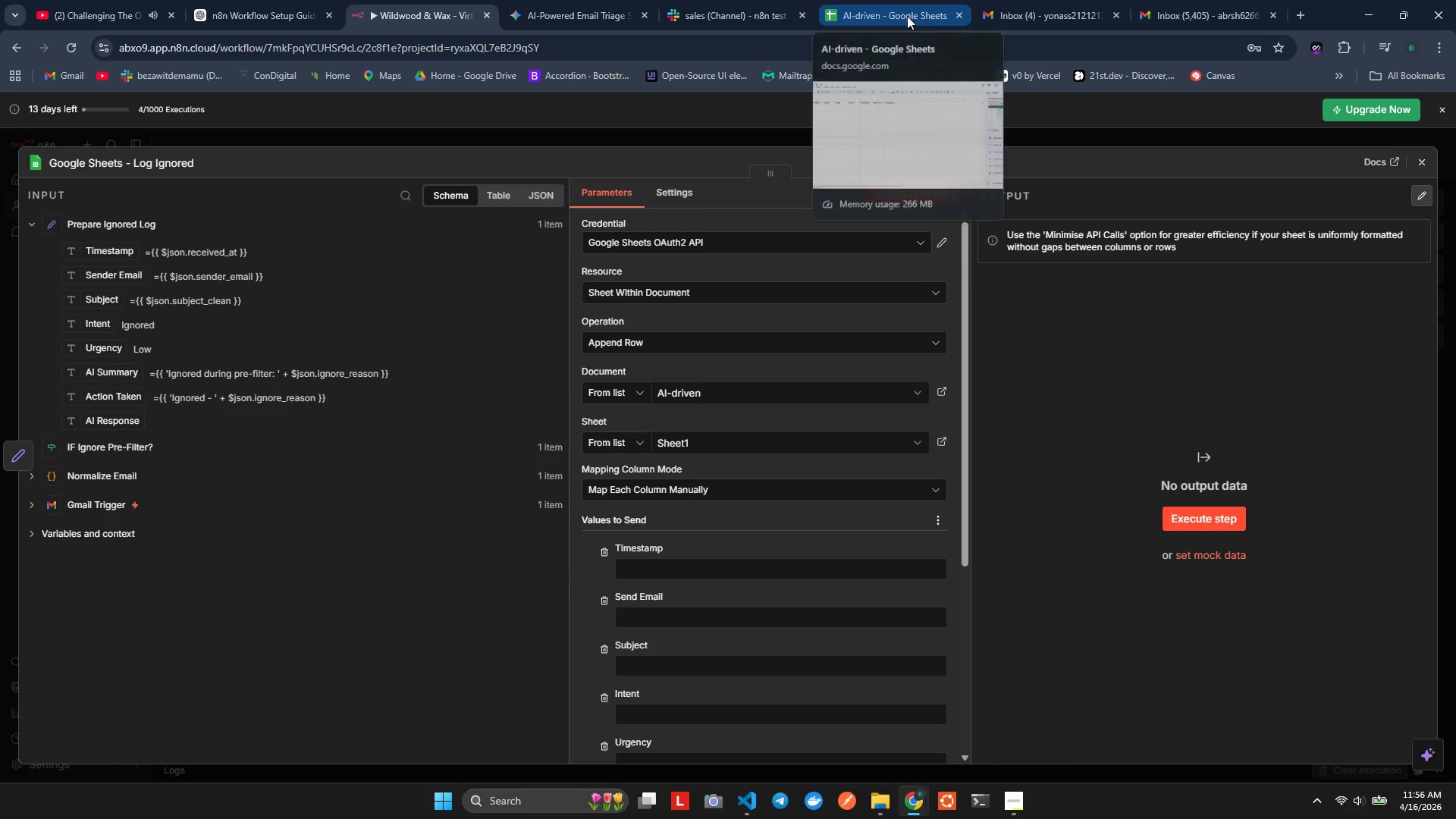 
left_click([865, 4])
 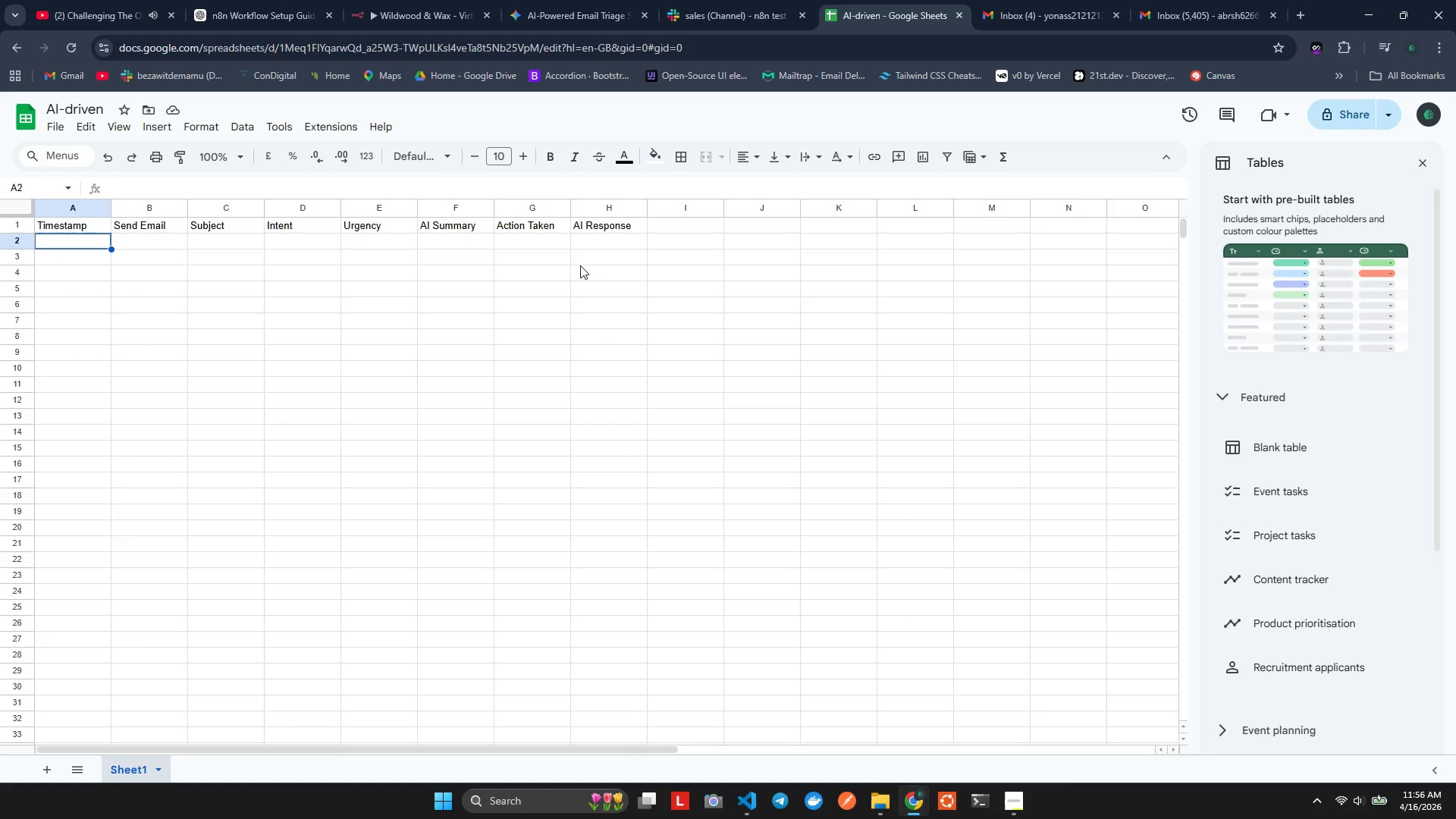 
wait(38.44)
 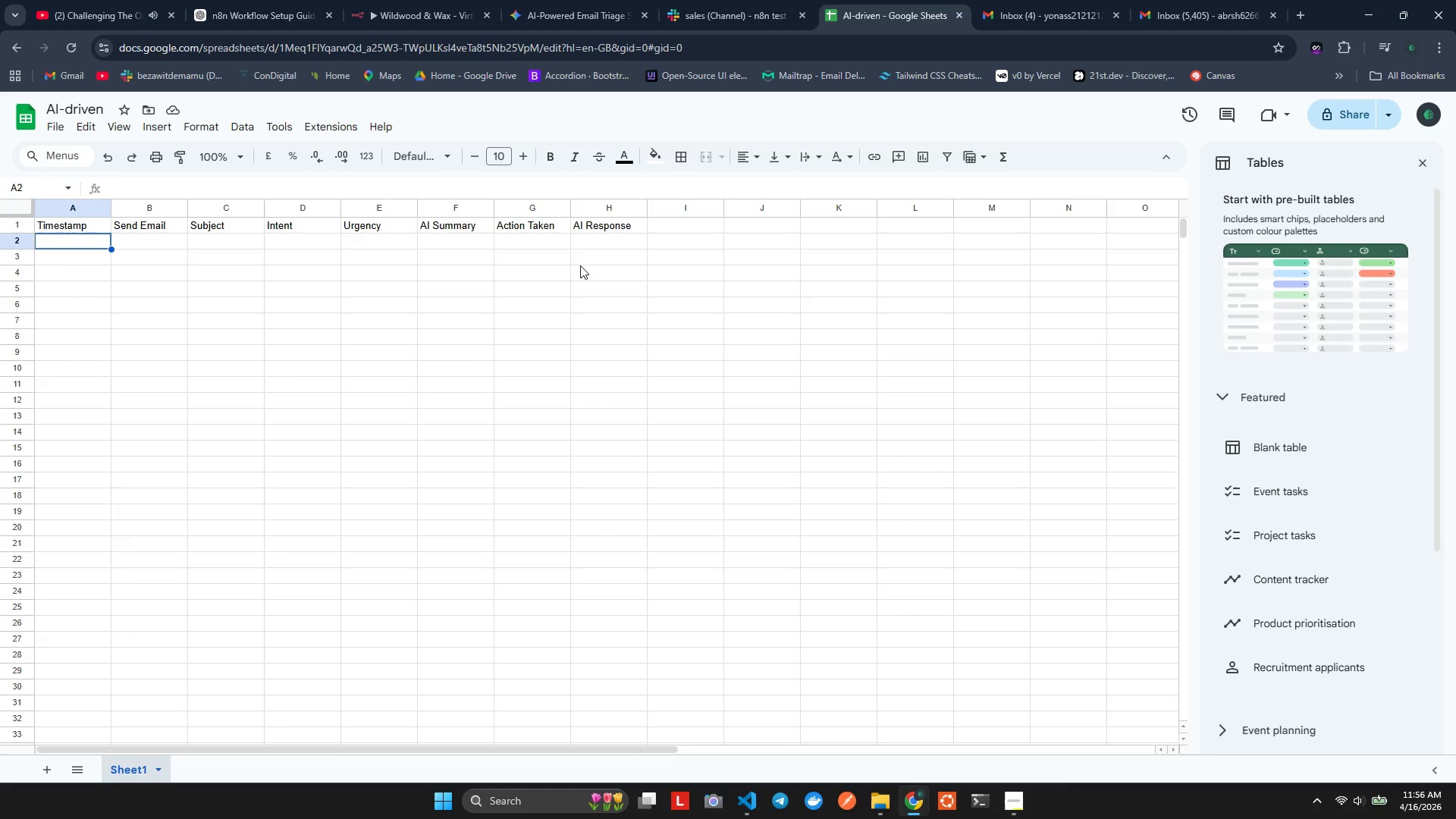 
left_click([398, 0])
 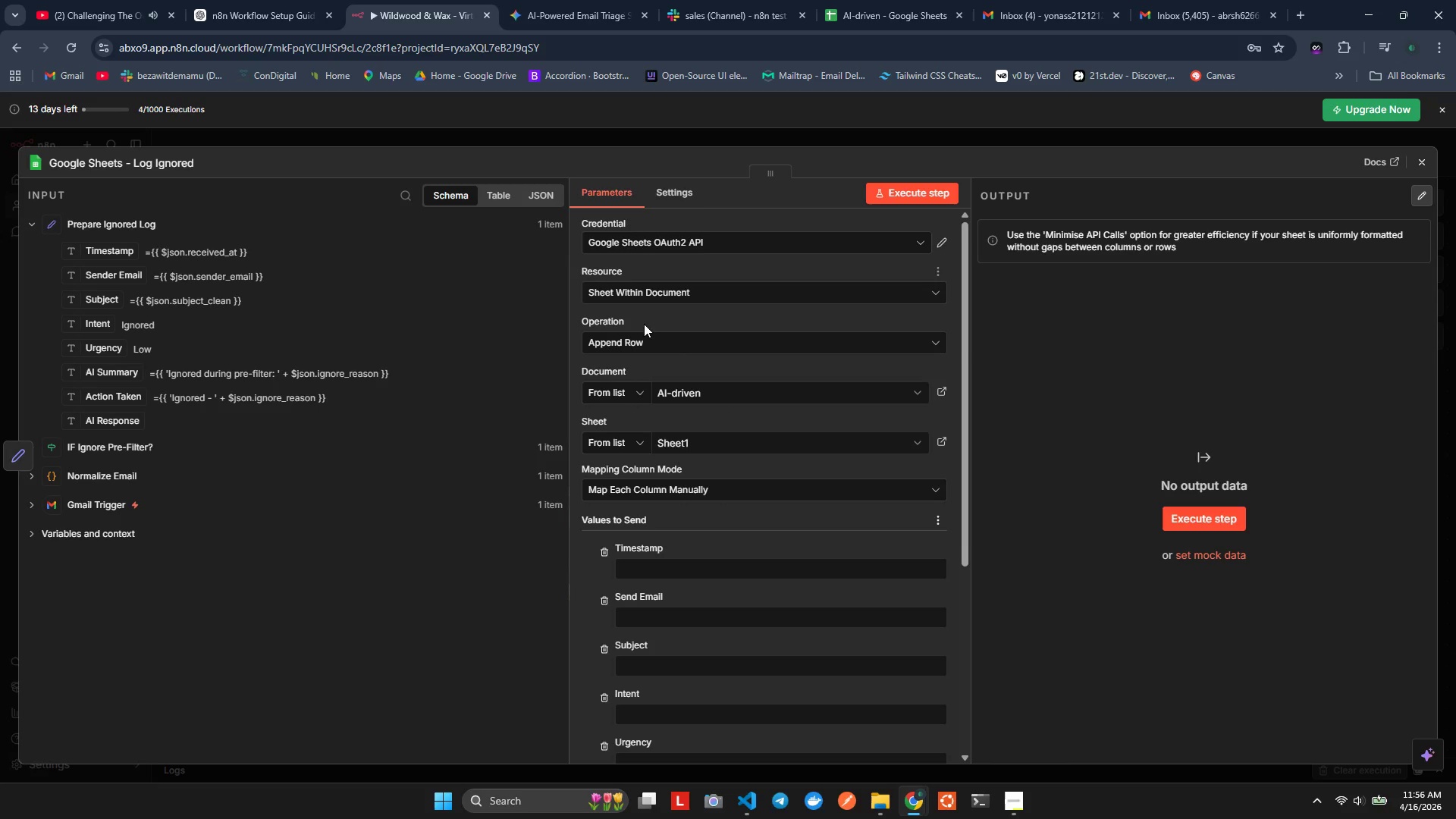 
scroll: coordinate [654, 340], scroll_direction: up, amount: 3.0
 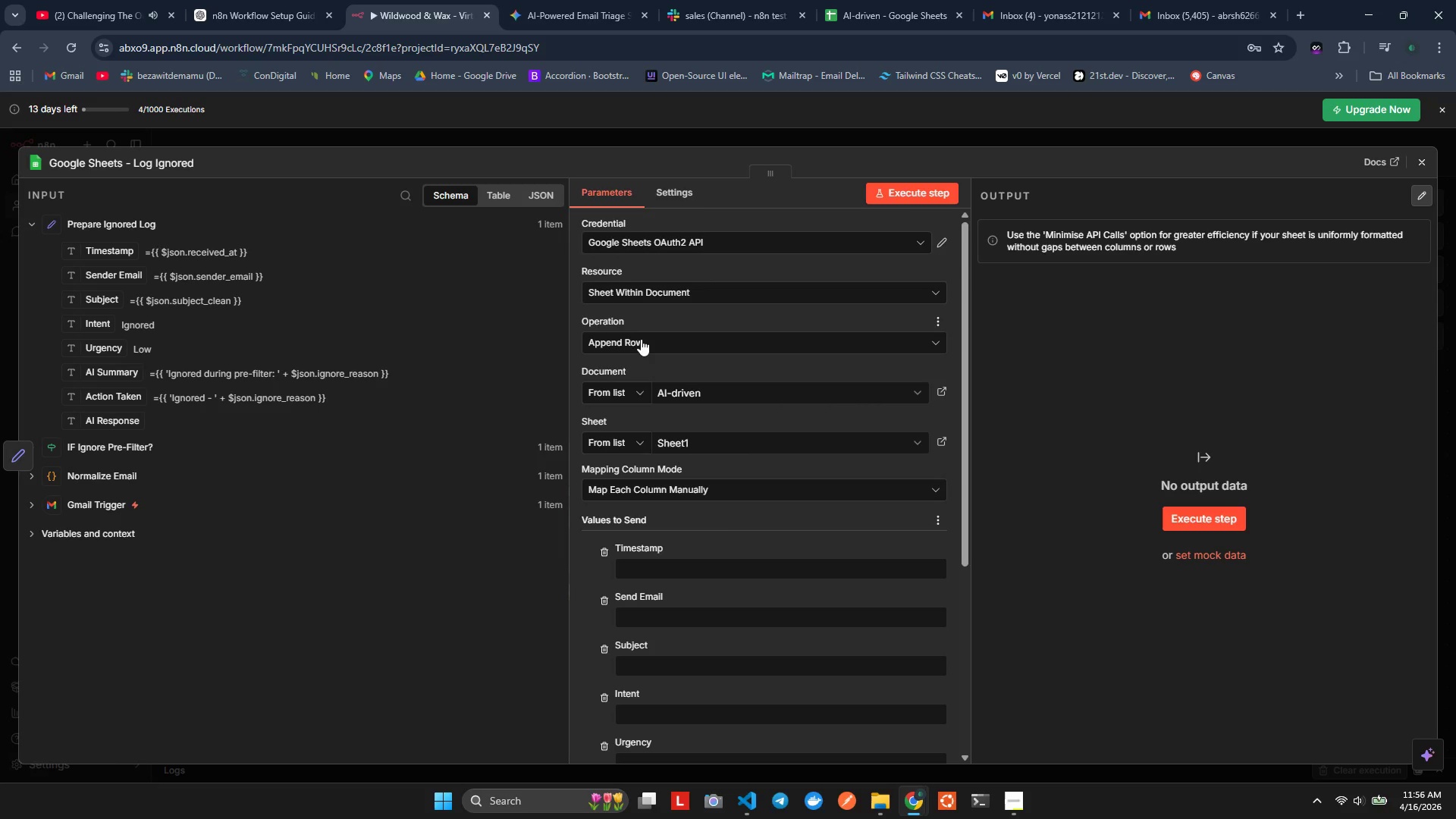 
left_click([670, 290])
 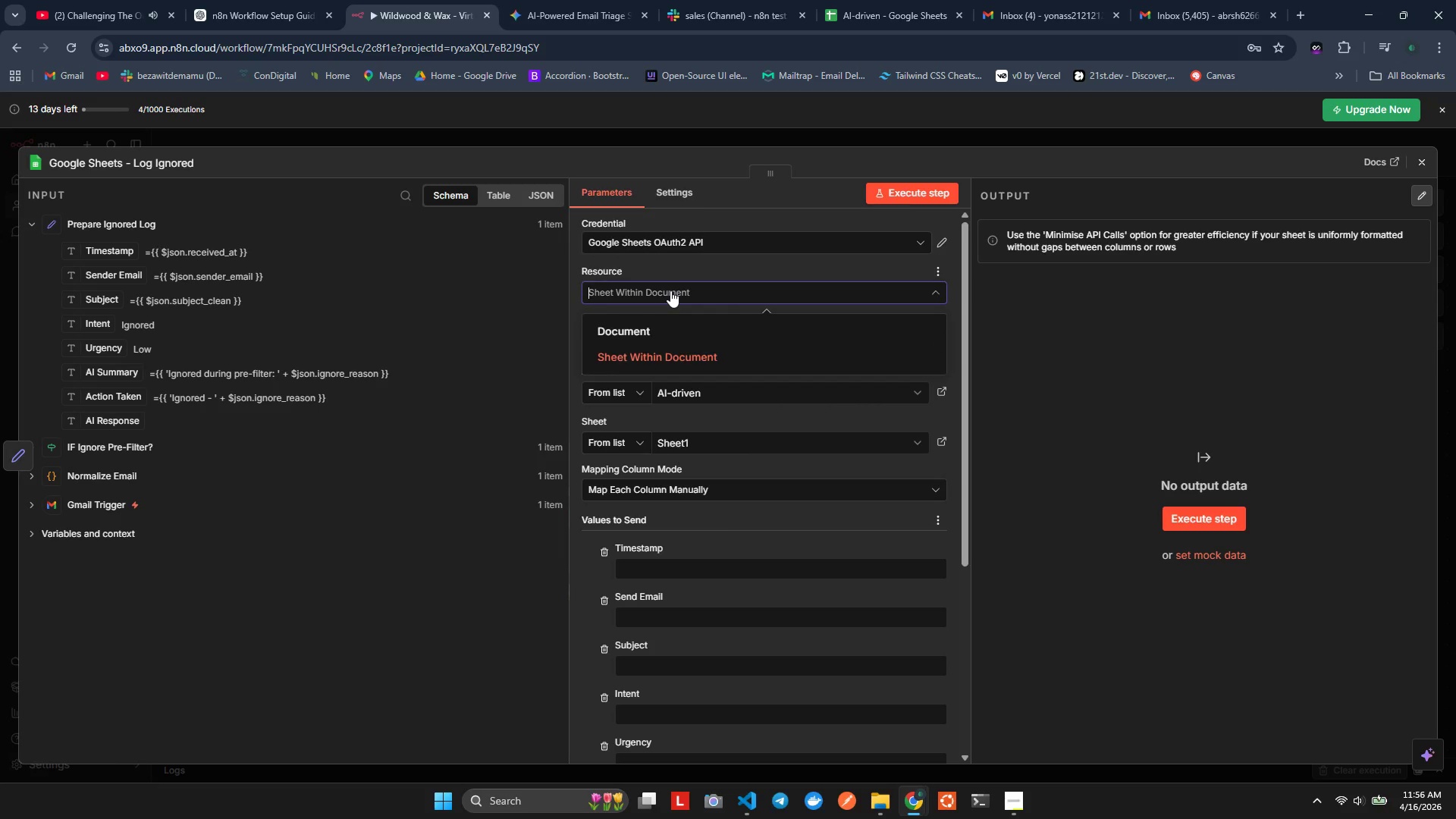 
left_click([670, 290])
 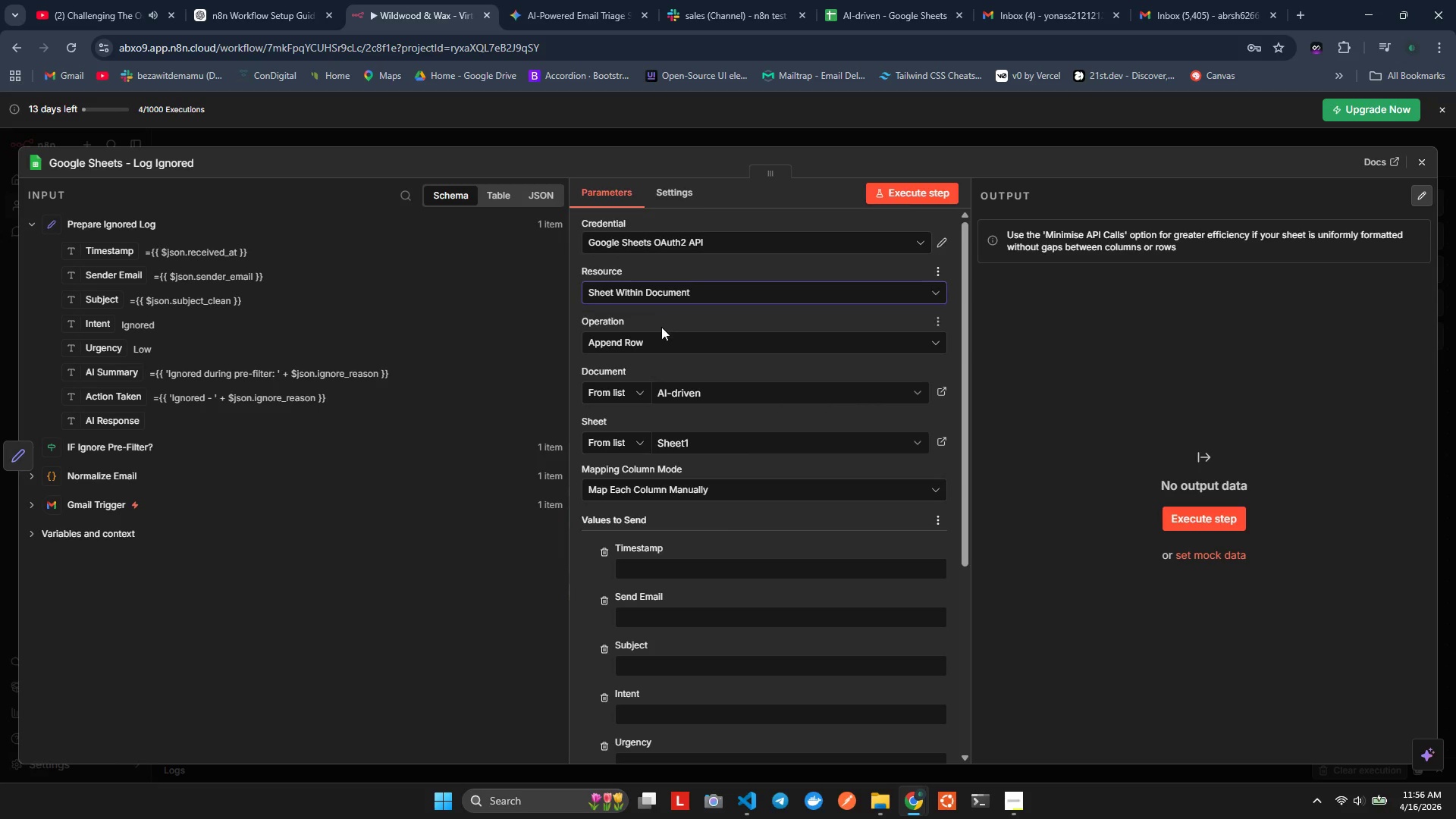 
left_click([661, 340])
 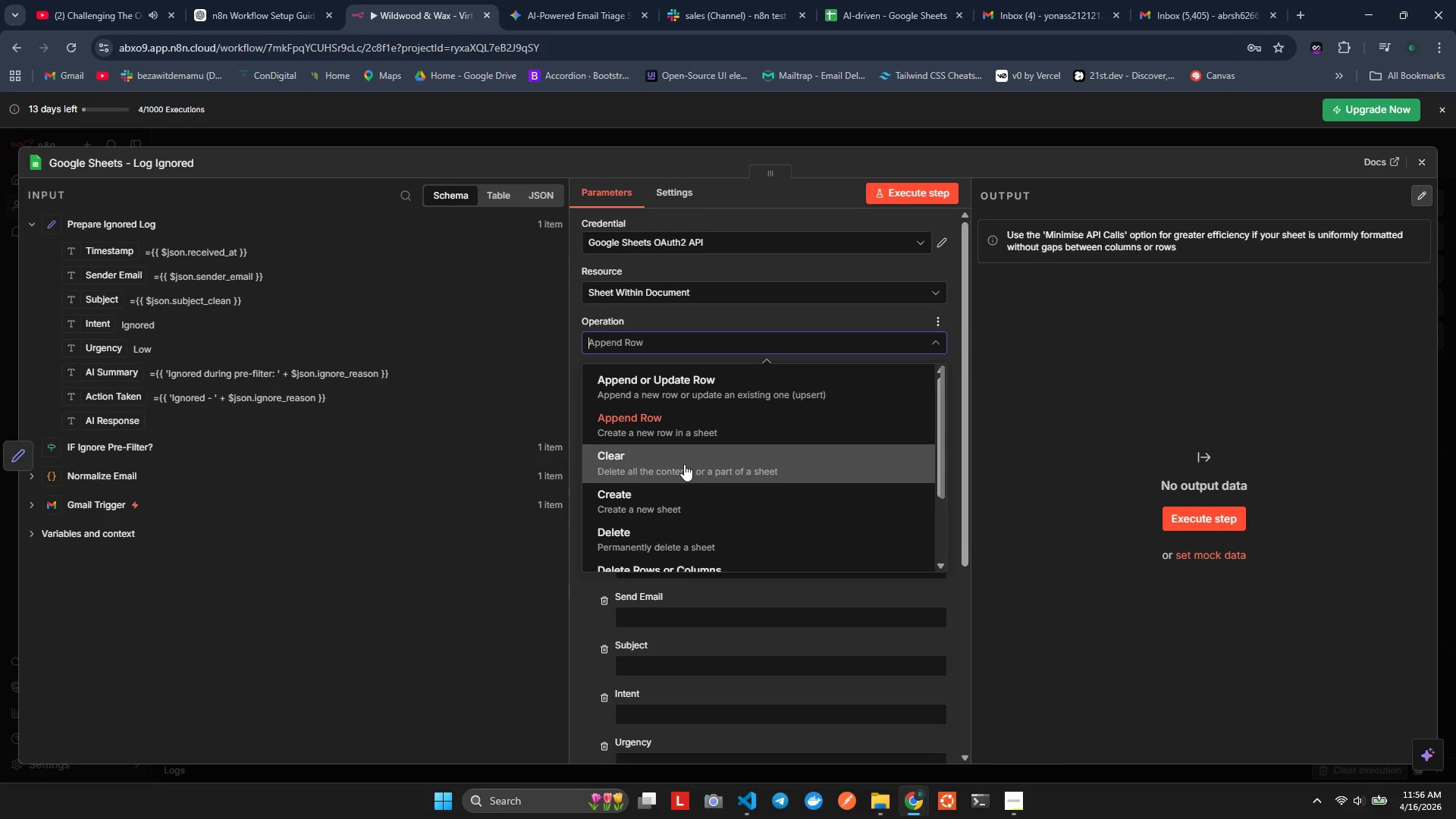 
wait(10.41)
 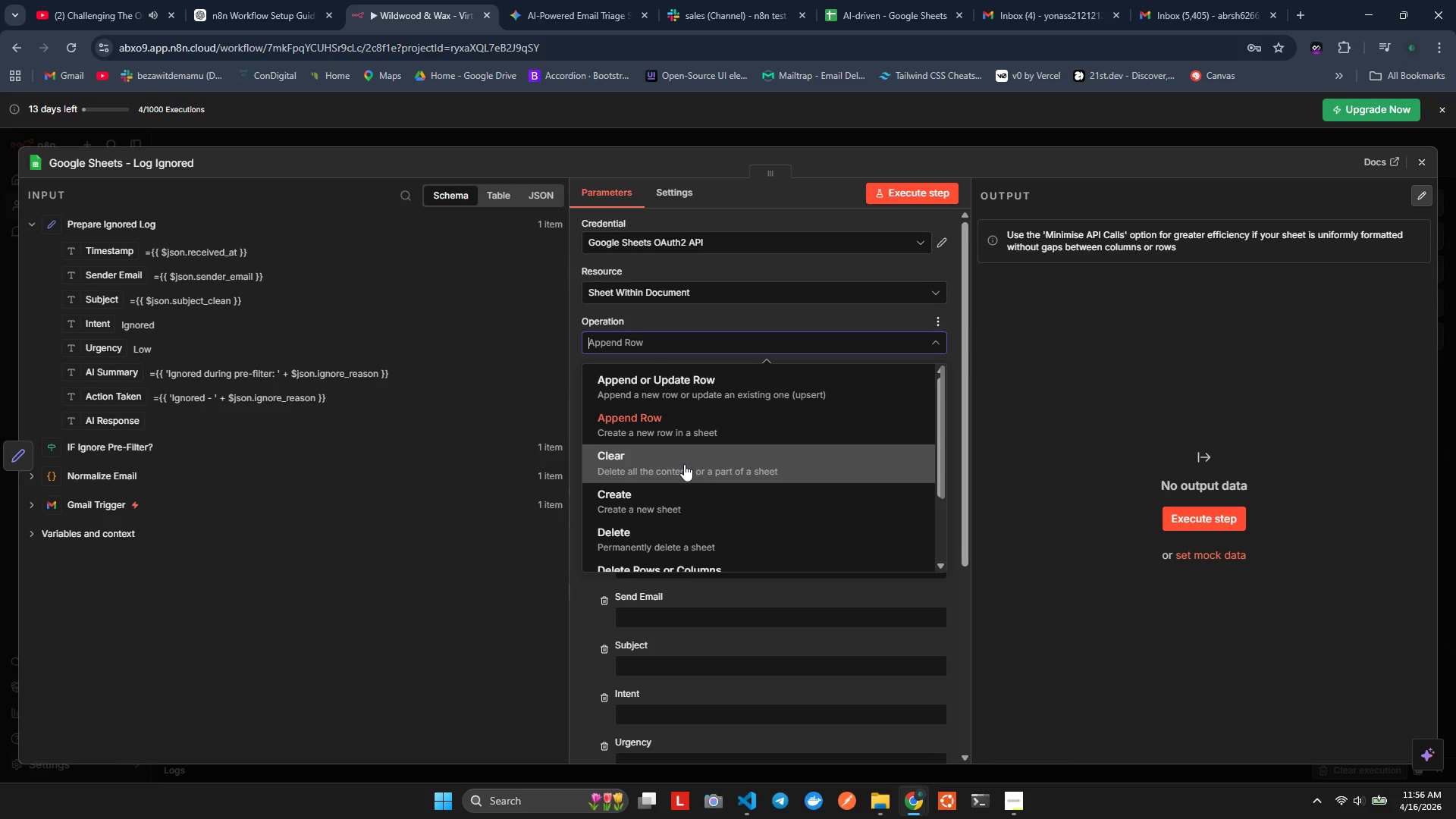 
left_click([620, 334])
 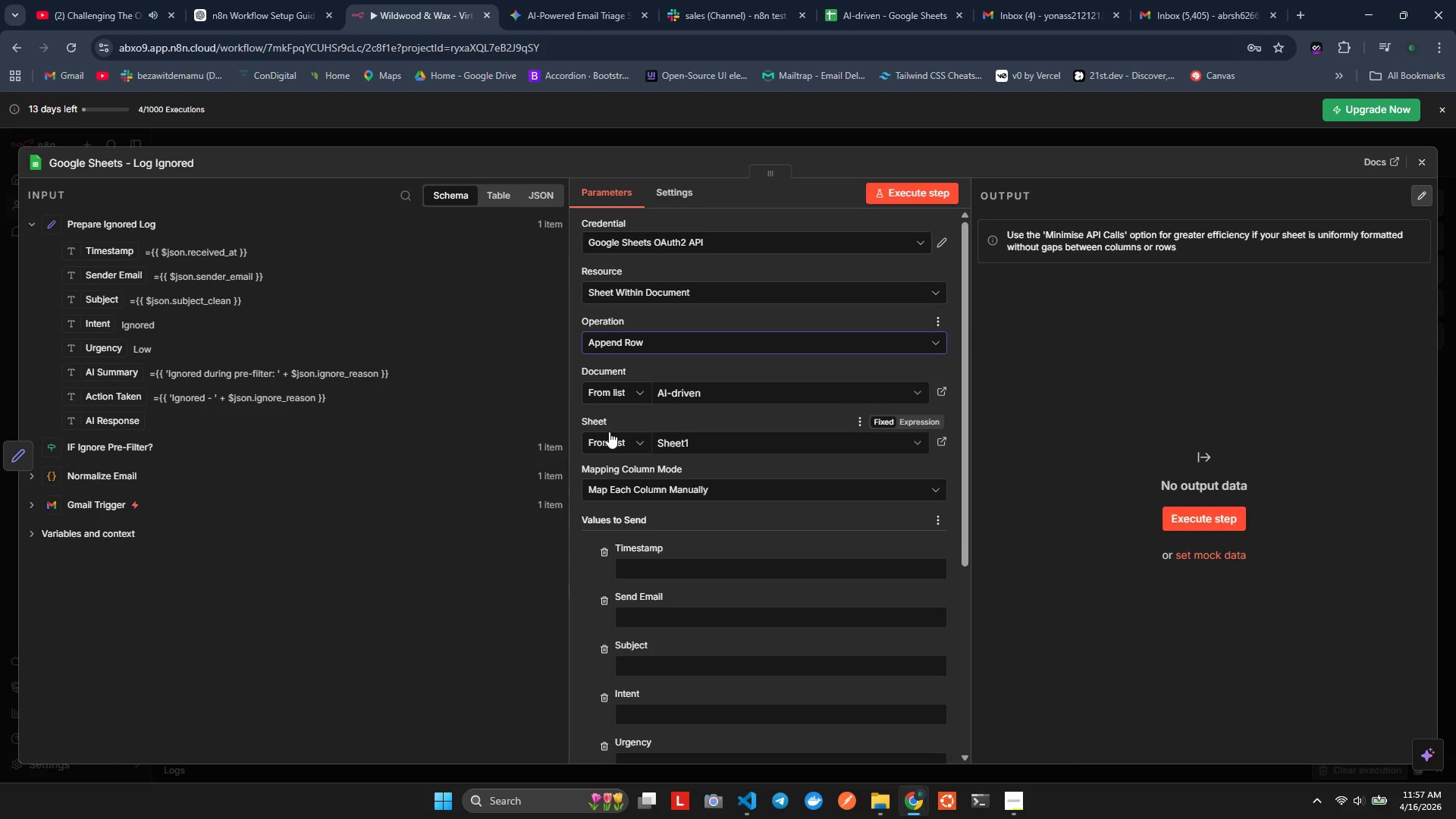 
wait(12.62)
 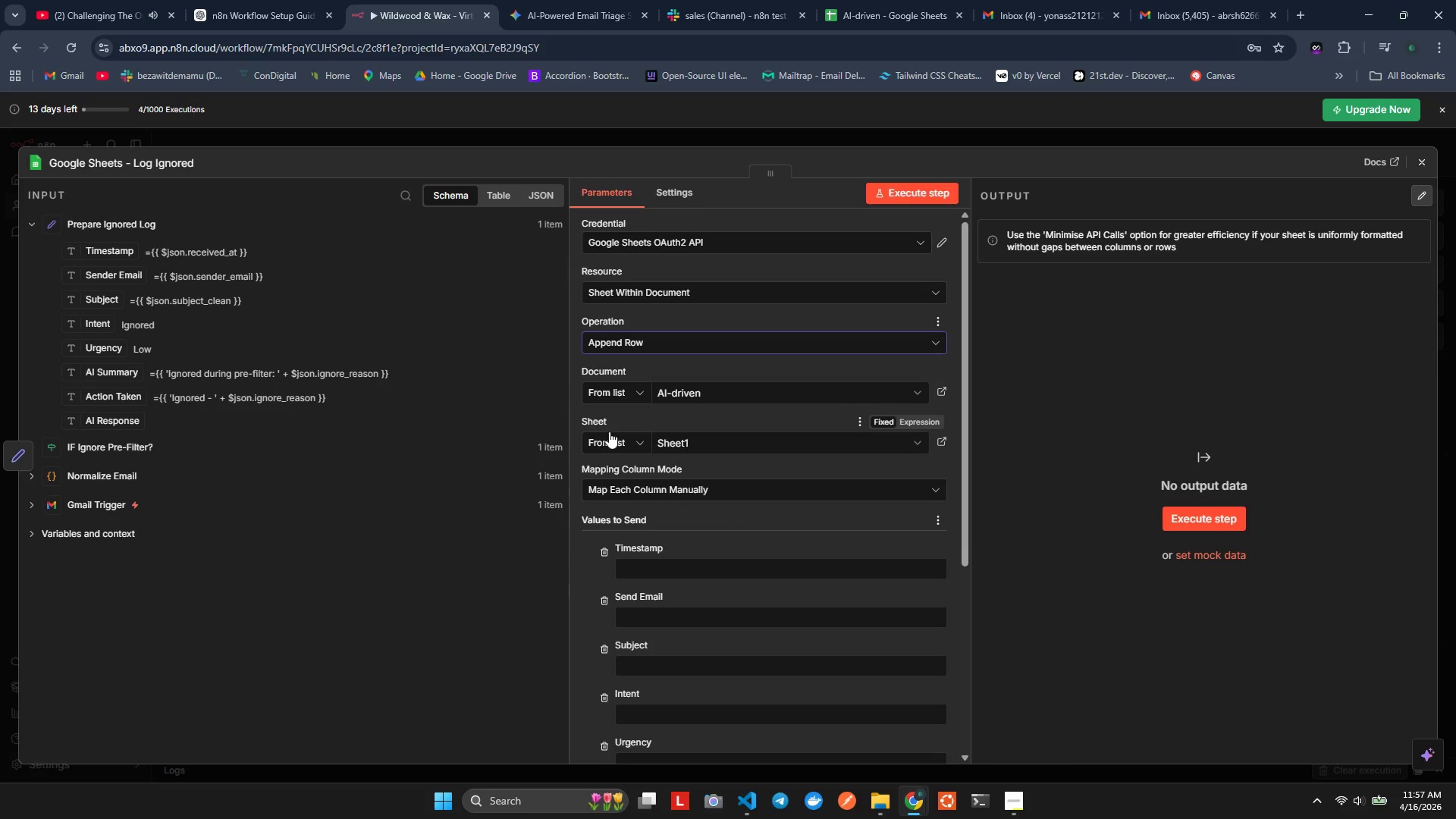 
left_click([673, 441])
 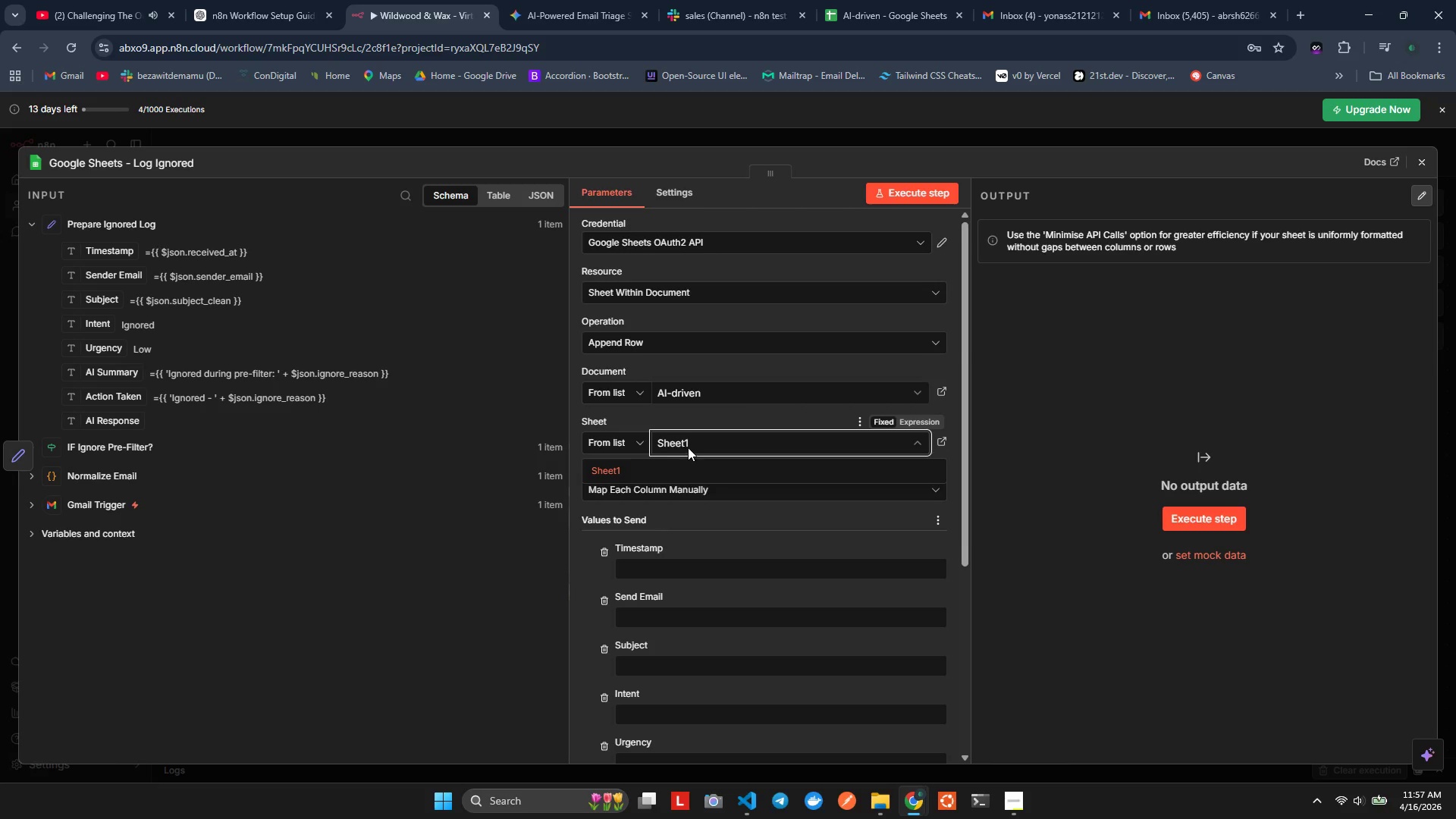 
double_click([688, 447])
 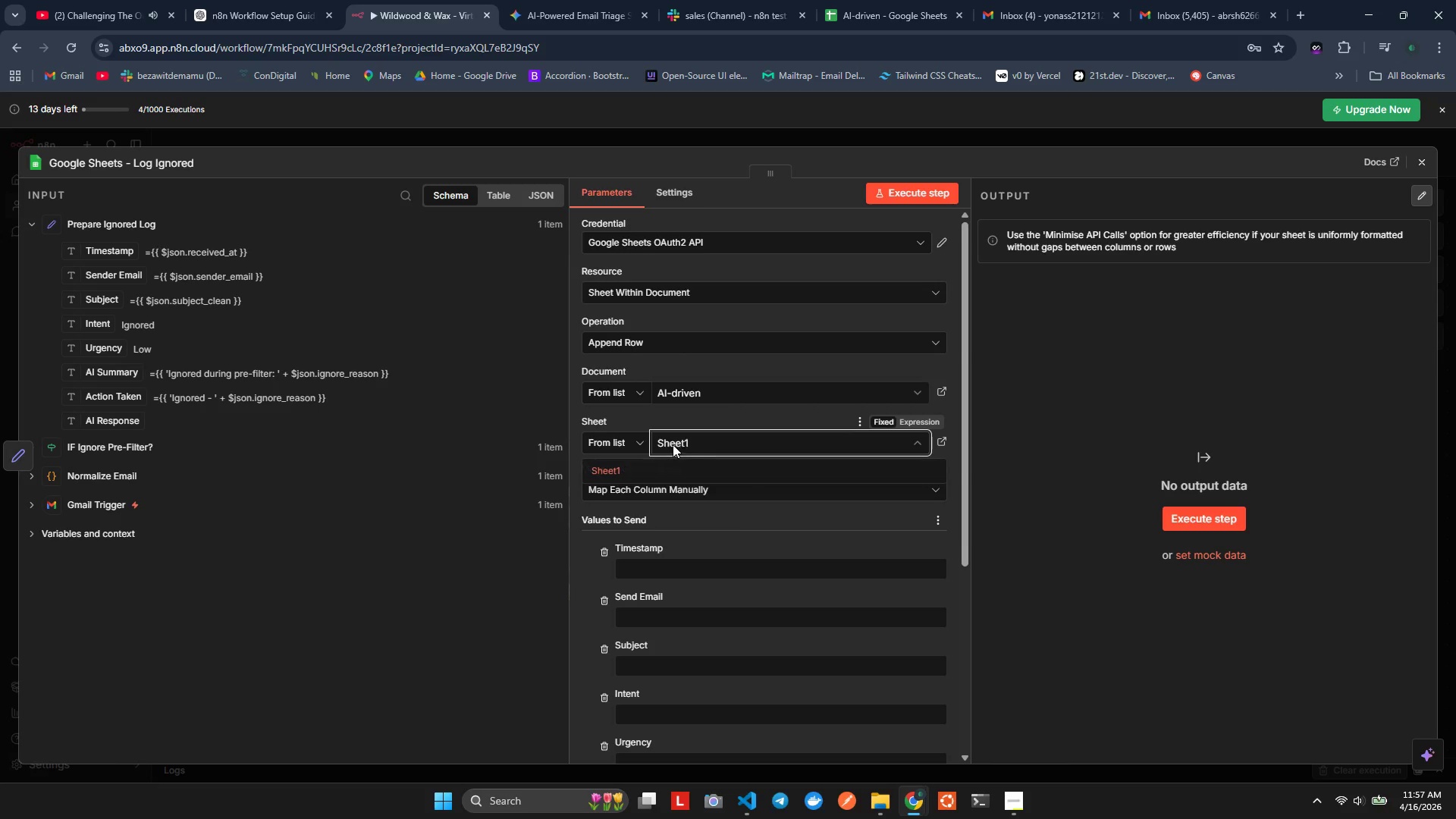 
left_click([671, 443])
 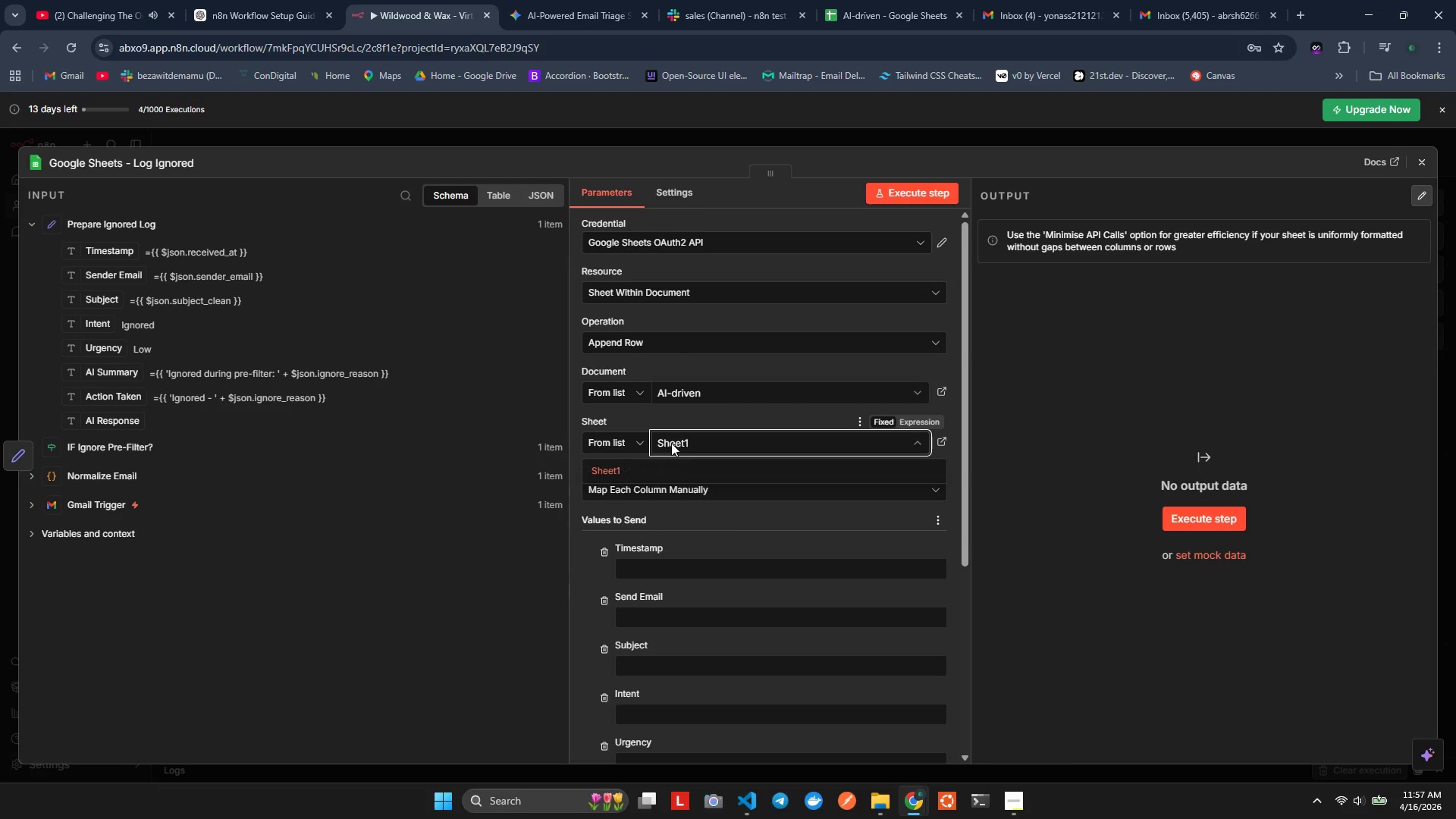 
left_click([671, 443])
 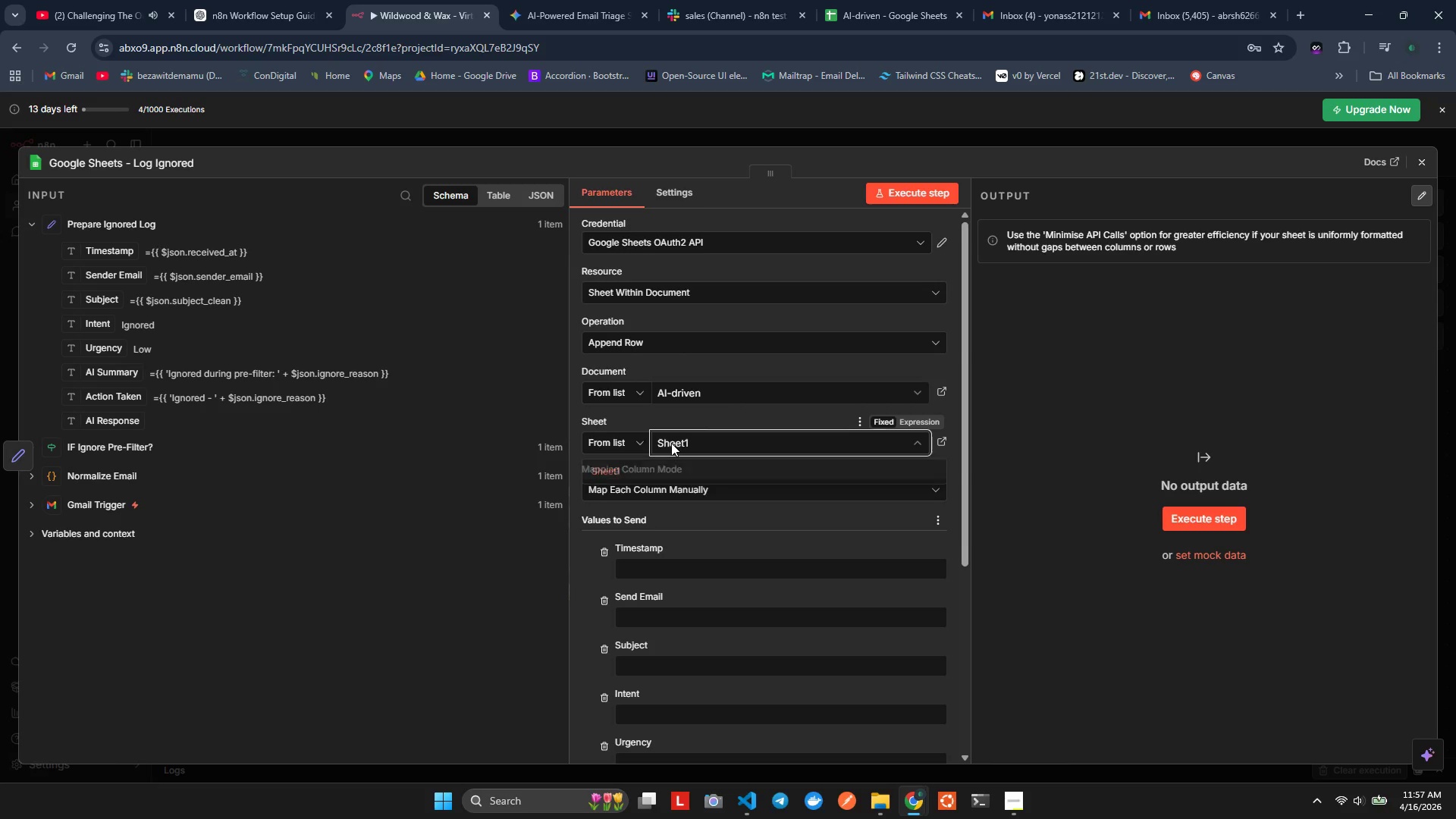 
double_click([671, 442])
 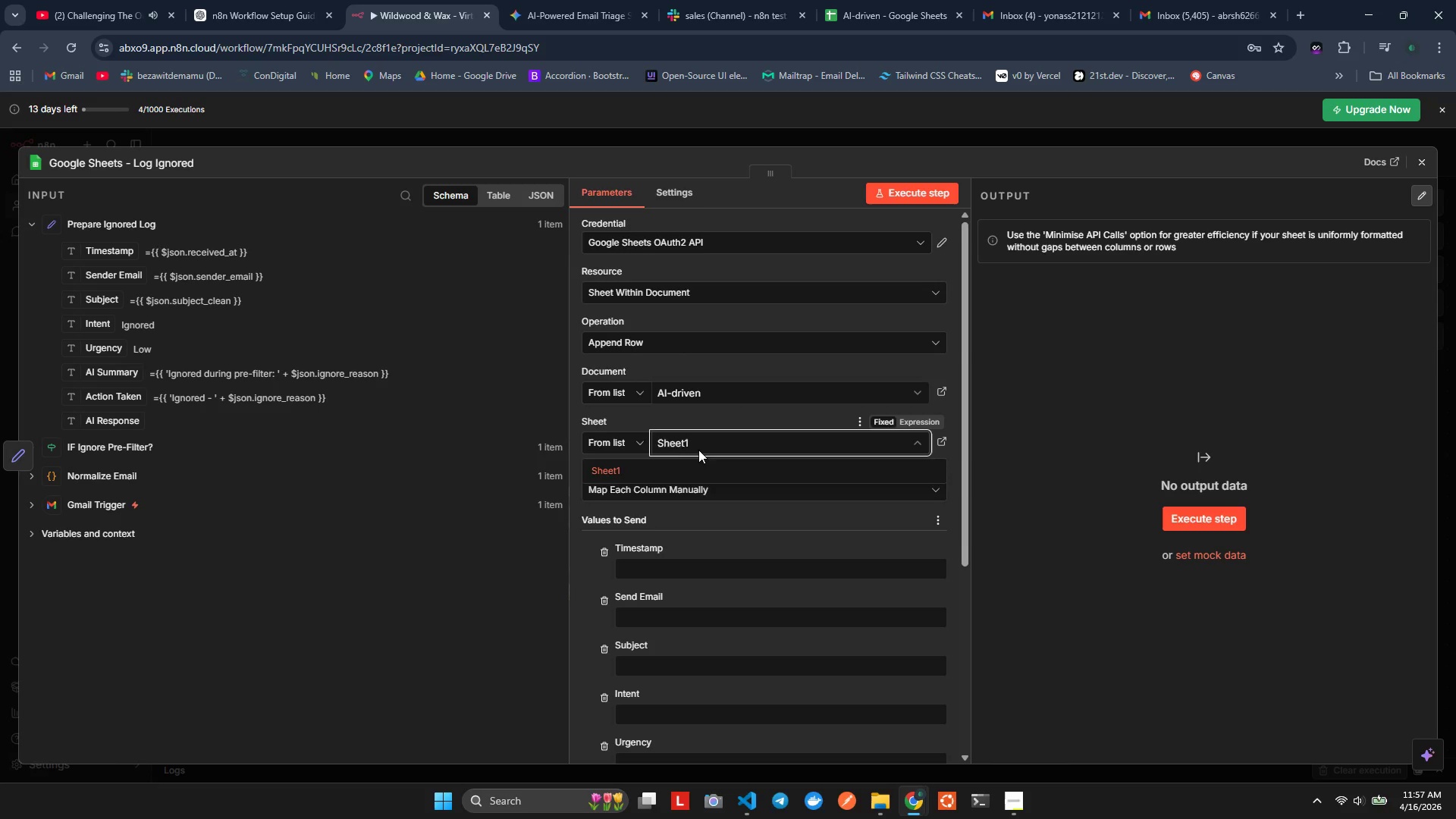 
double_click([712, 444])
 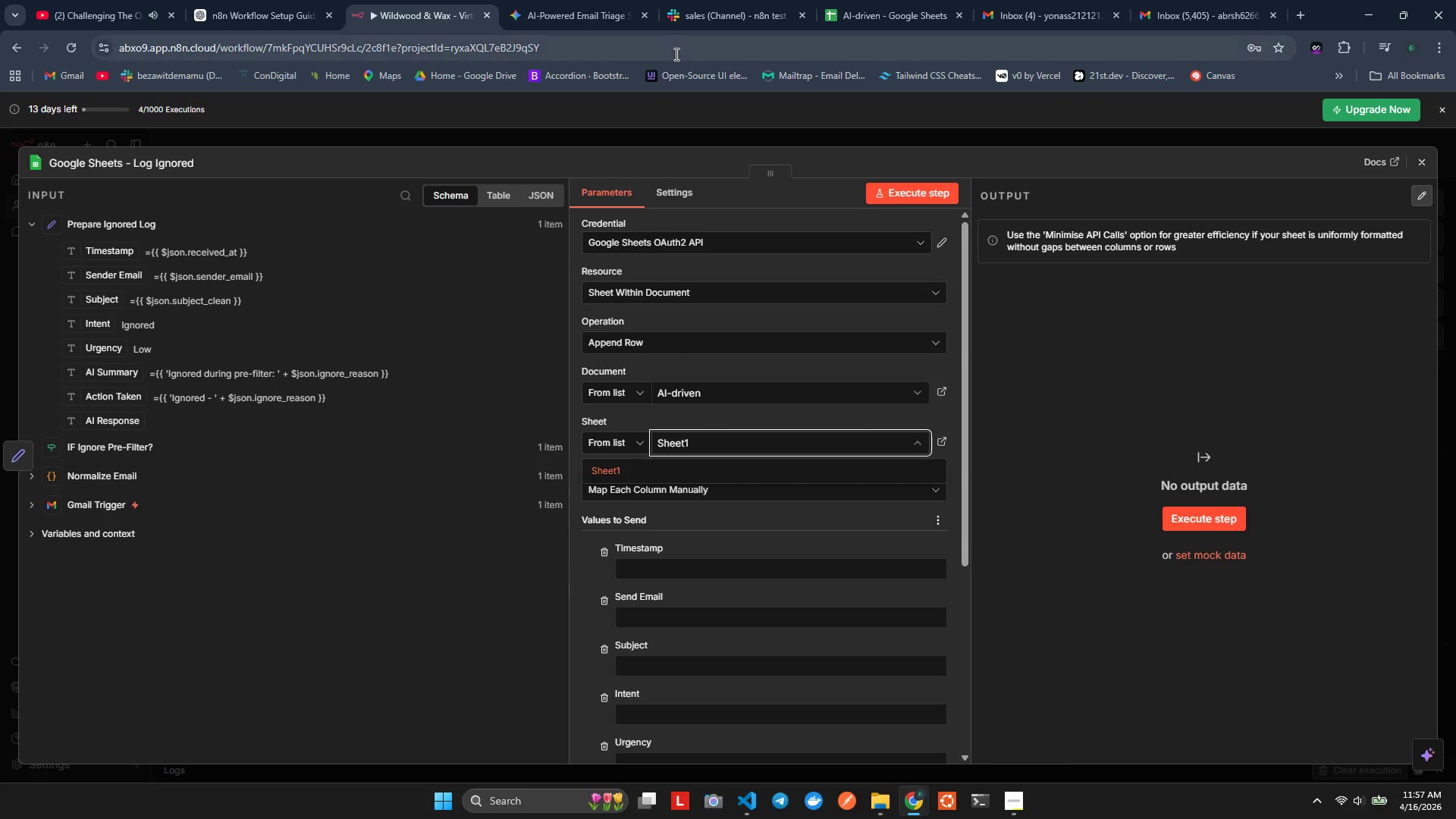 
left_click([851, 5])
 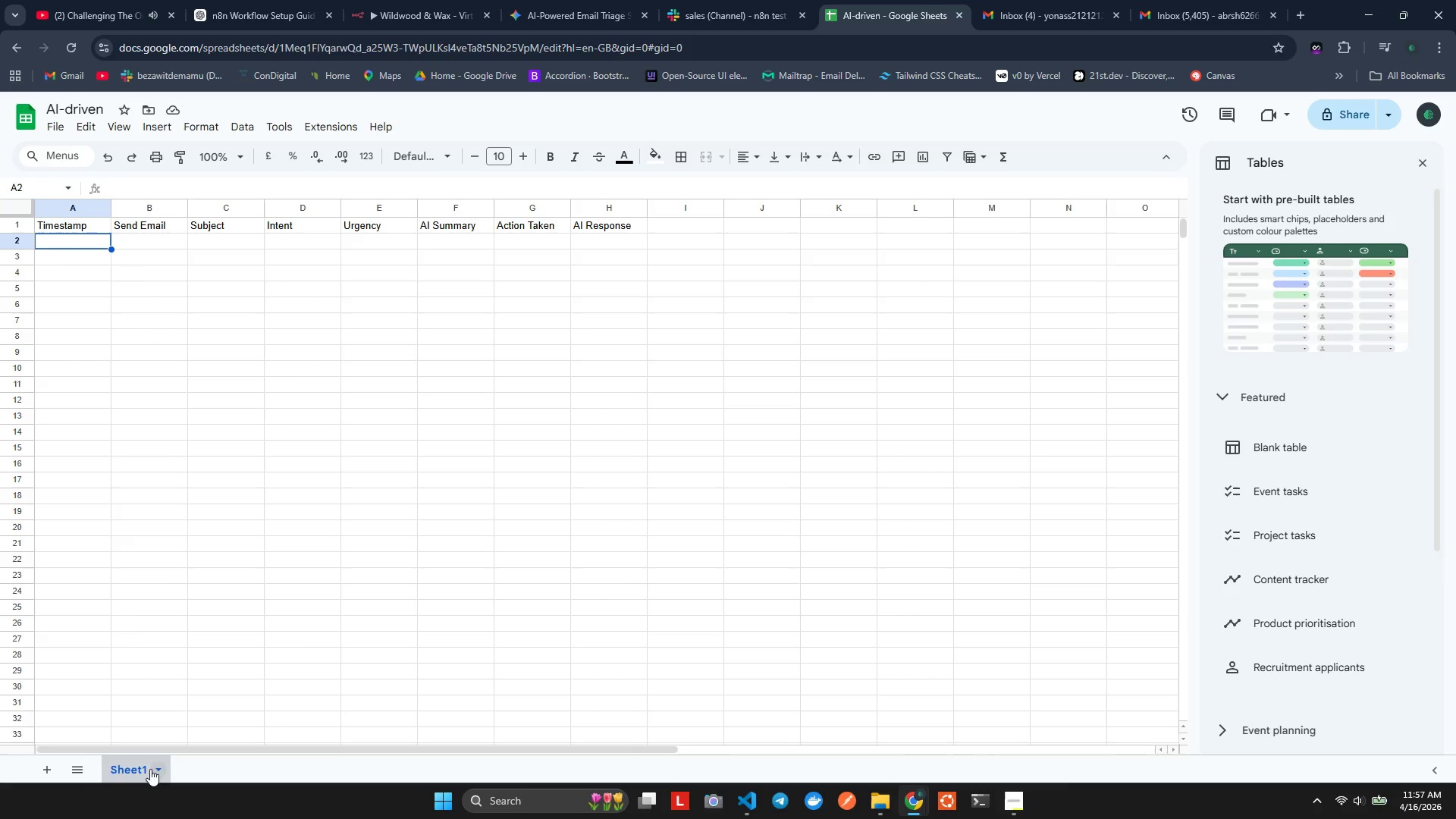 
left_click([49, 778])
 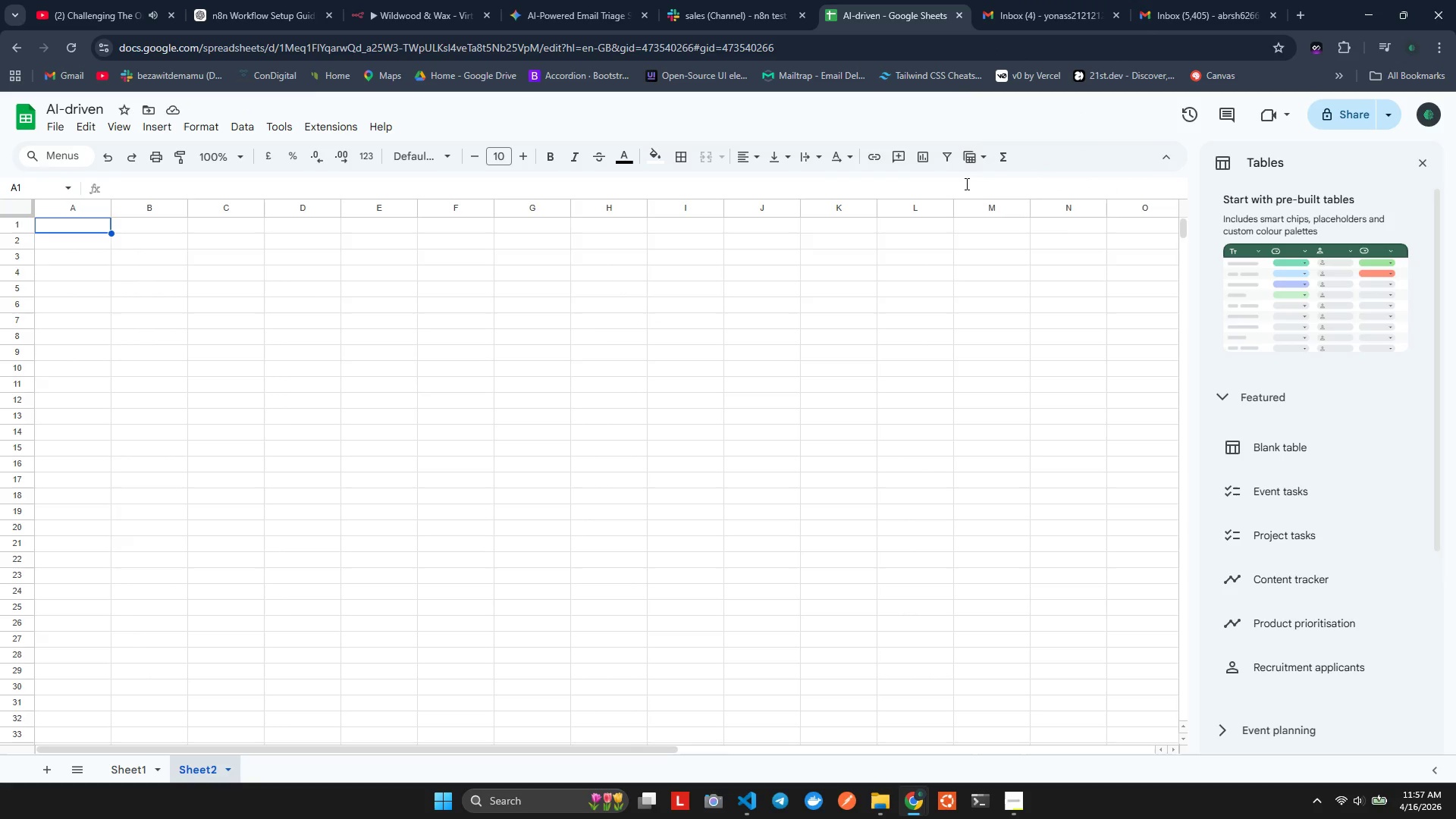 
wait(11.05)
 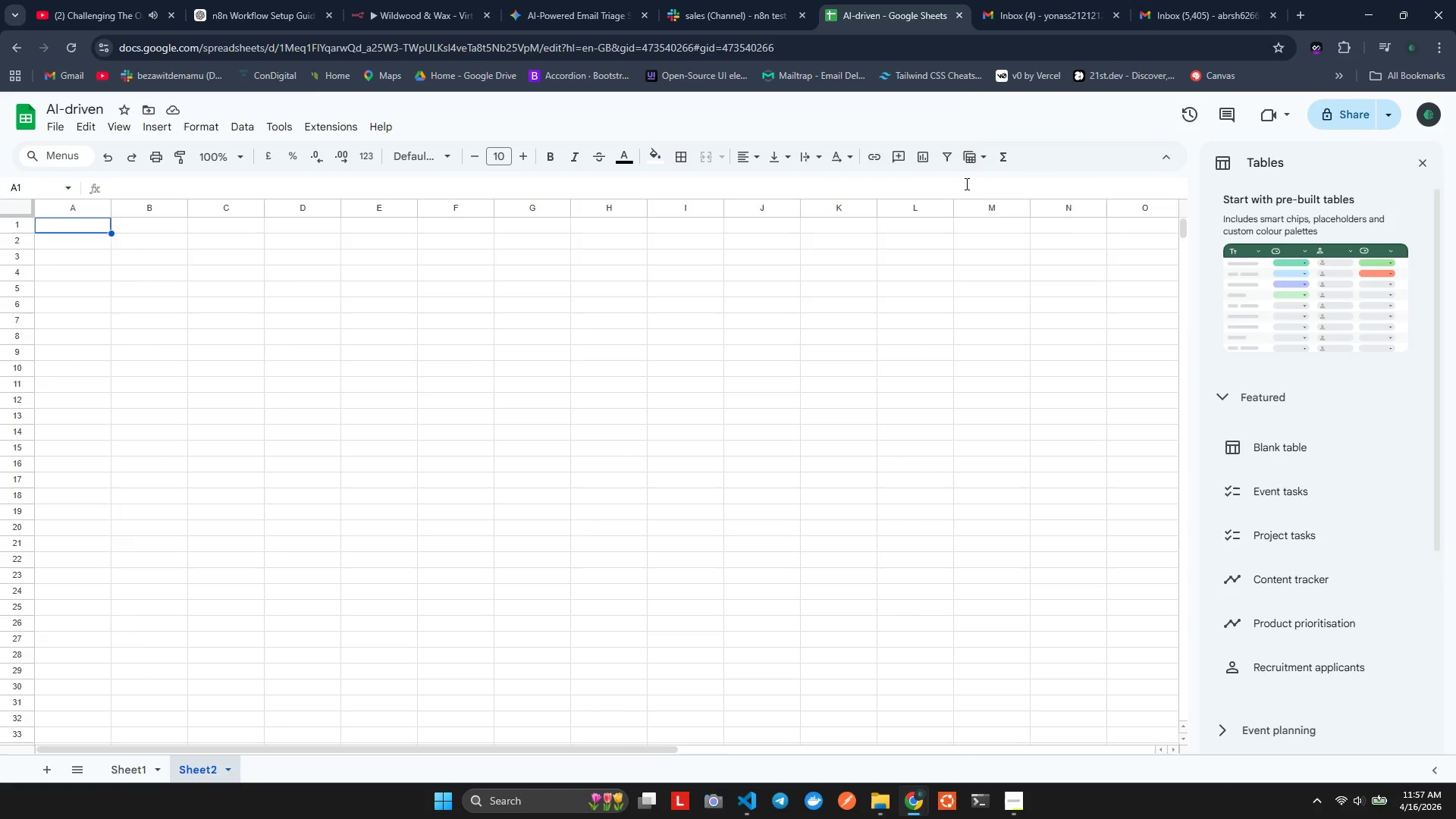 
double_click([197, 776])
 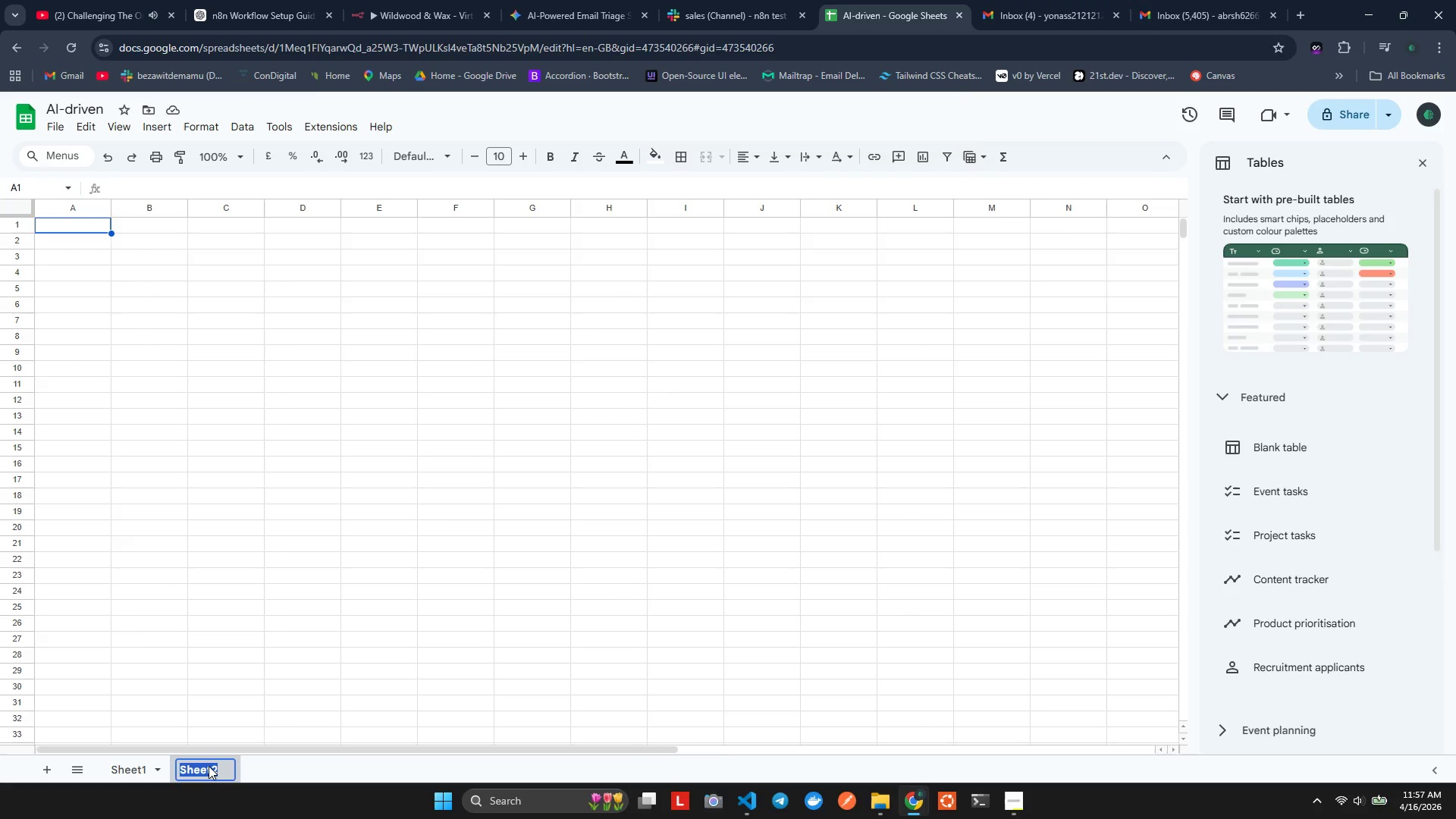 
wait(6.66)
 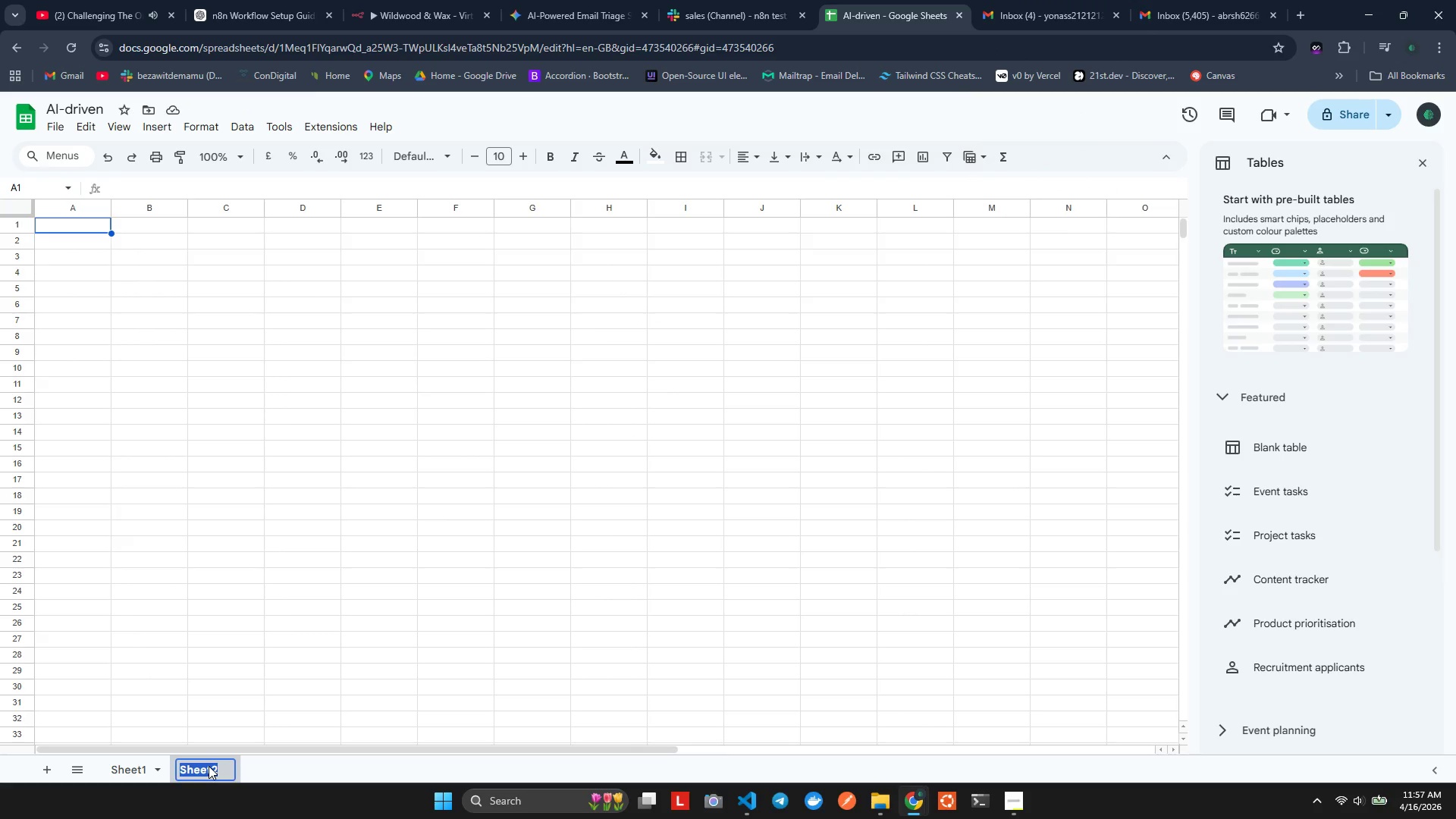 
type(Eail Trage Lof)
key(Backspace)
type(g)
 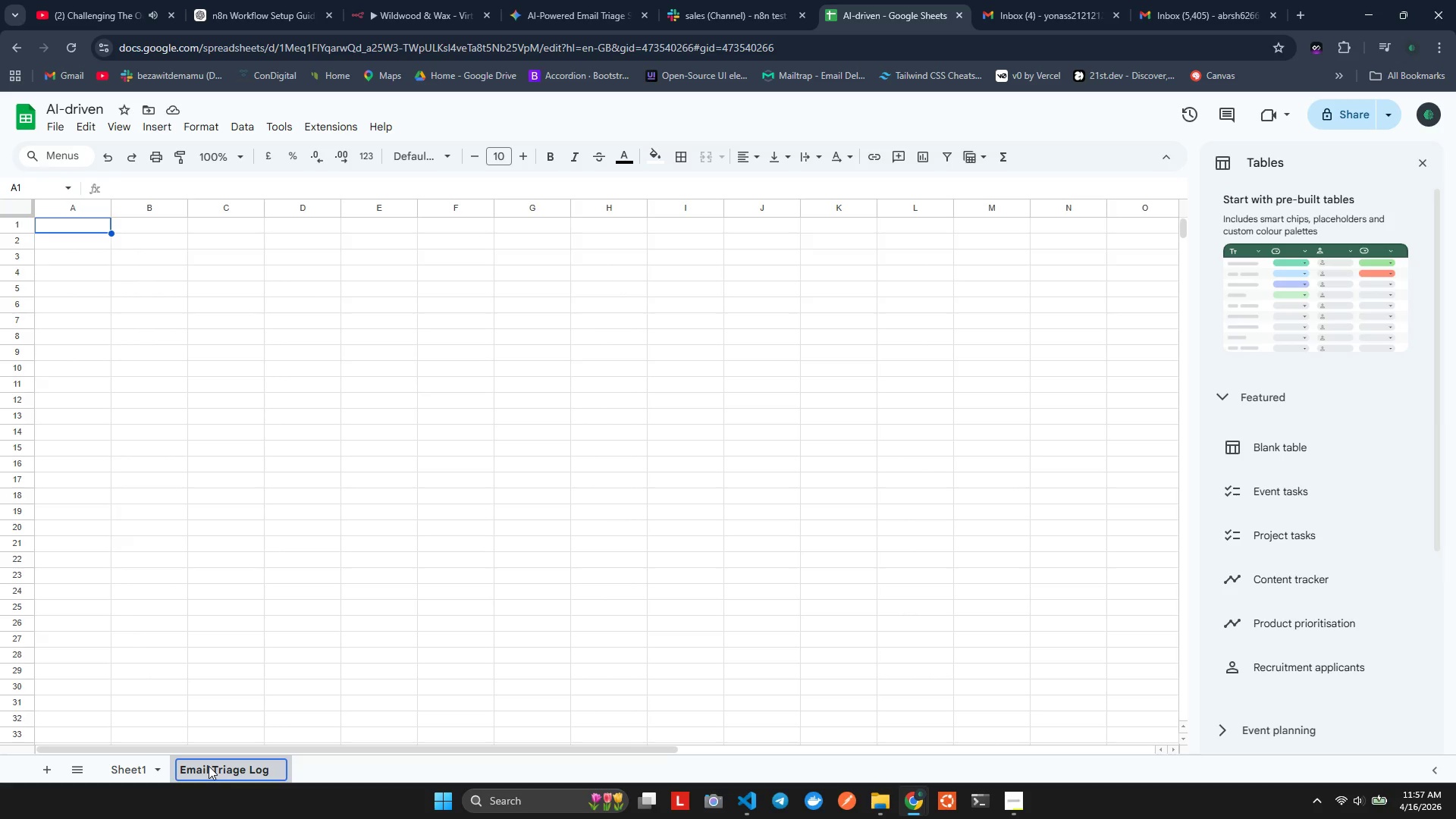 
hold_key(key=M, duration=0.38)
 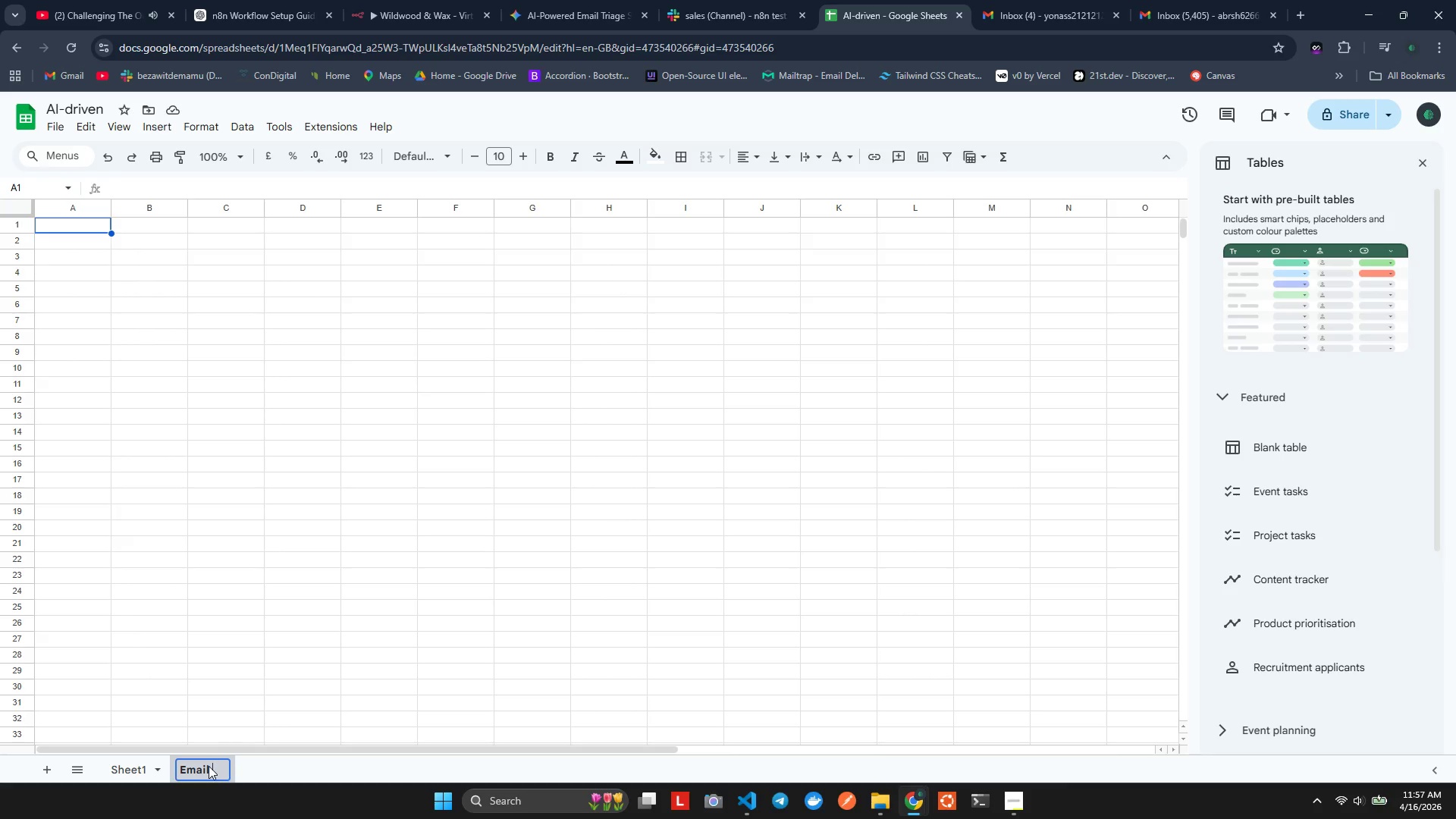 
key(Enter)
 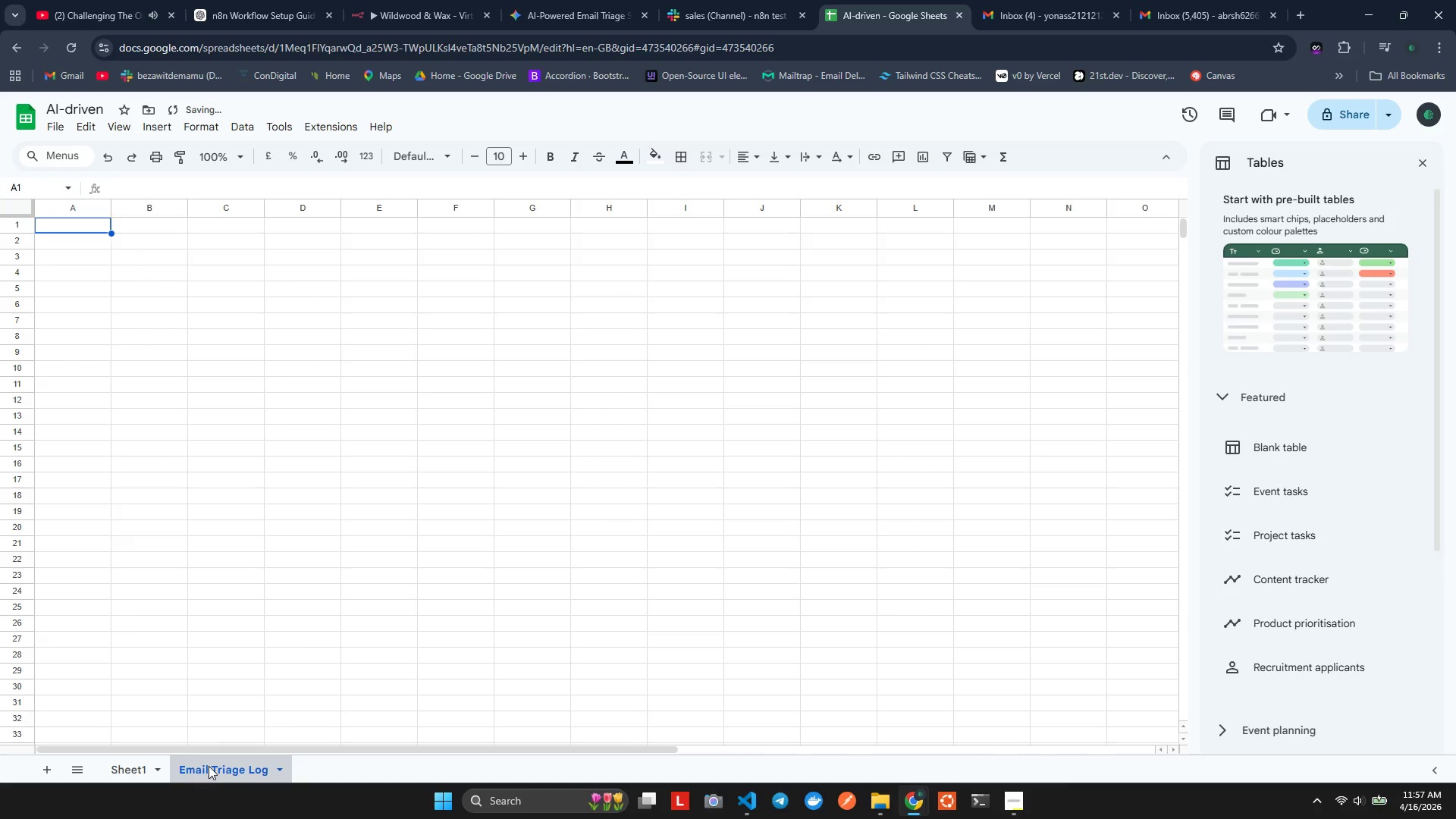 
key(Alt+AltLeft)
 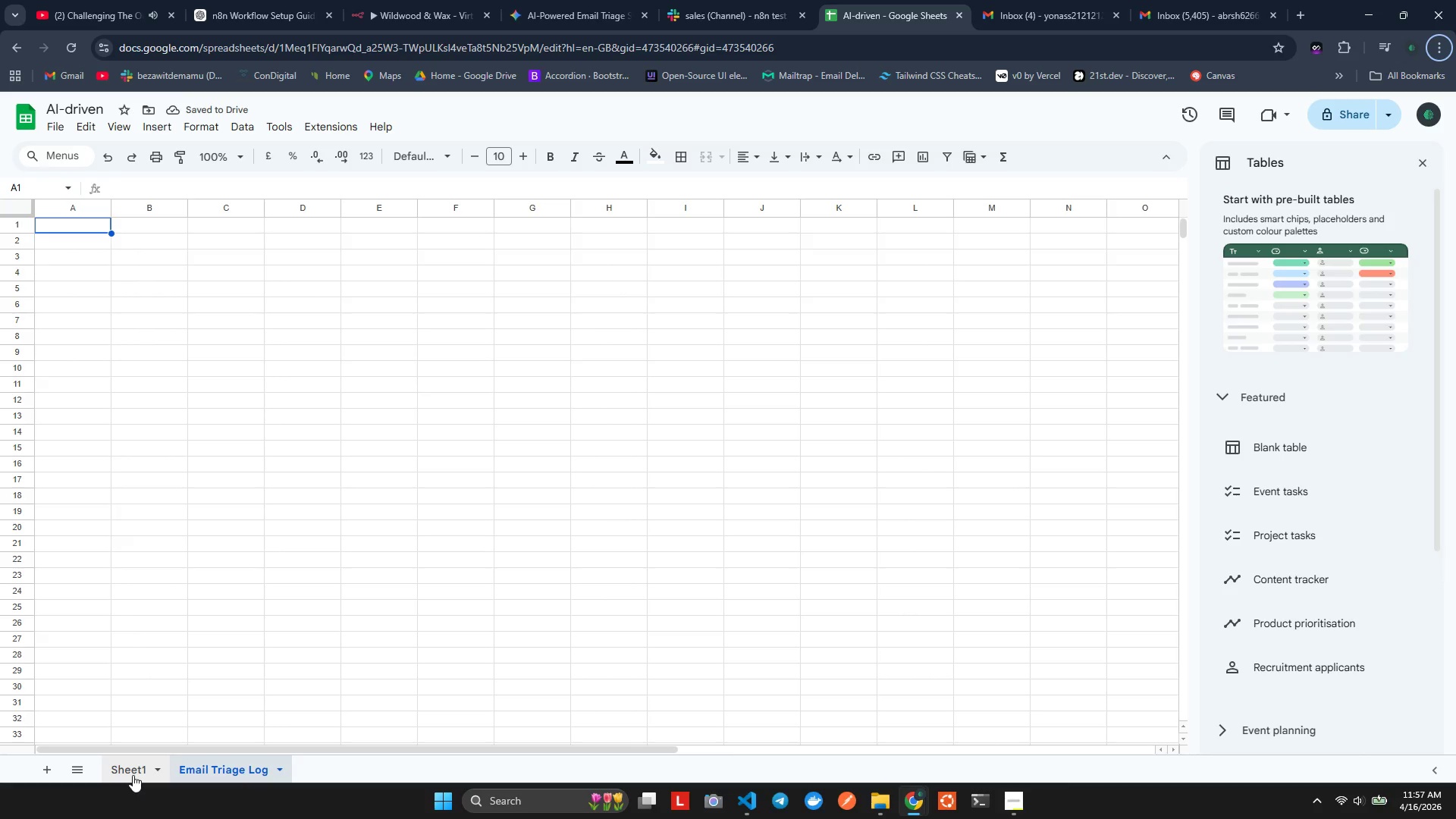 
left_click([133, 775])
 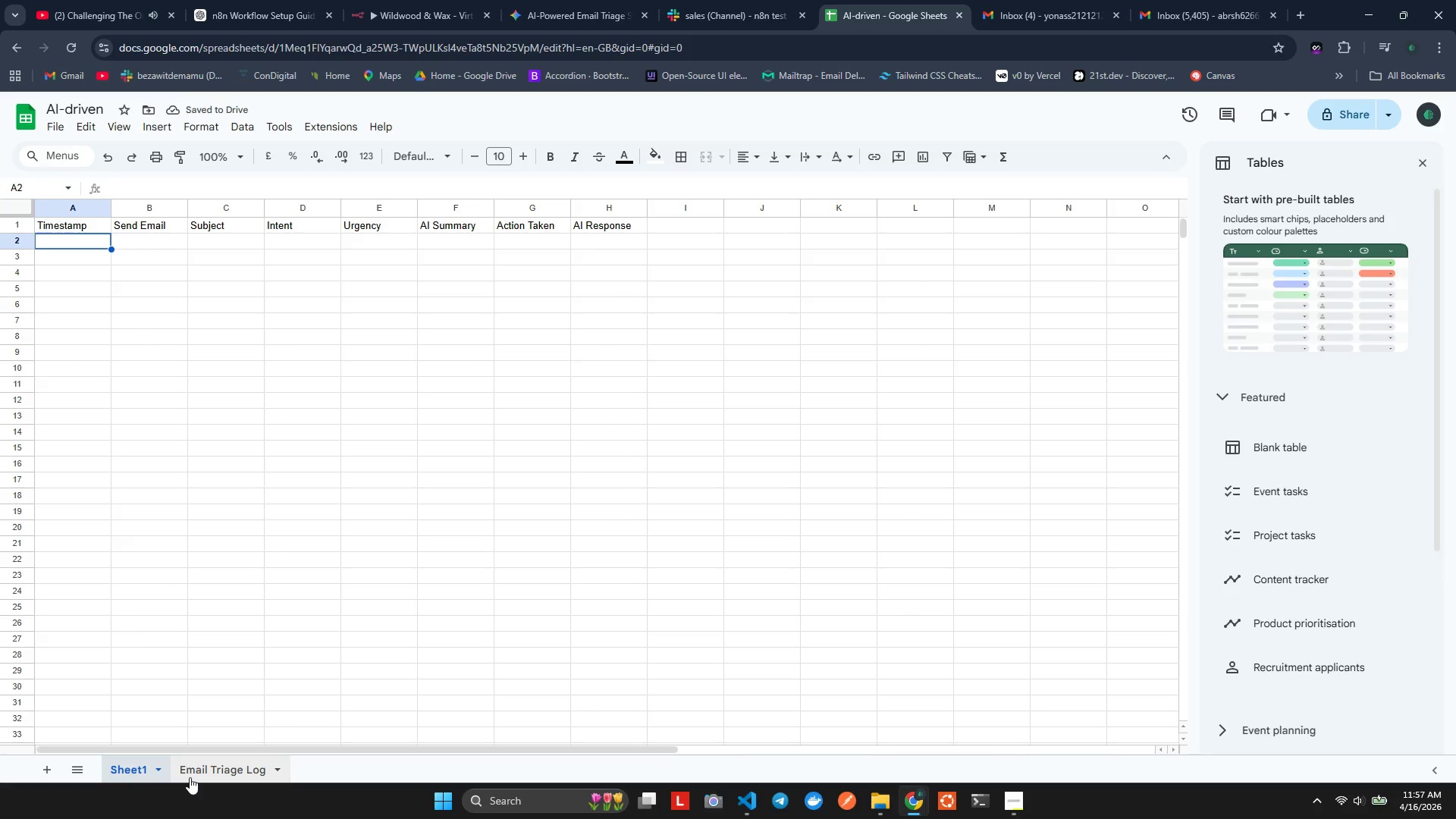 
left_click([196, 776])
 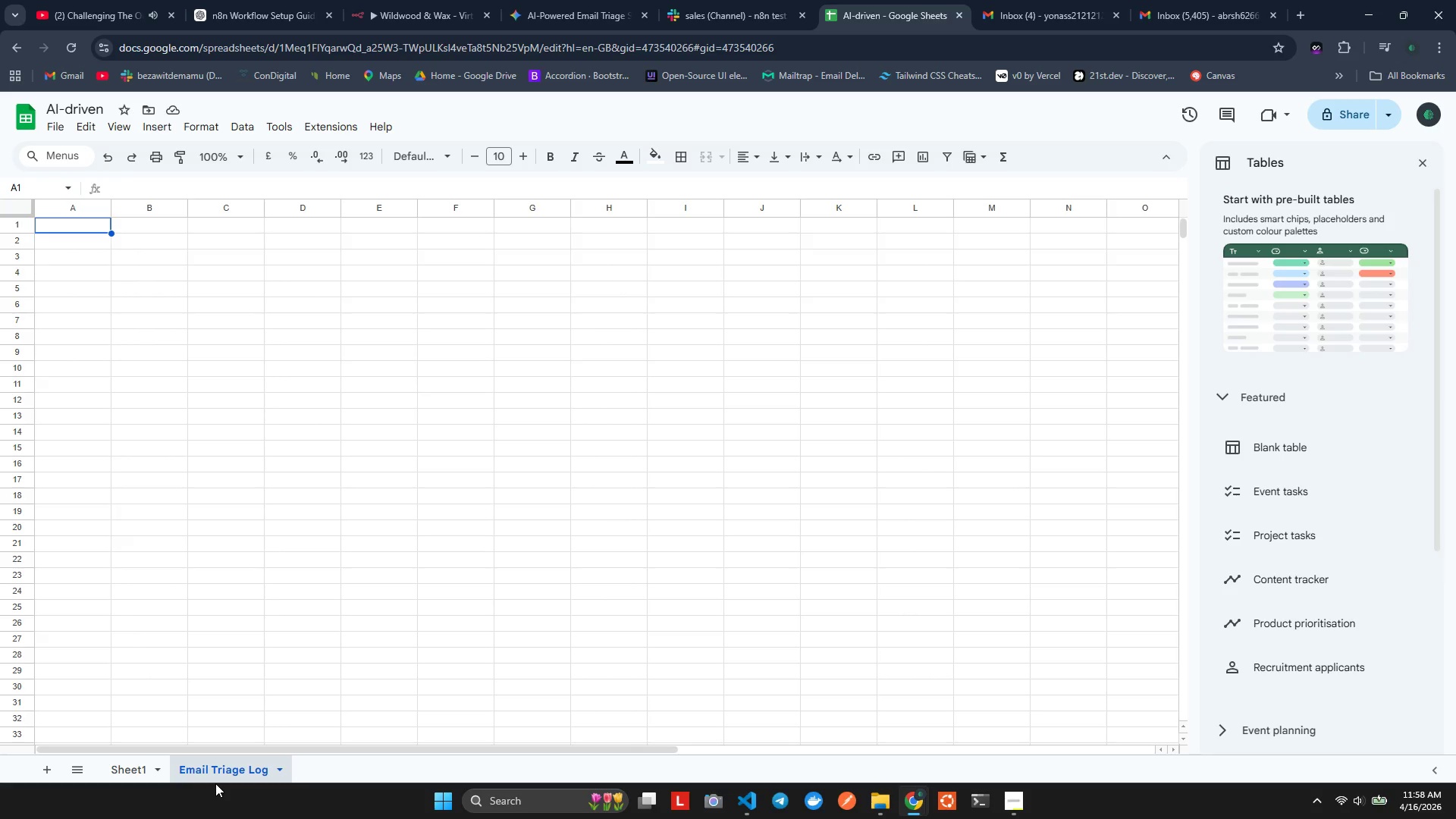 
wait(17.34)
 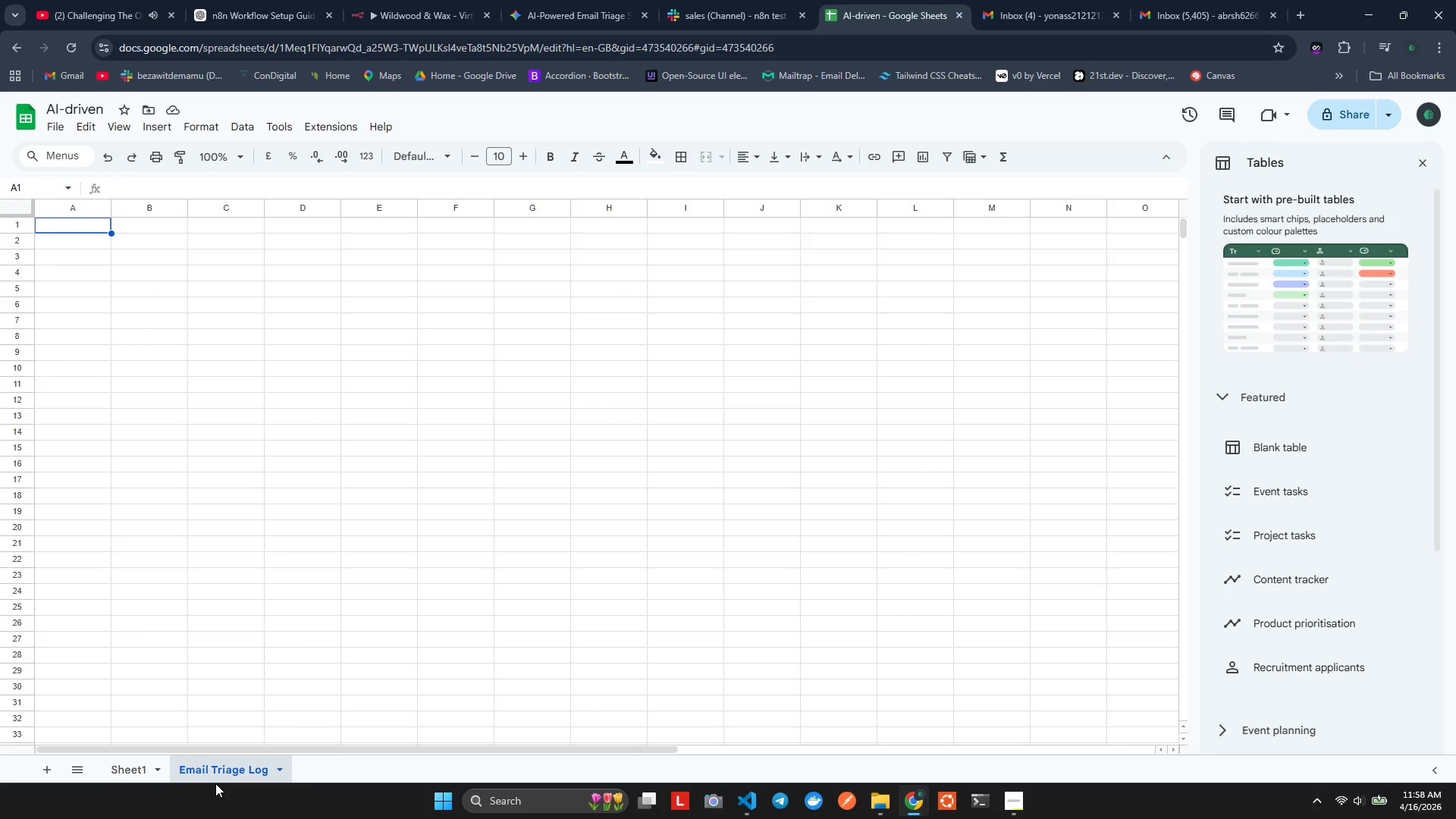 
left_click([1034, 2])
 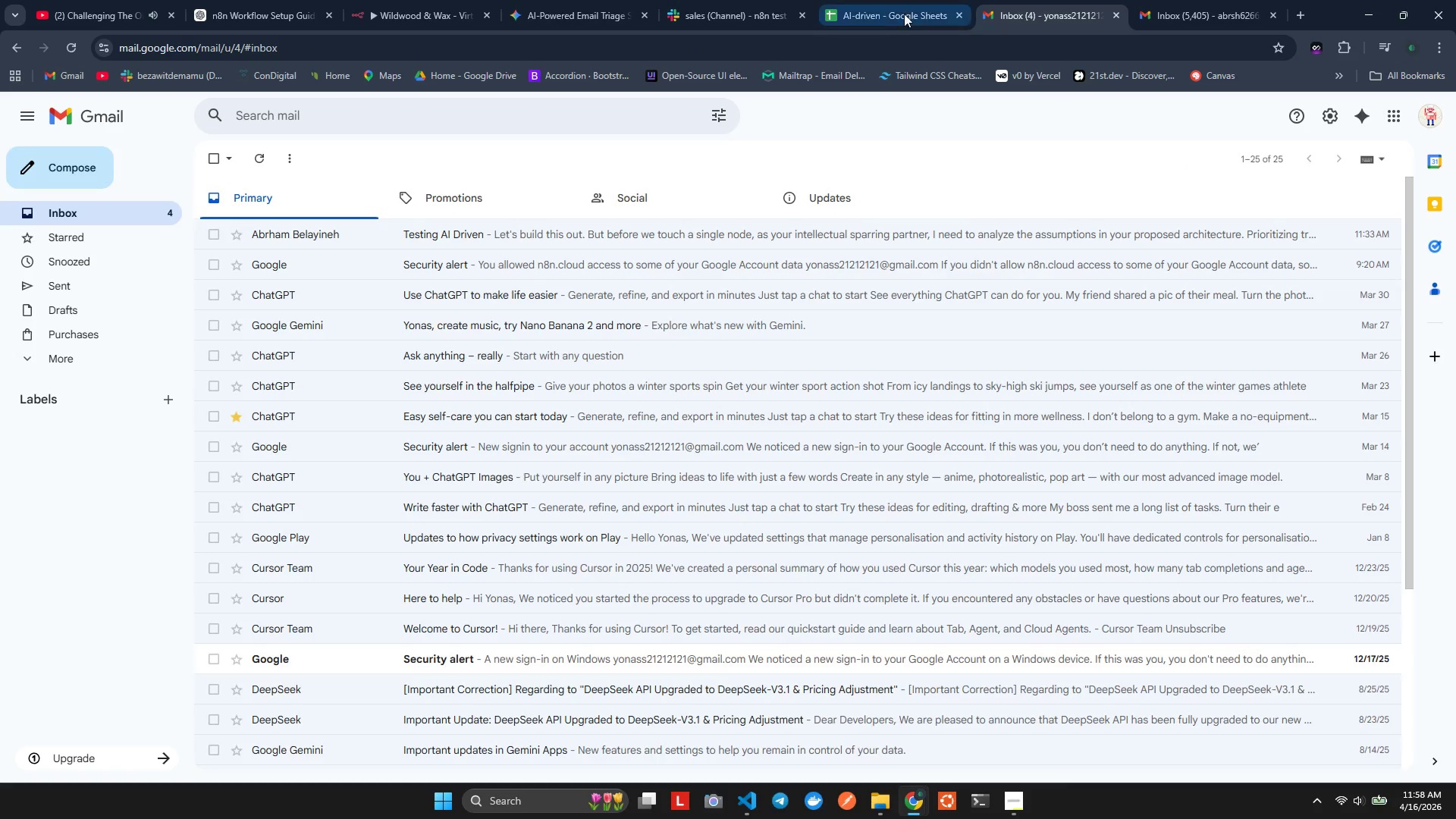 
left_click([890, 14])
 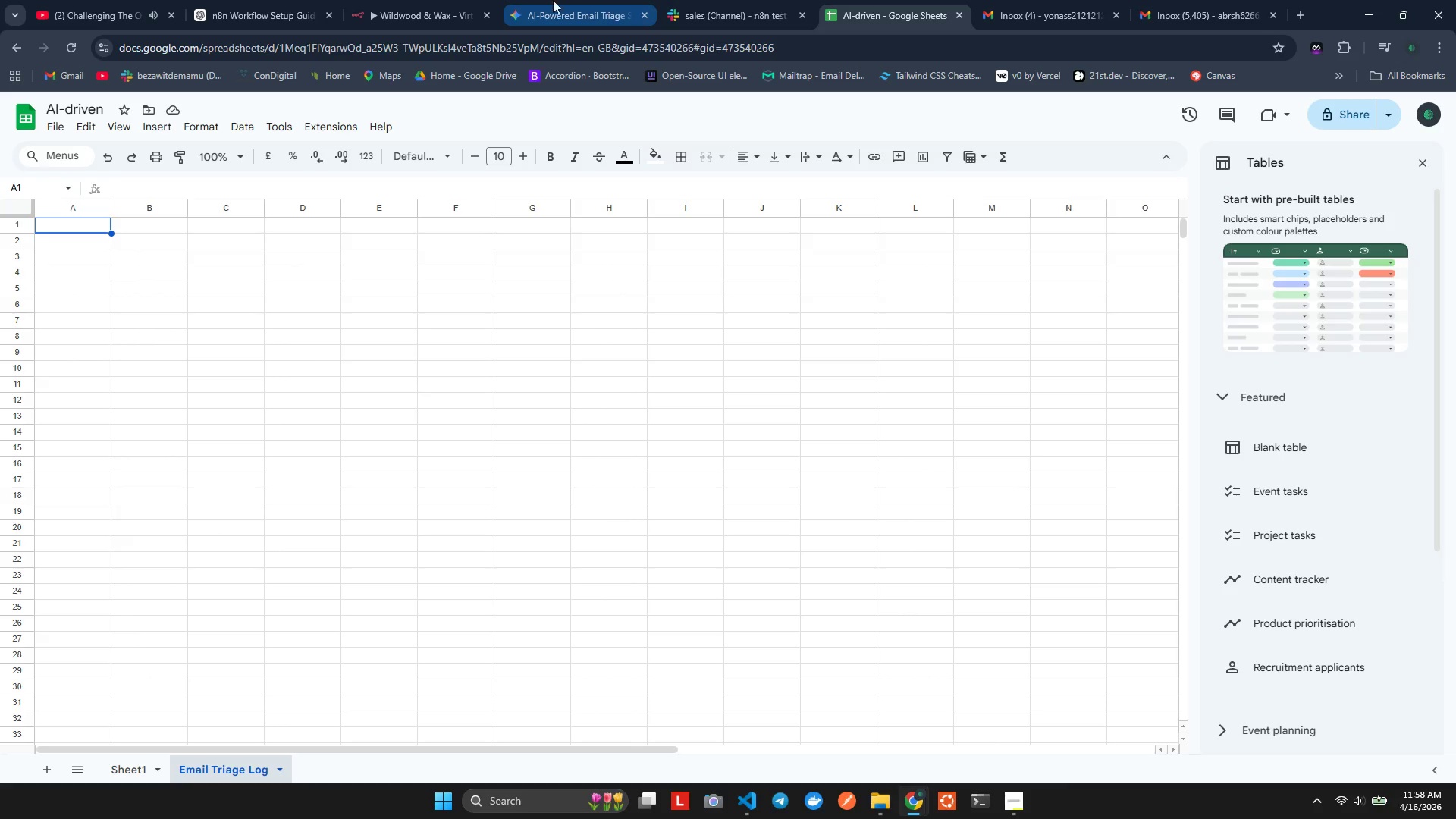 
left_click([418, 0])
 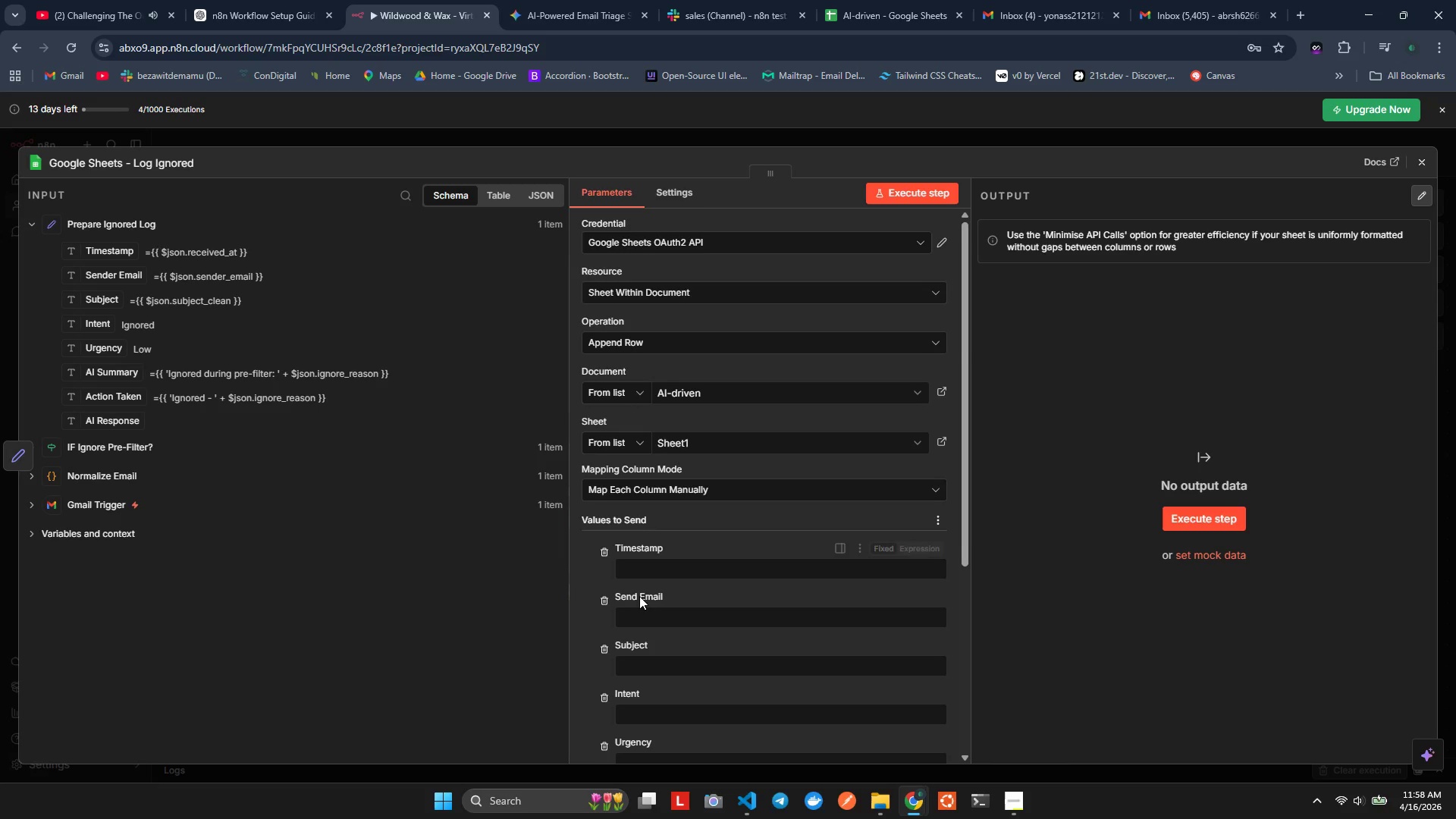 
scroll: coordinate [642, 604], scroll_direction: down, amount: 2.0
 